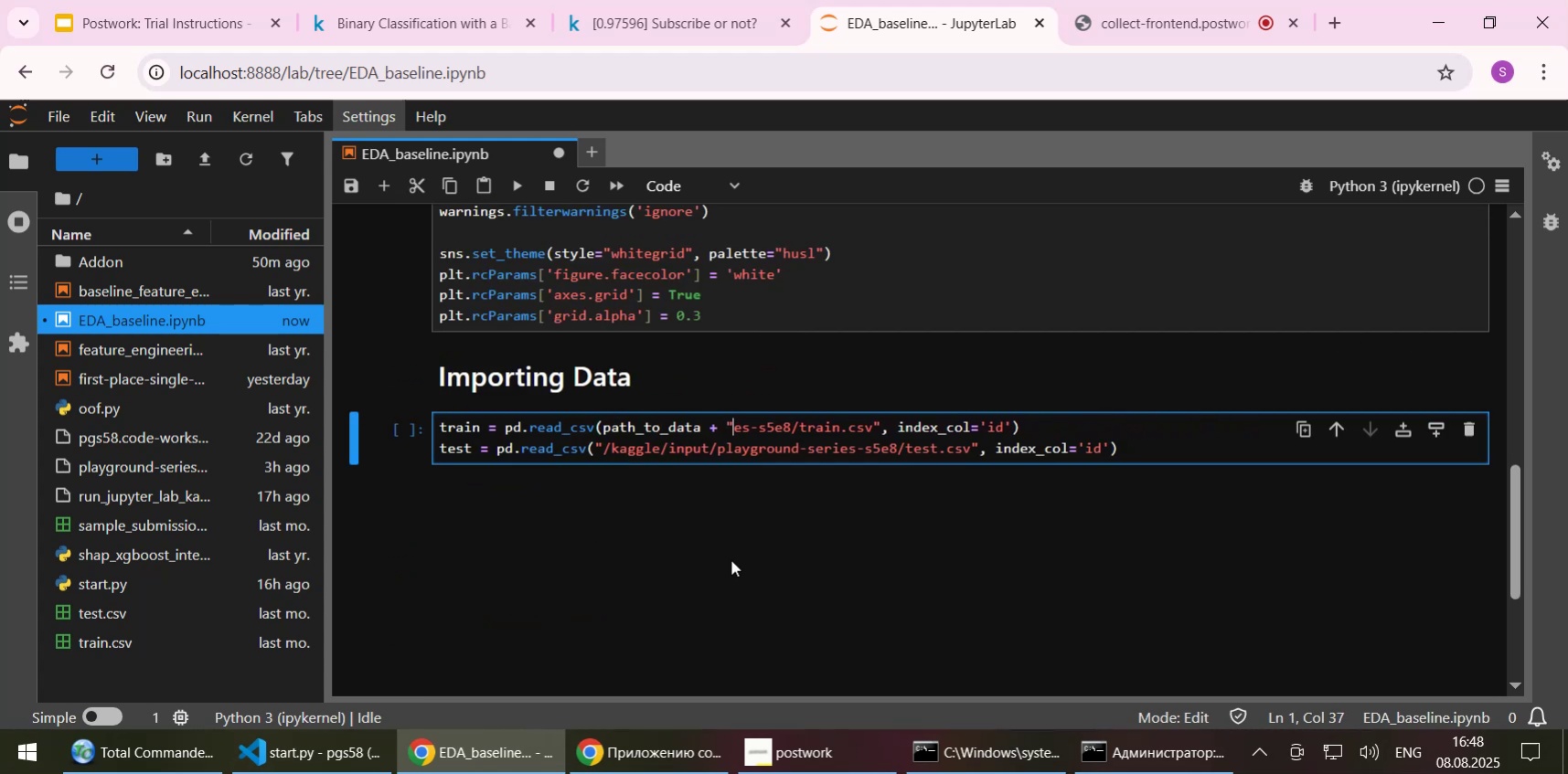 
key(Delete)
 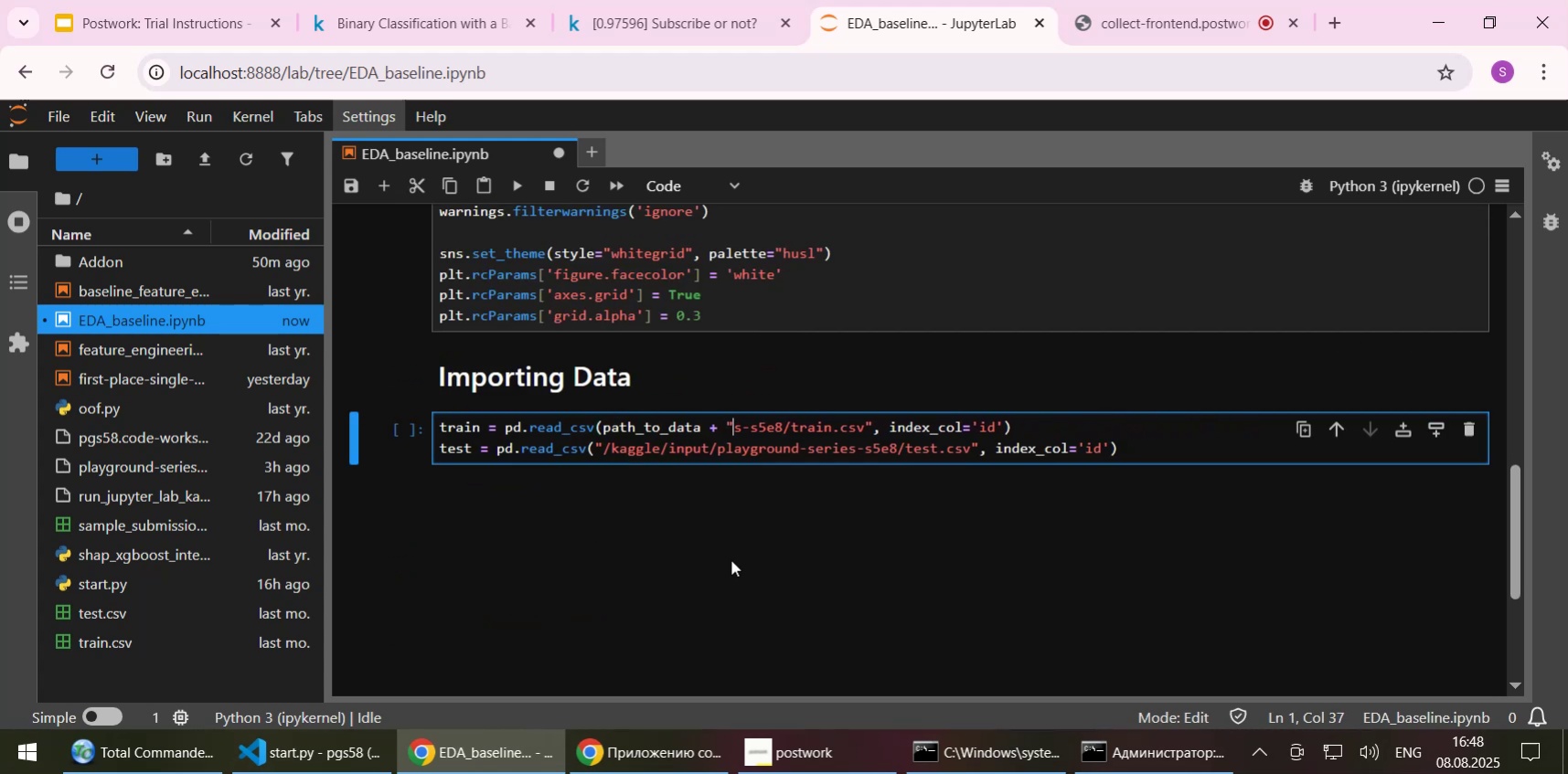 
key(Delete)
 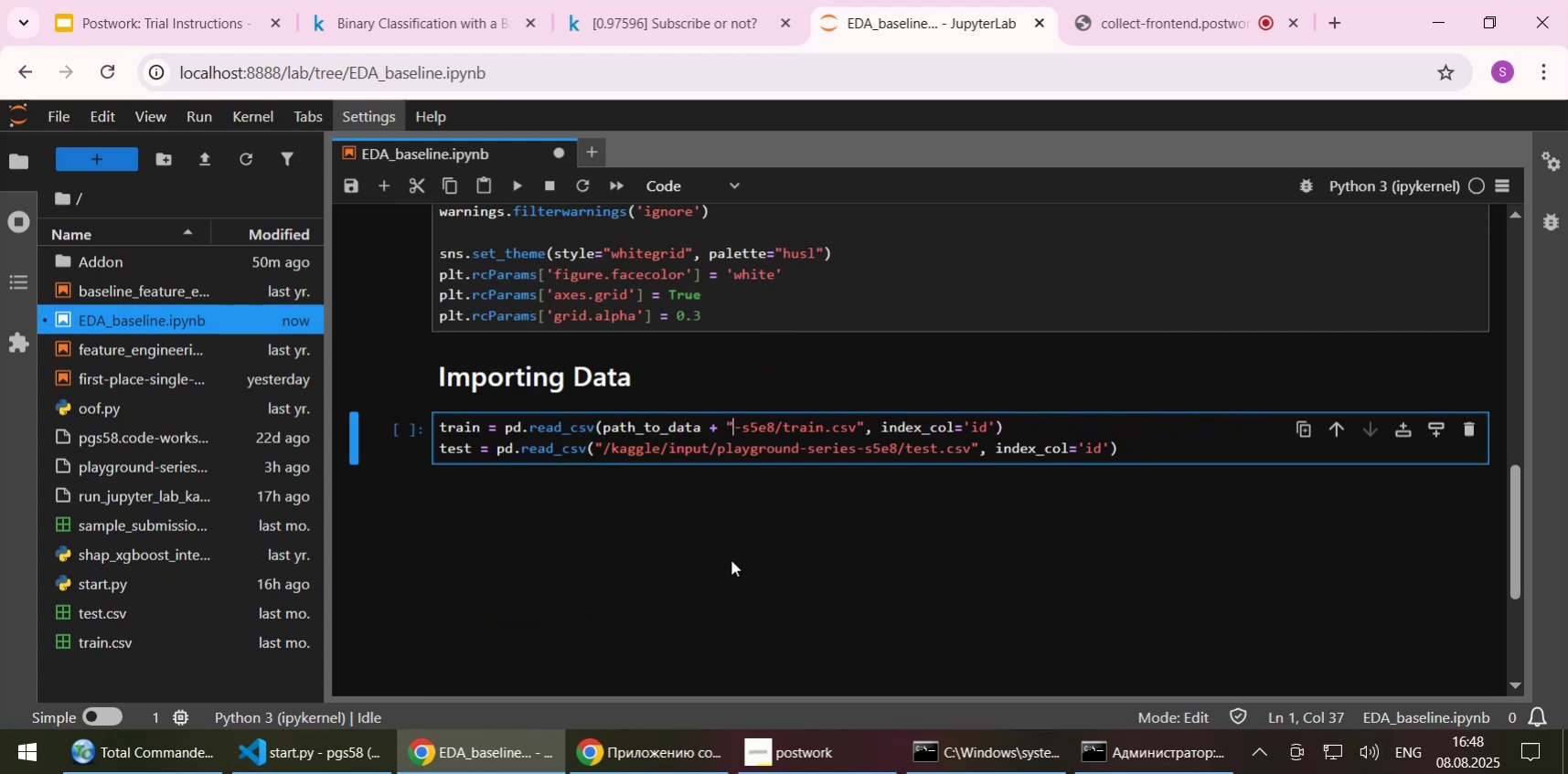 
key(Delete)
 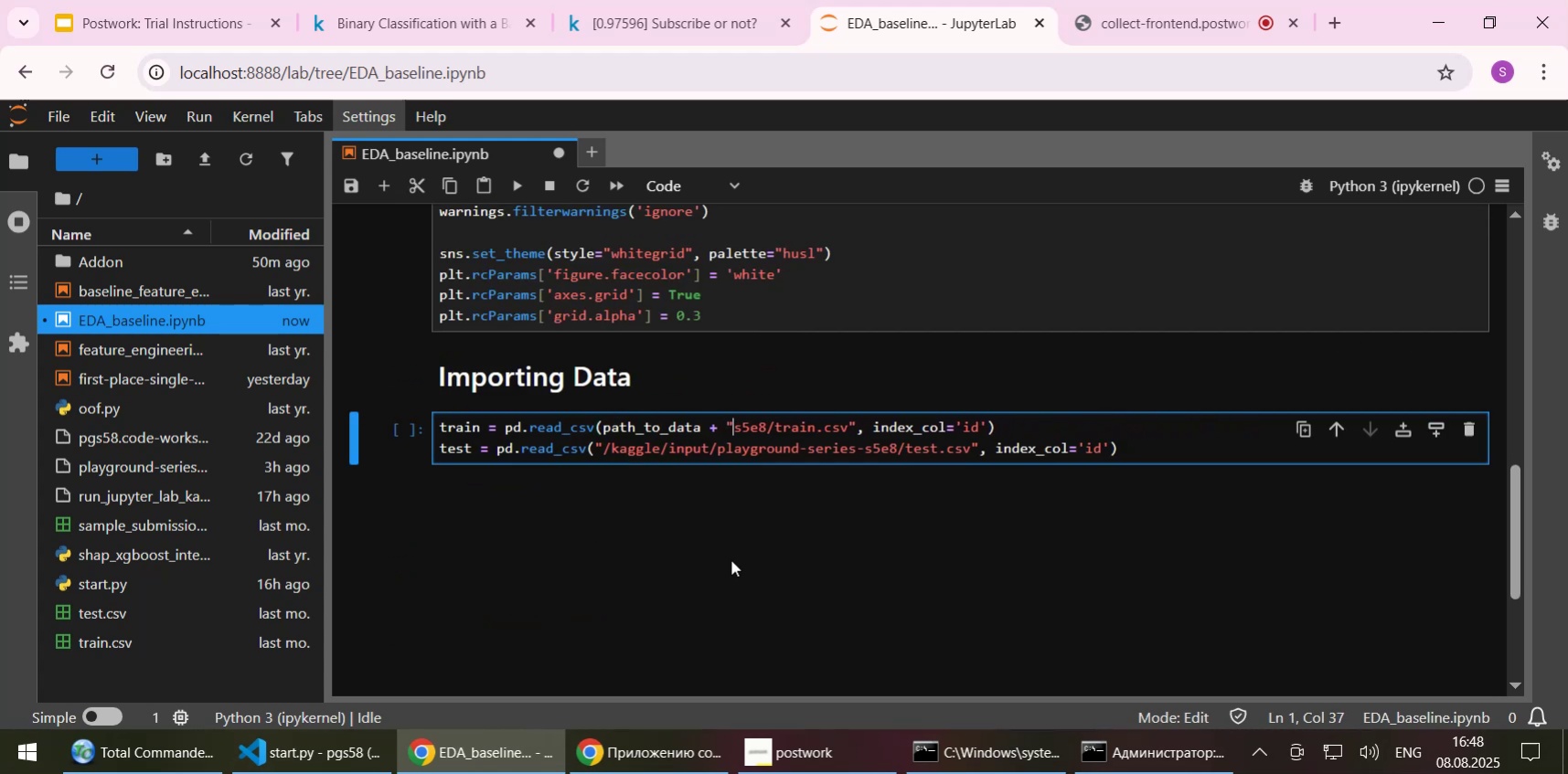 
key(Delete)
 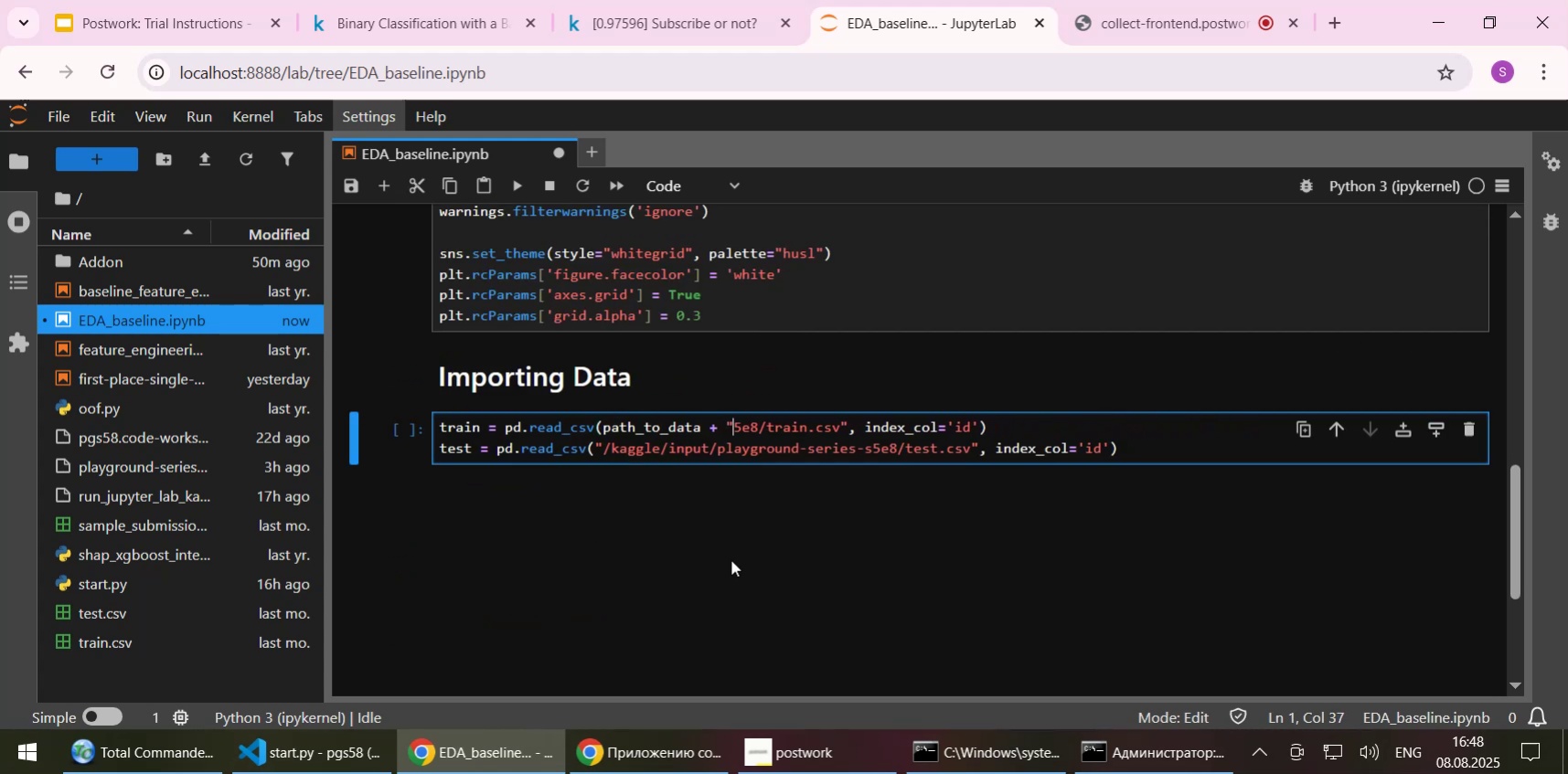 
key(Delete)
 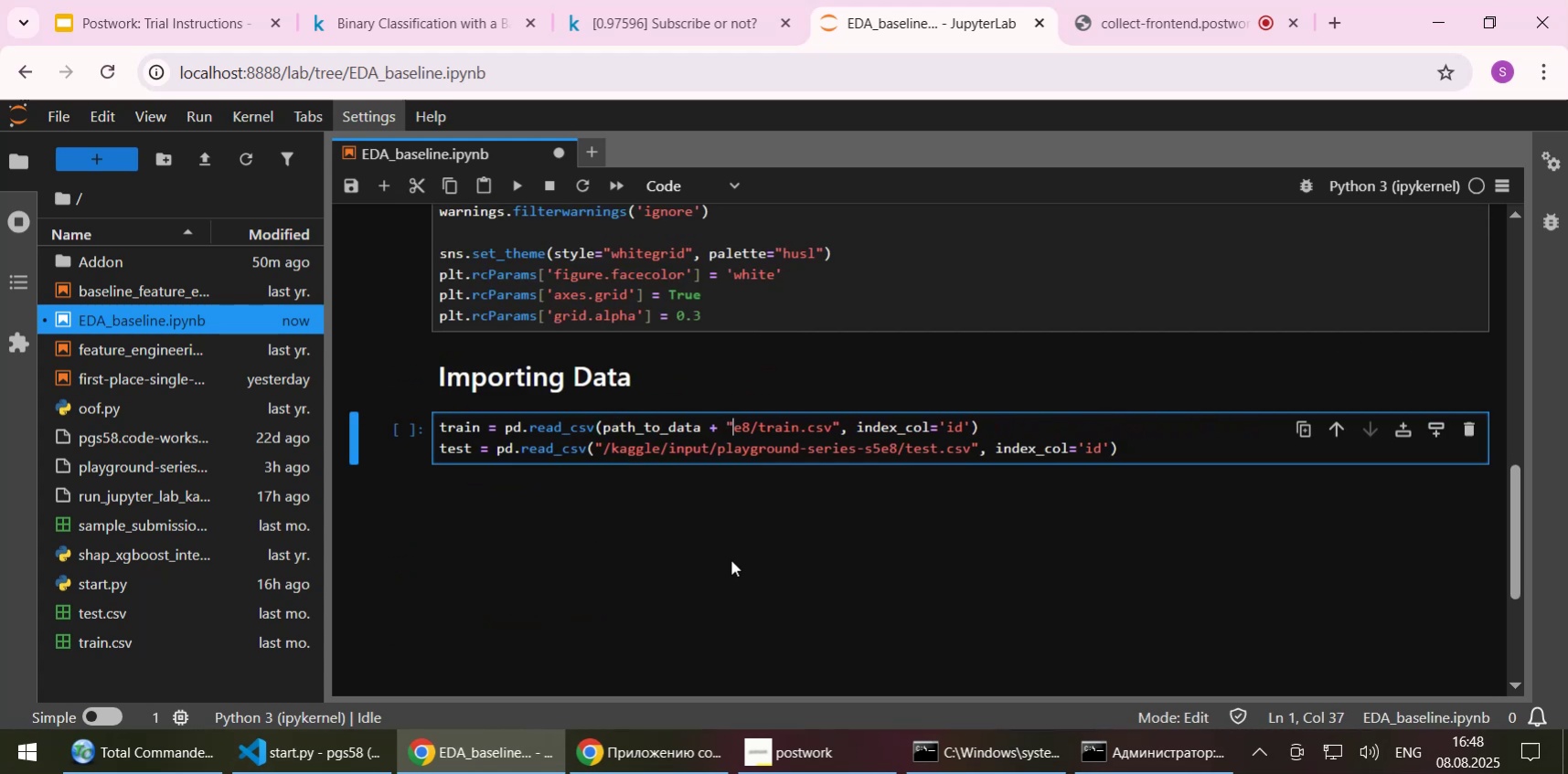 
key(Delete)
 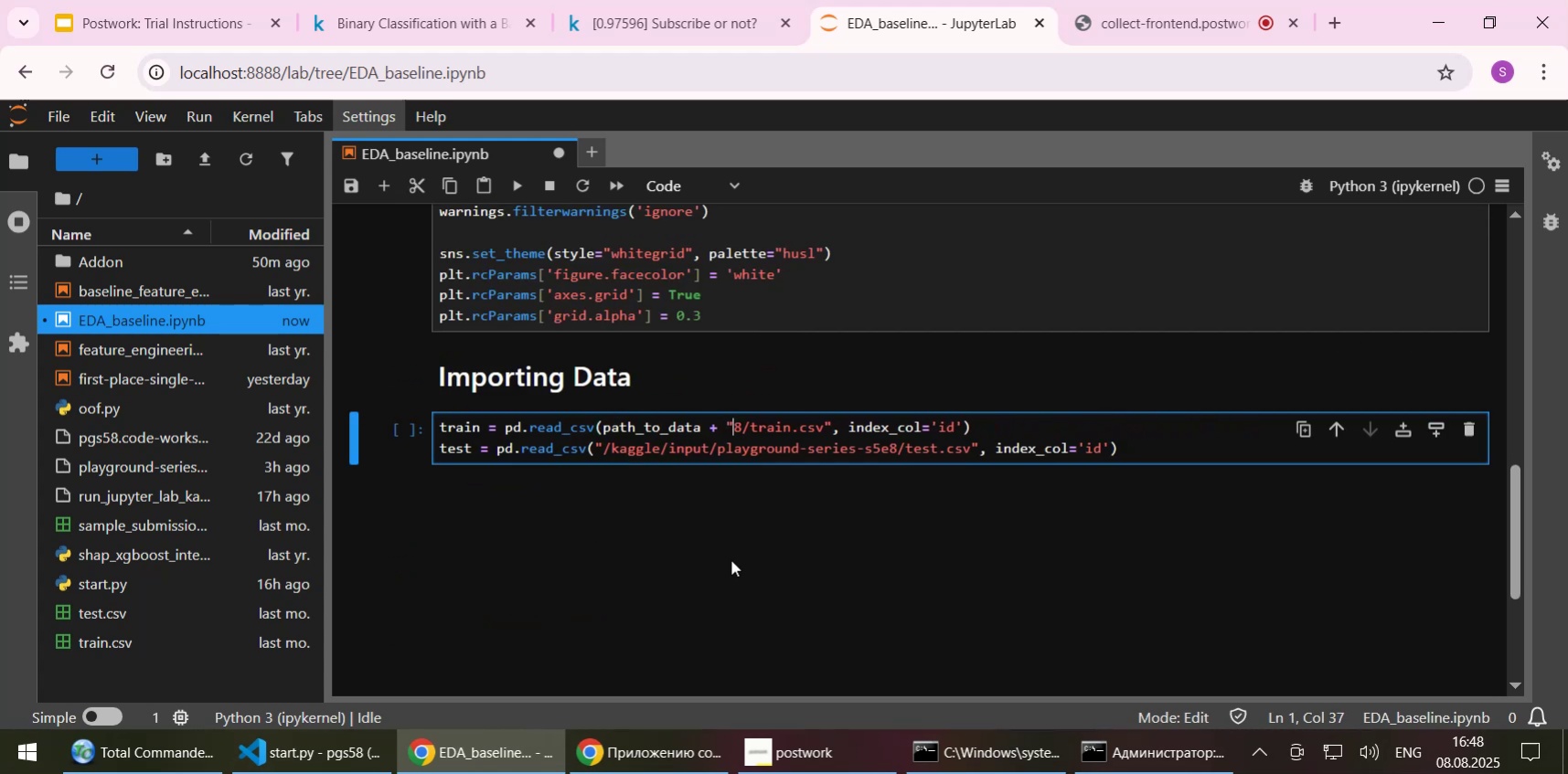 
key(Delete)
 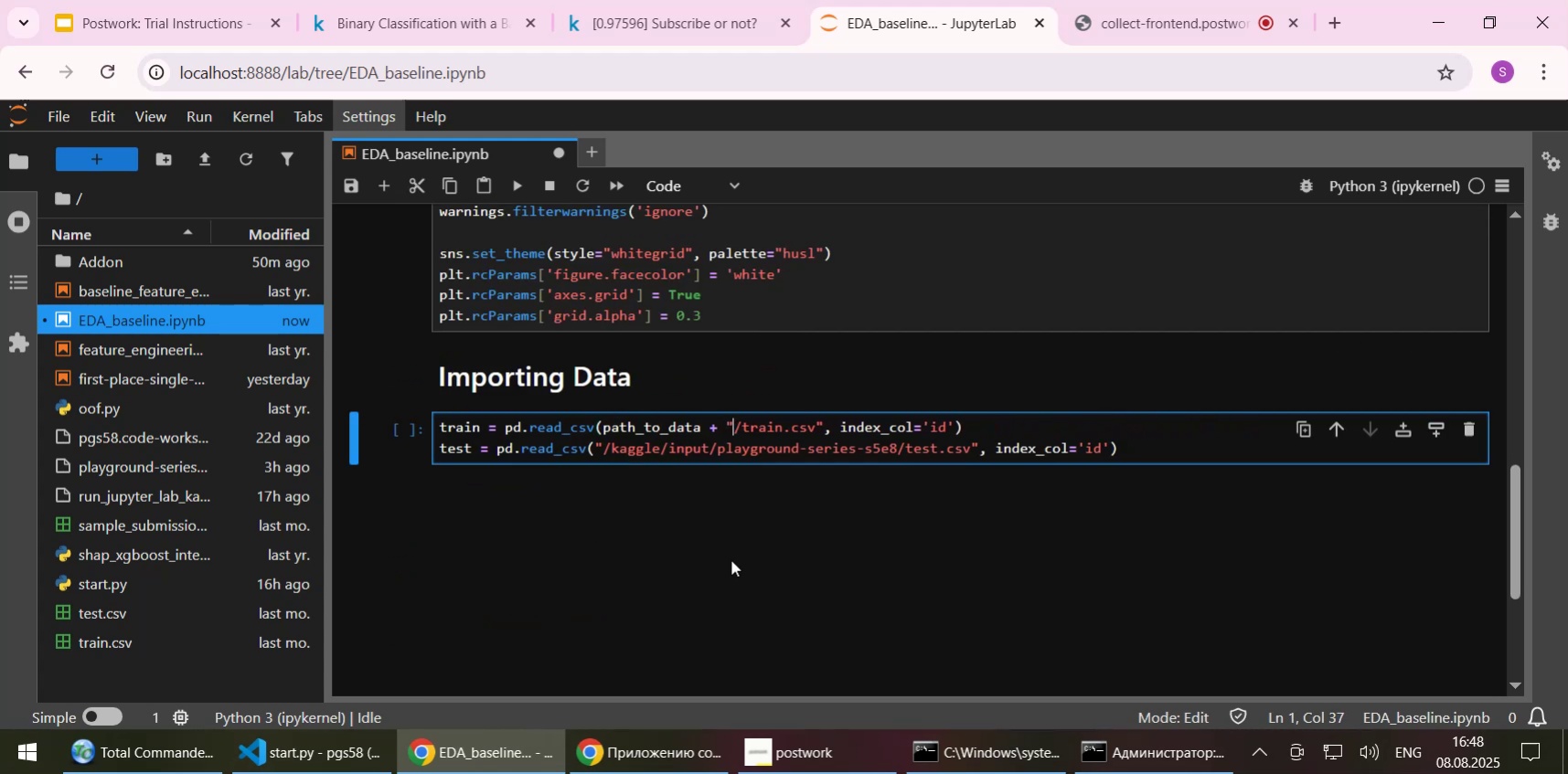 
key(Delete)
 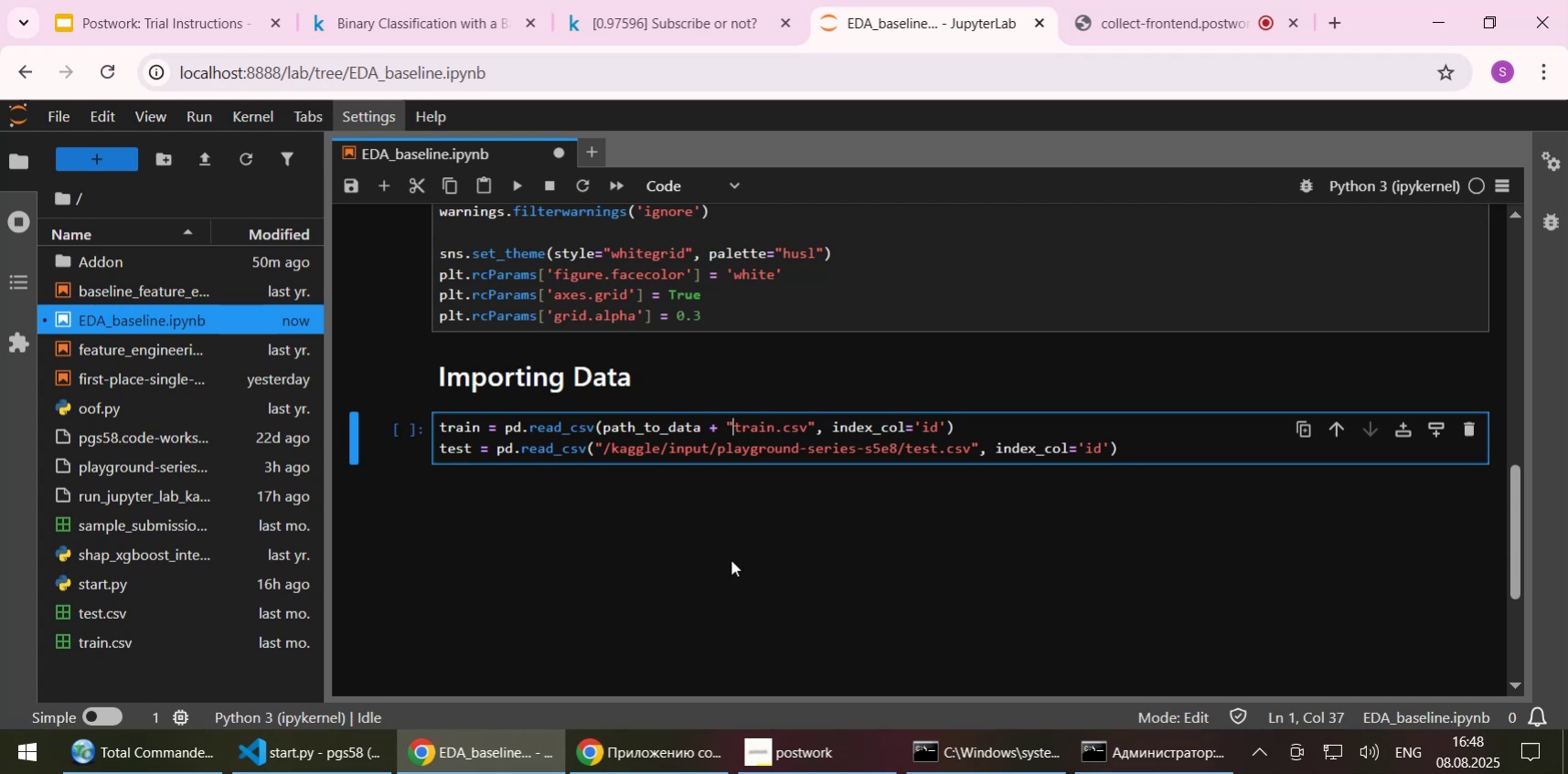 
key(ArrowDown)
 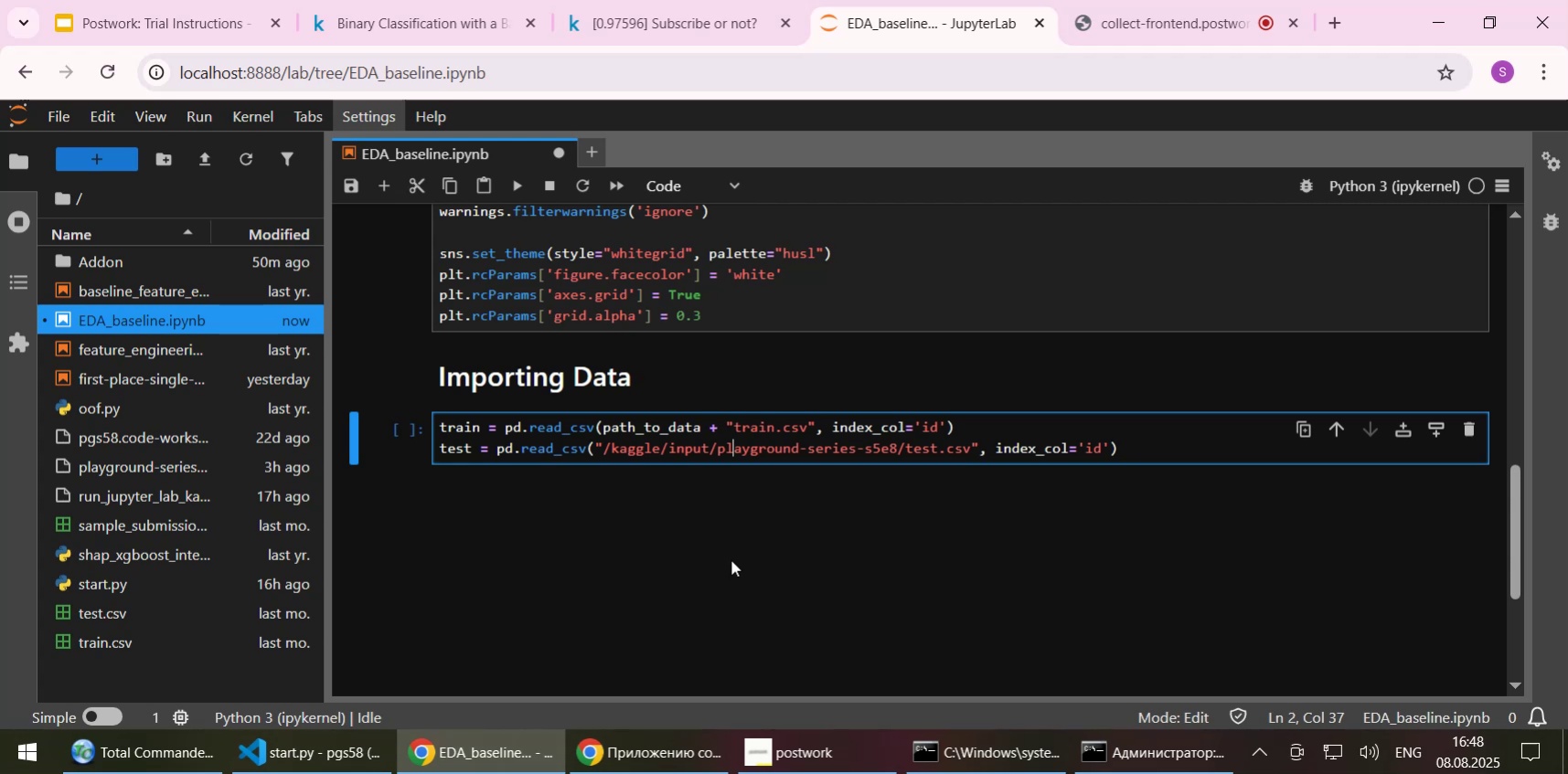 
key(Home)
 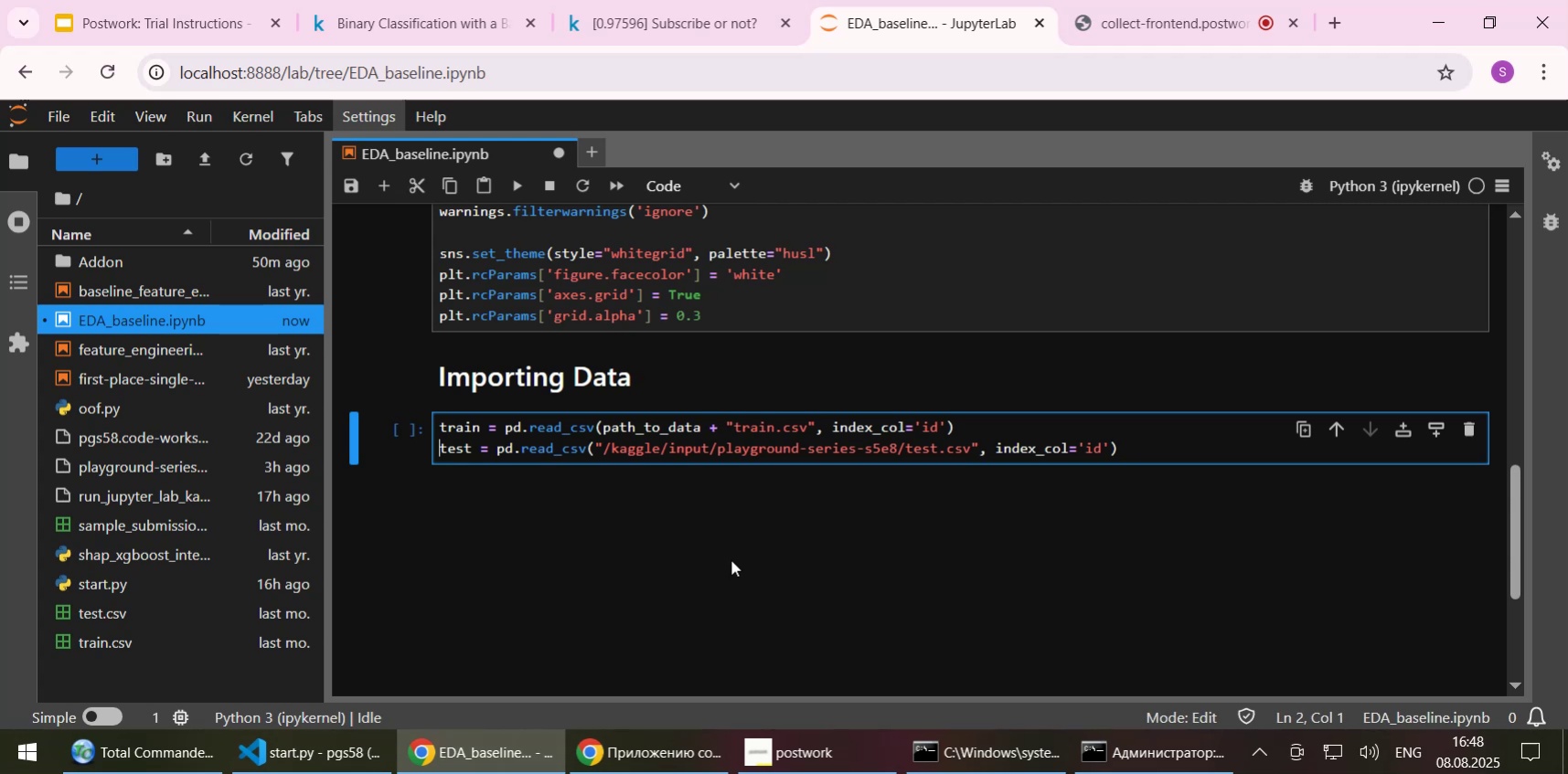 
hold_key(key=ArrowRight, duration=1.11)
 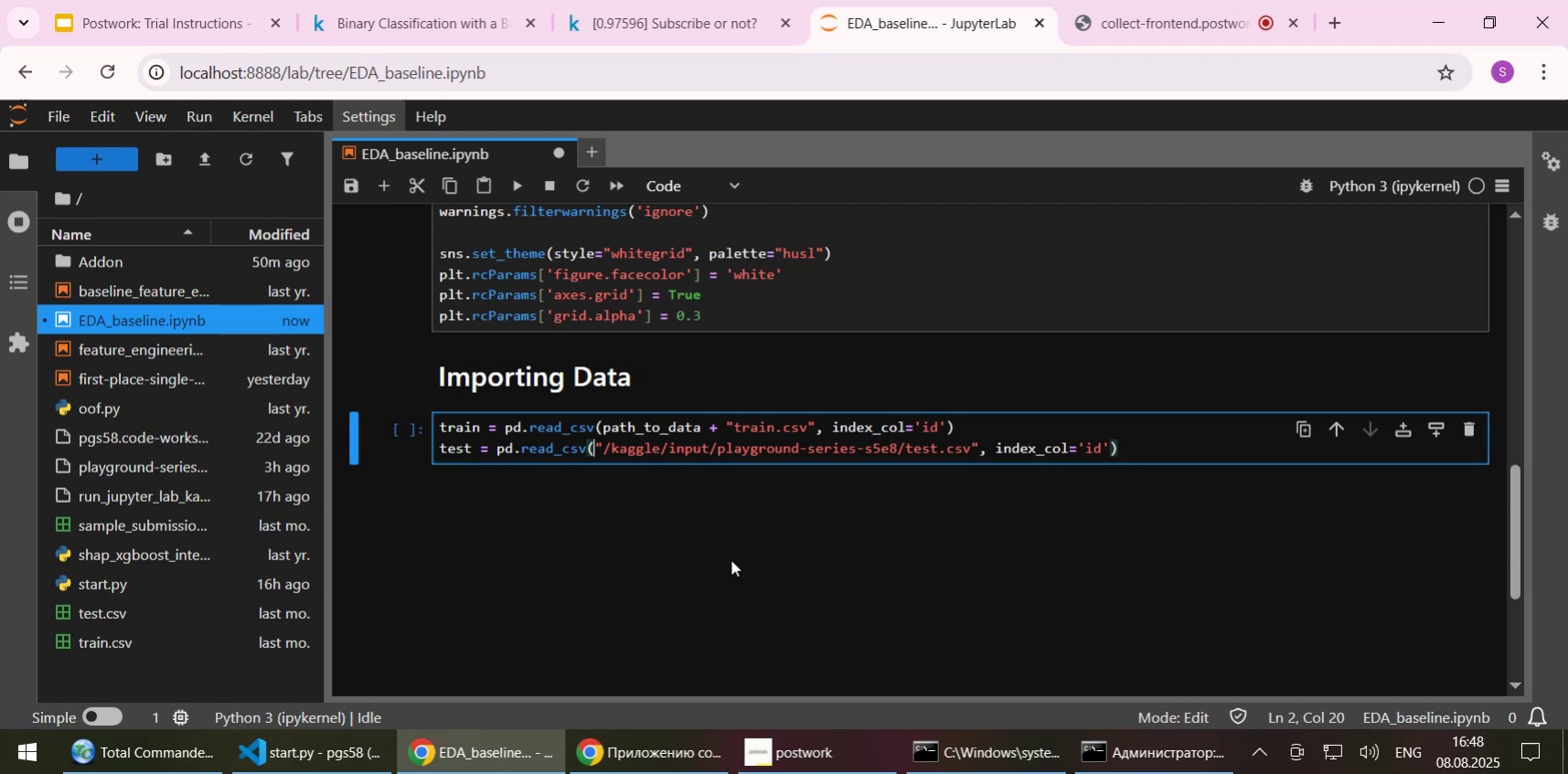 
key(Control+ControlLeft)
 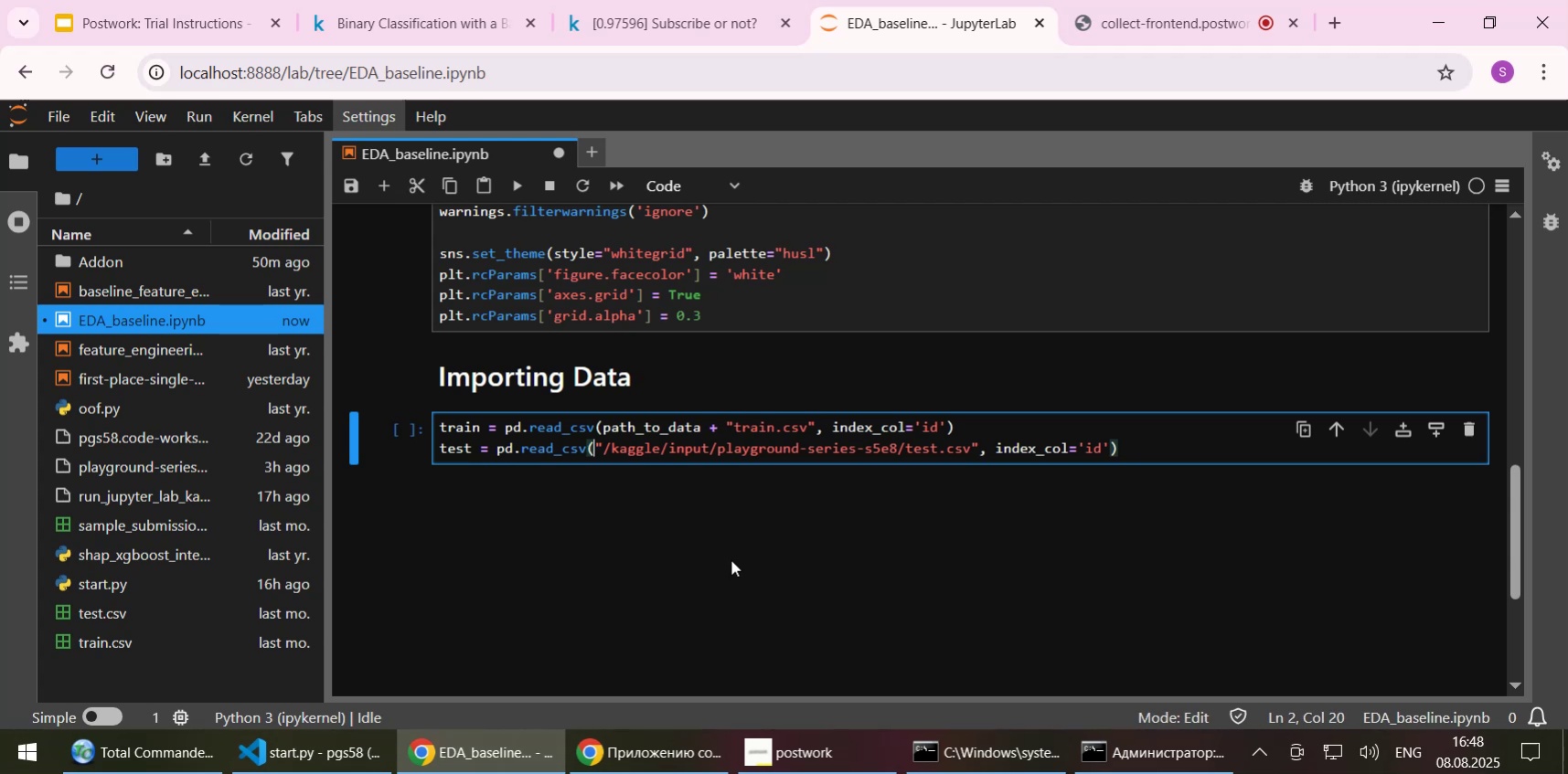 
key(Control+V)
 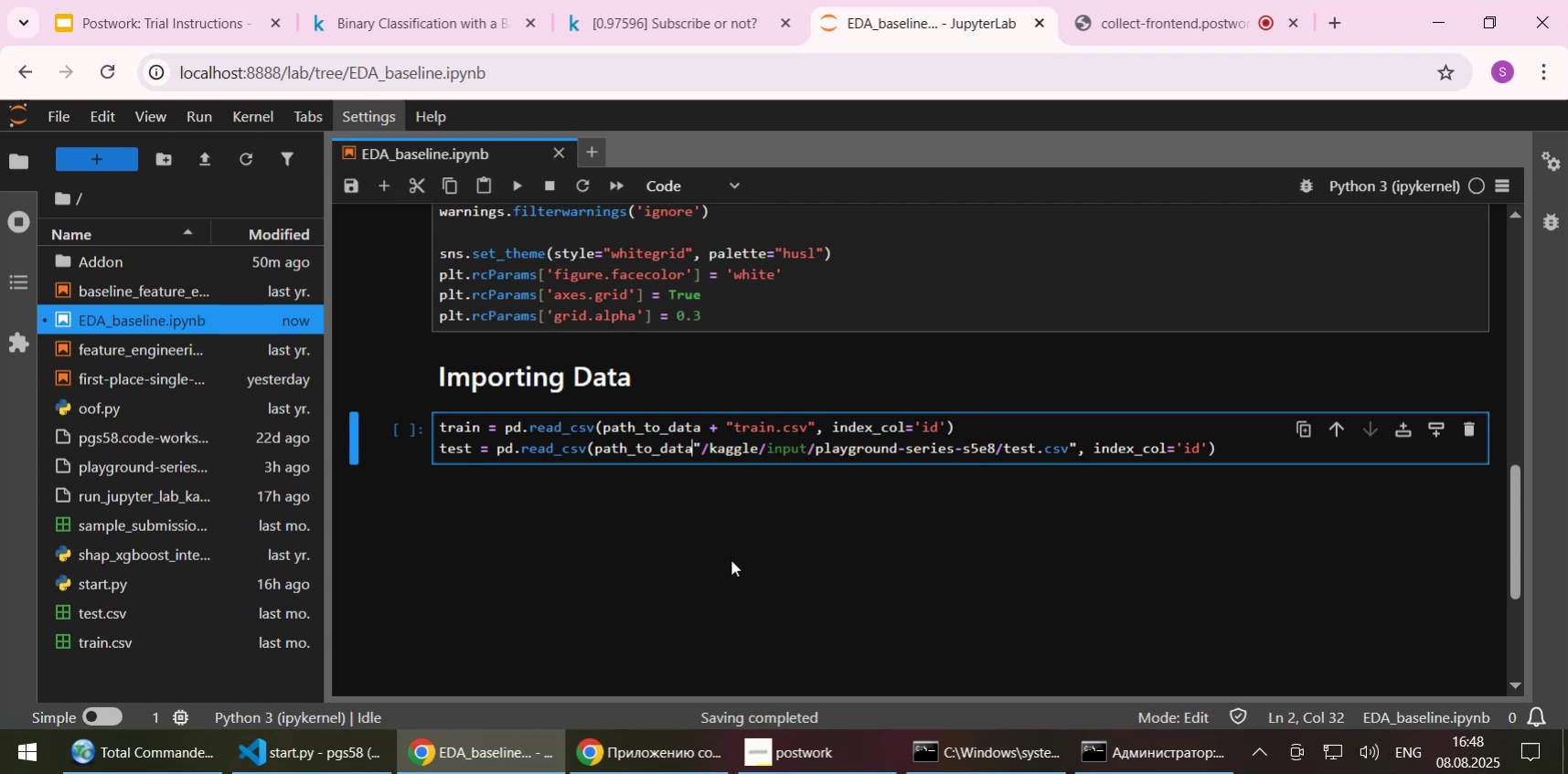 
key(Space)
 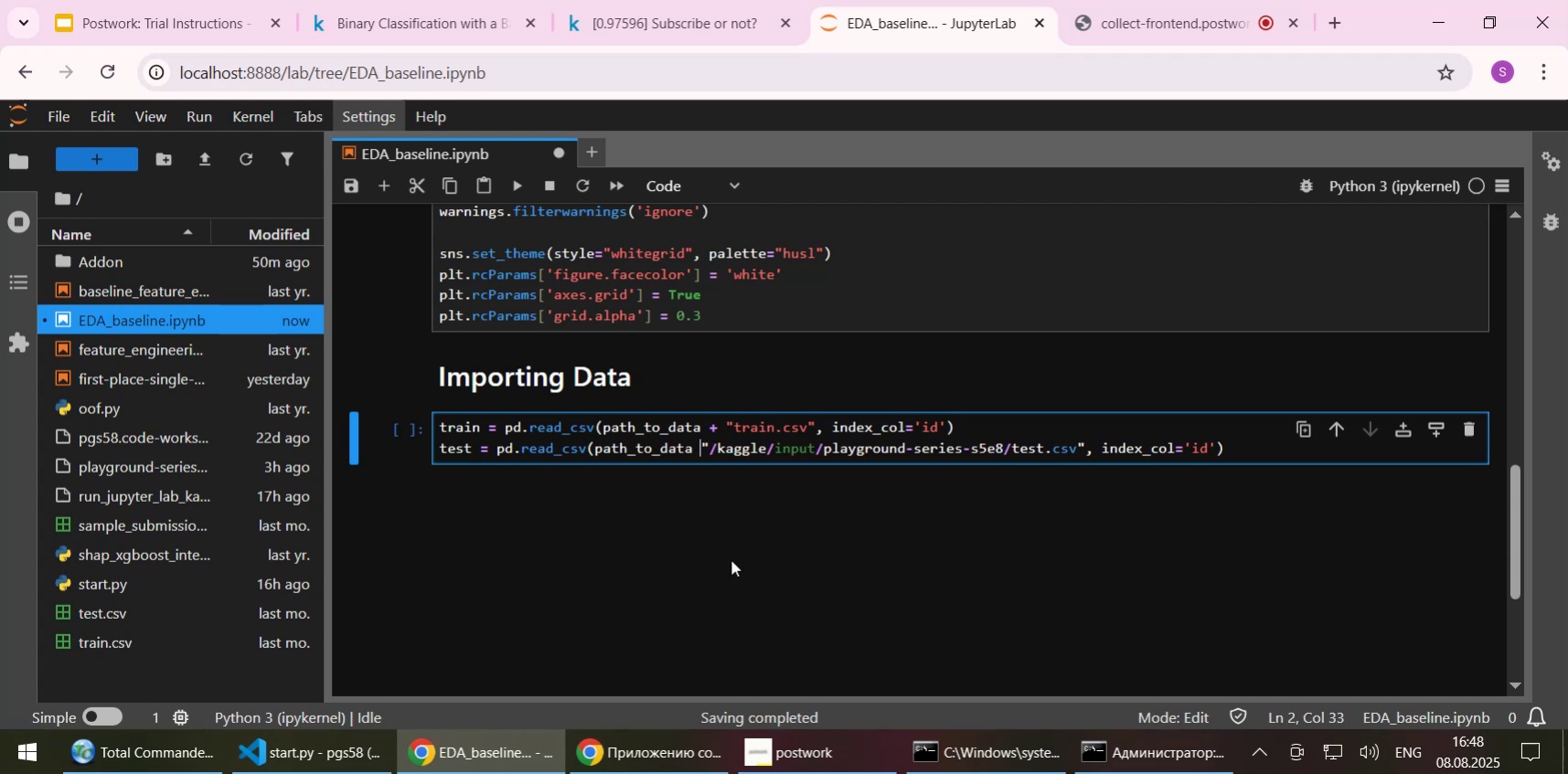 
key(NumpadAdd)
 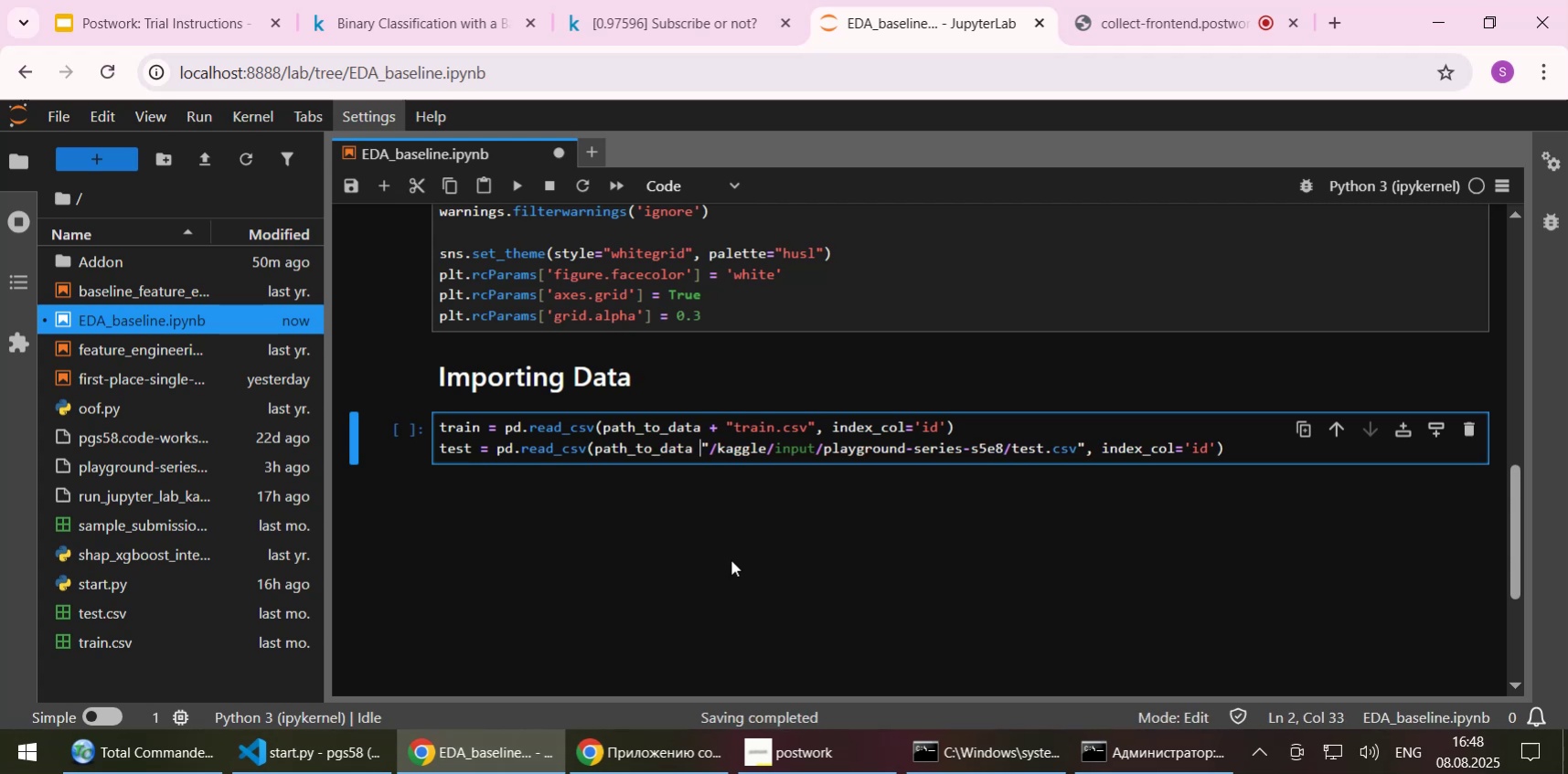 
key(Space)
 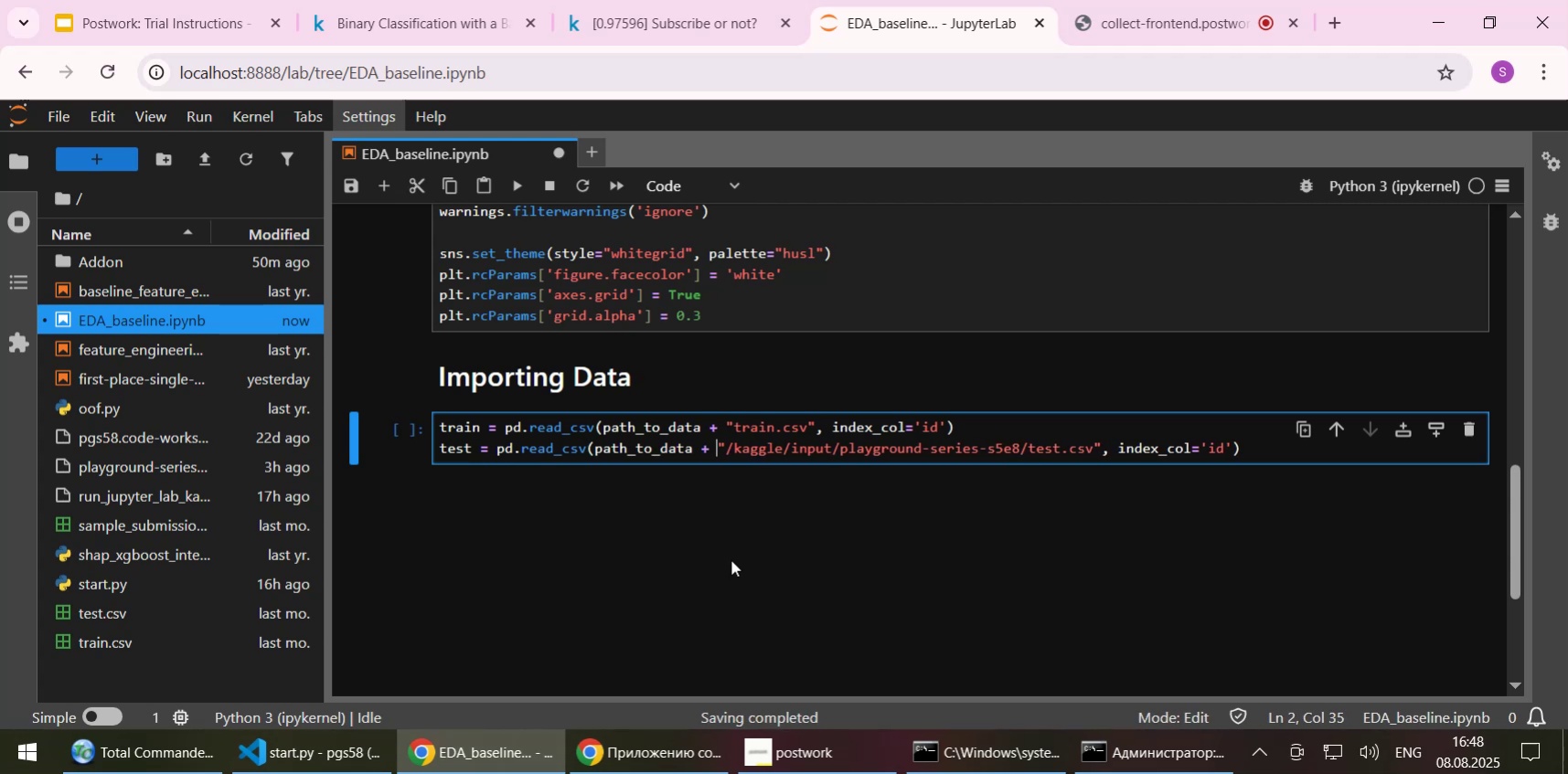 
key(ArrowRight)
 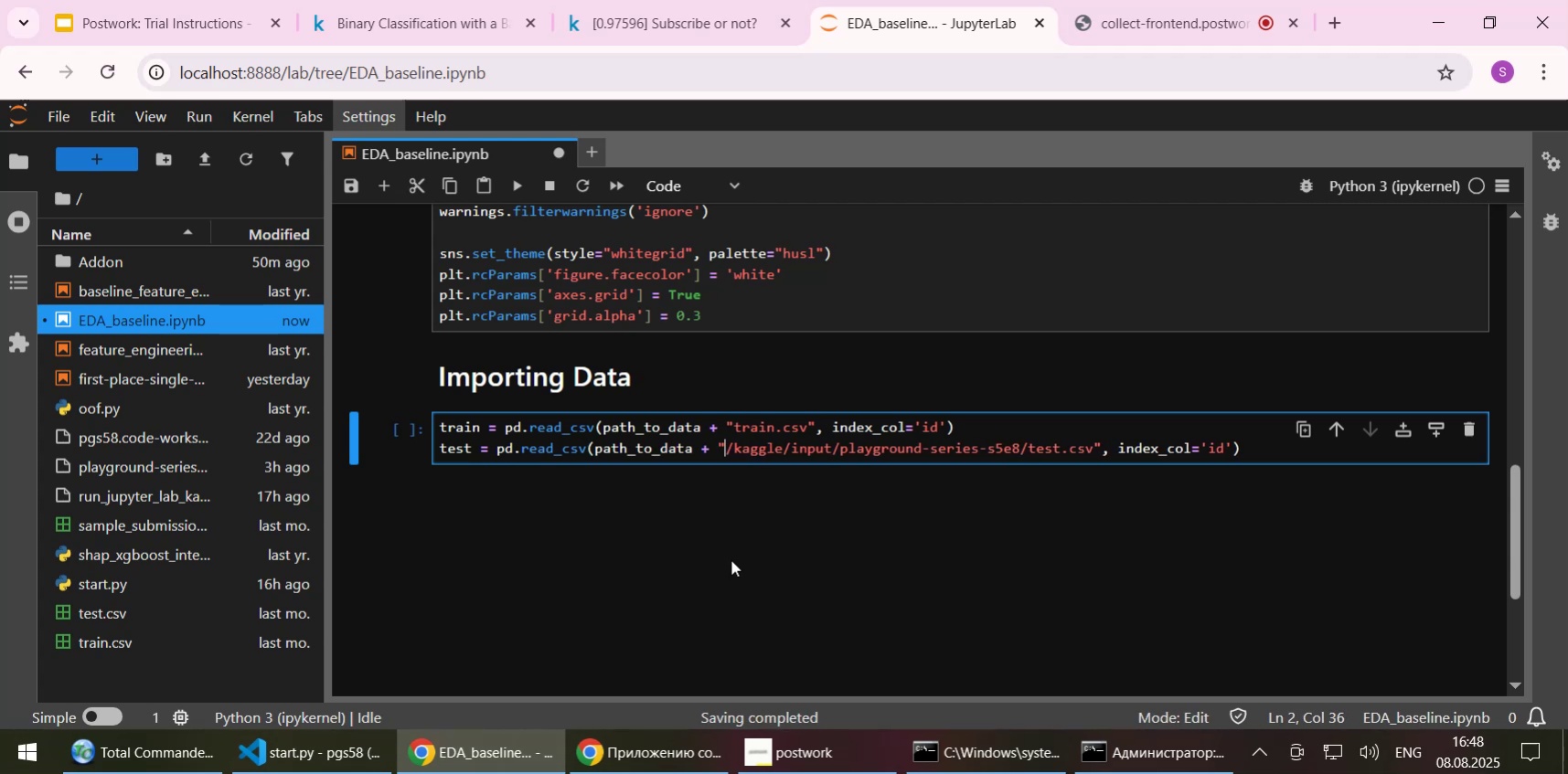 
hold_key(key=Delete, duration=0.39)
 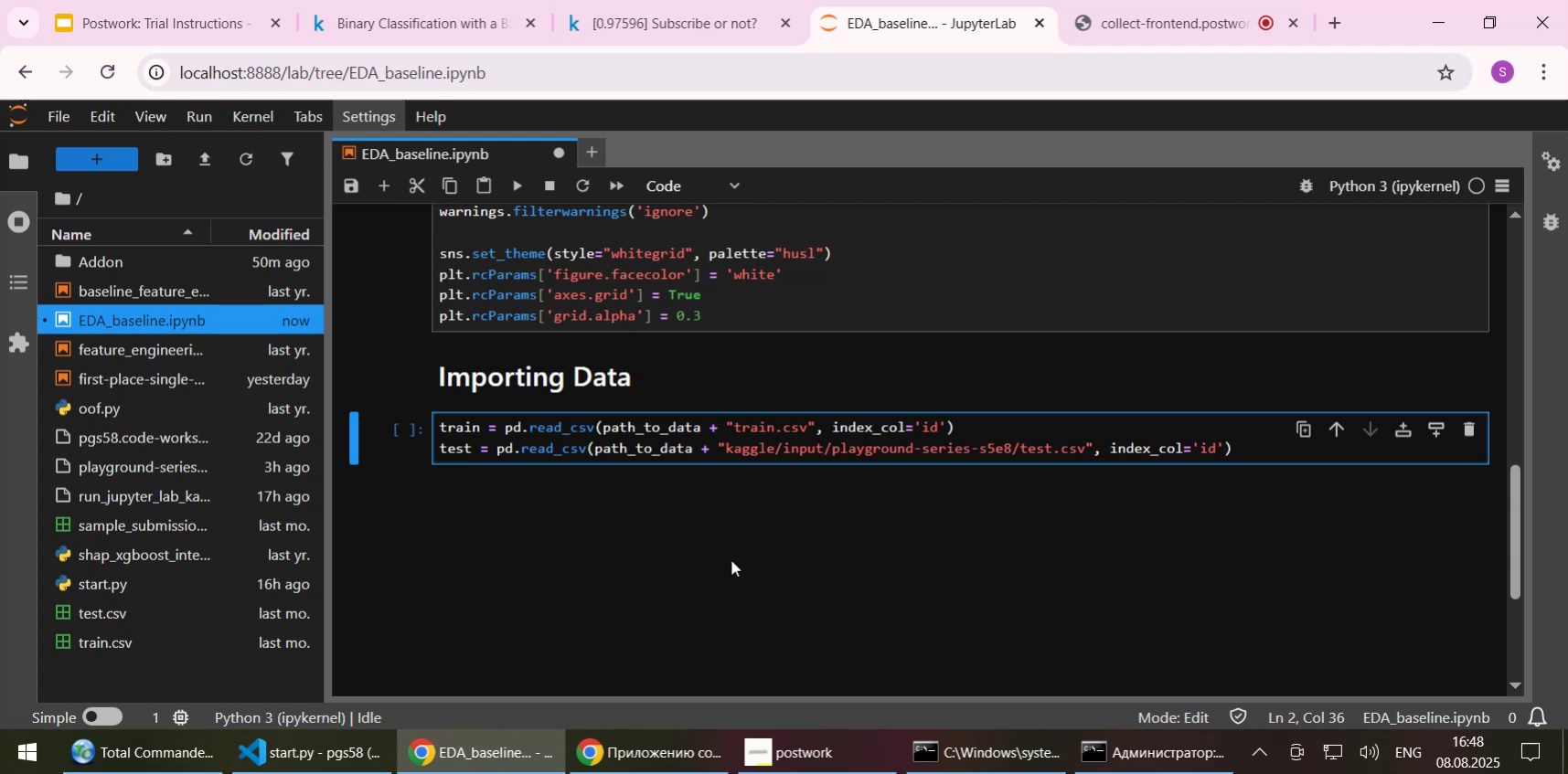 
hold_key(key=Delete, duration=0.82)
 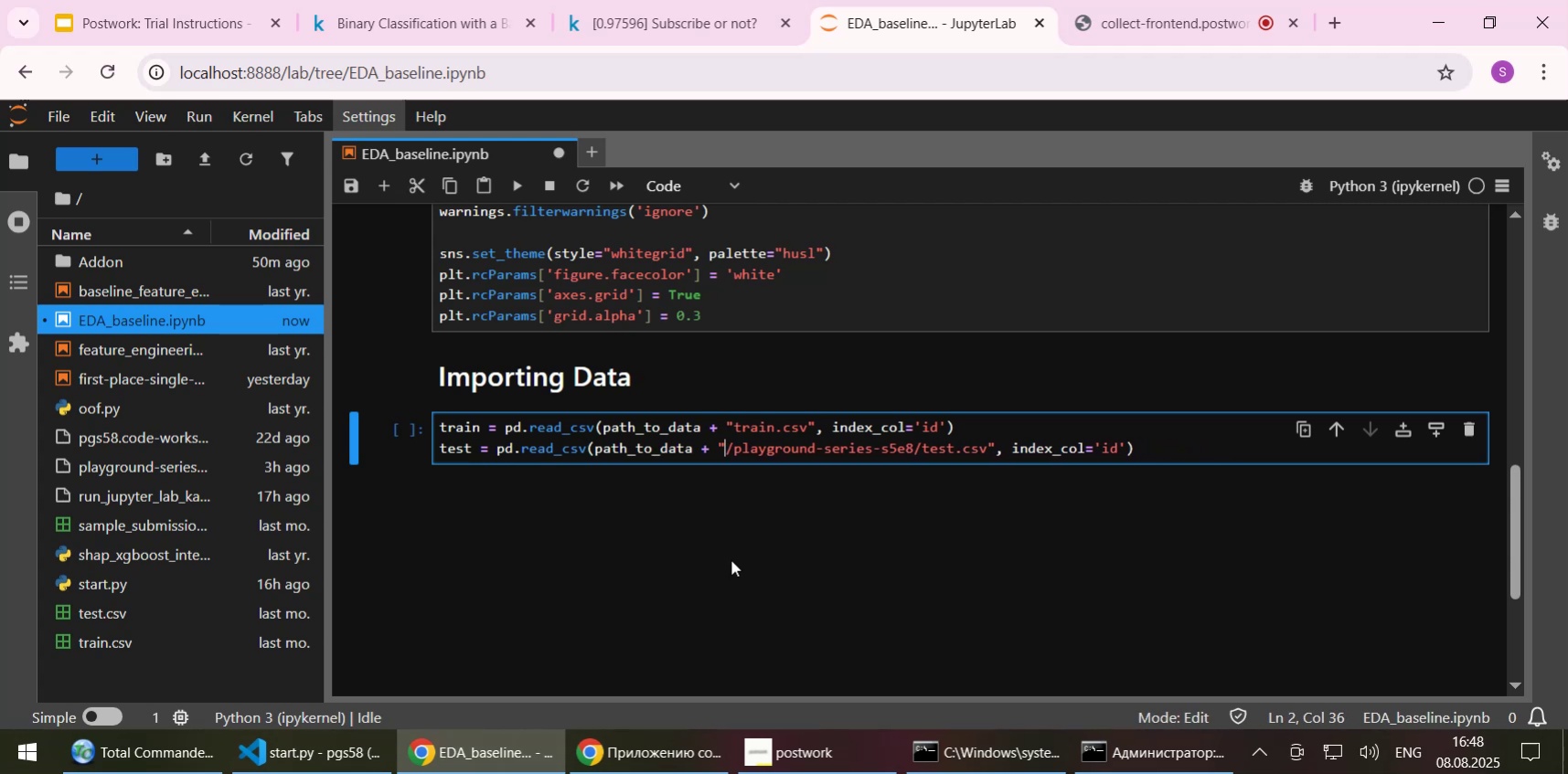 
hold_key(key=Delete, duration=1.27)
 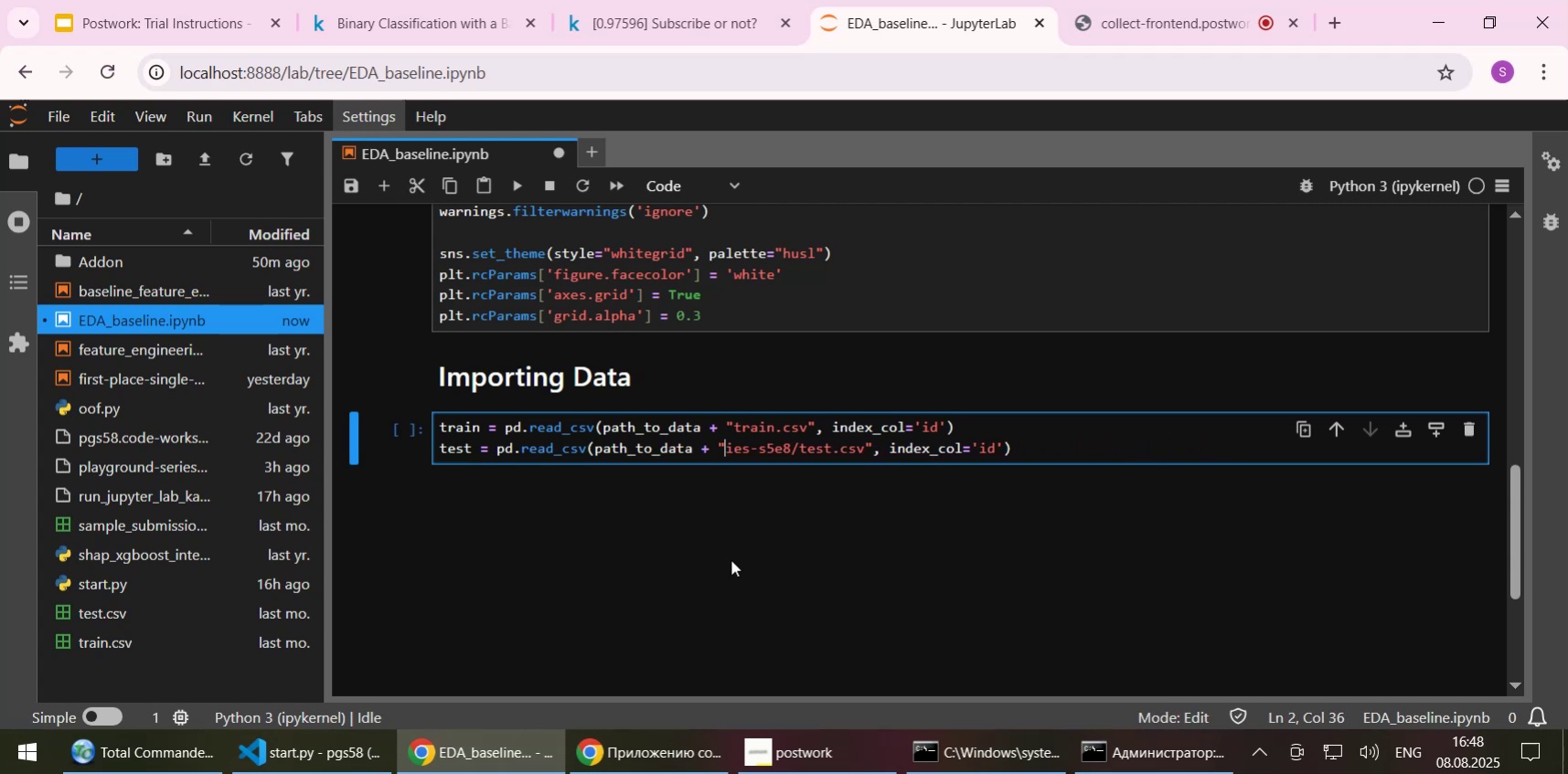 
key(Delete)
 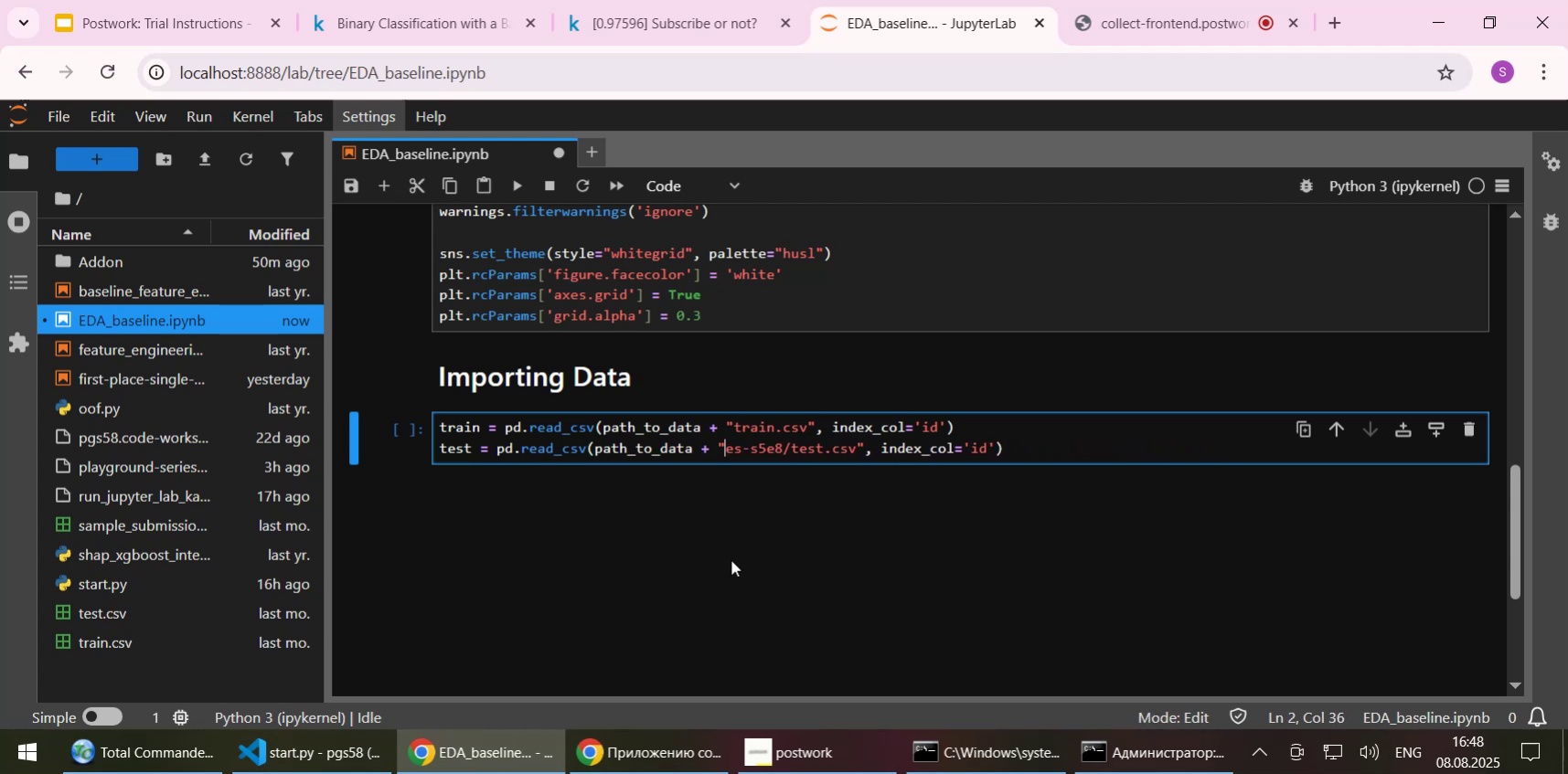 
key(Delete)
 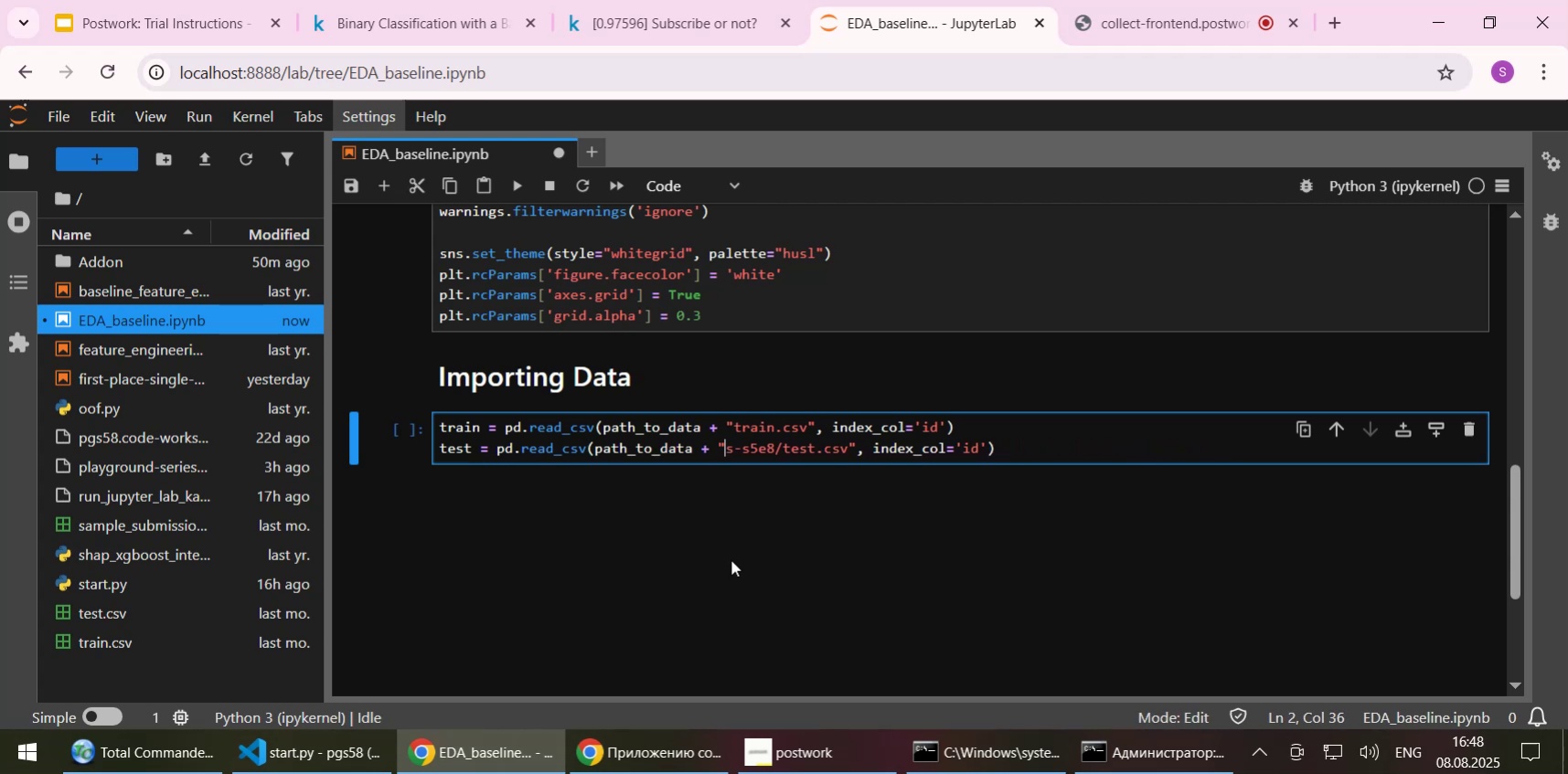 
key(Delete)
 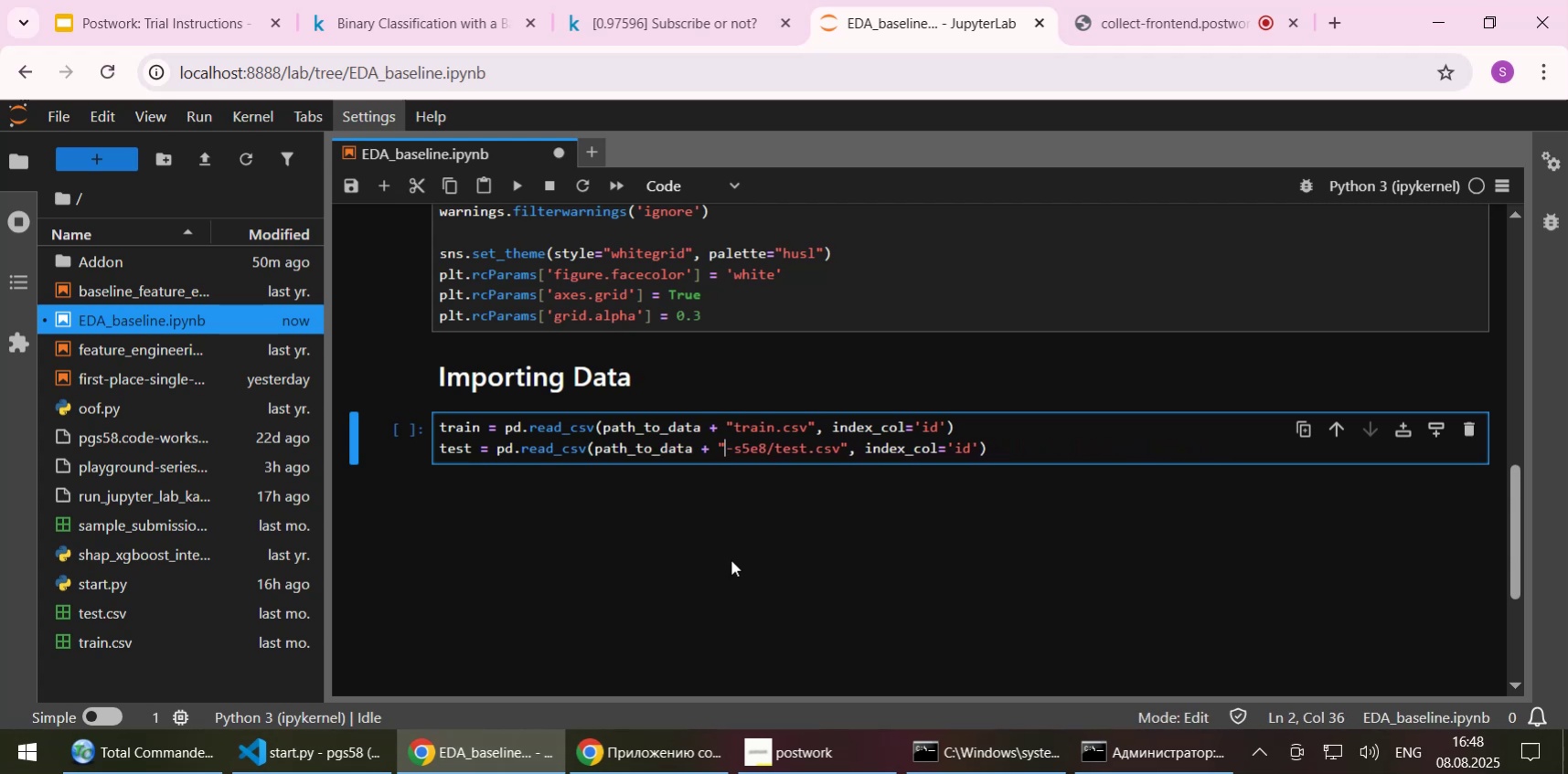 
key(Delete)
 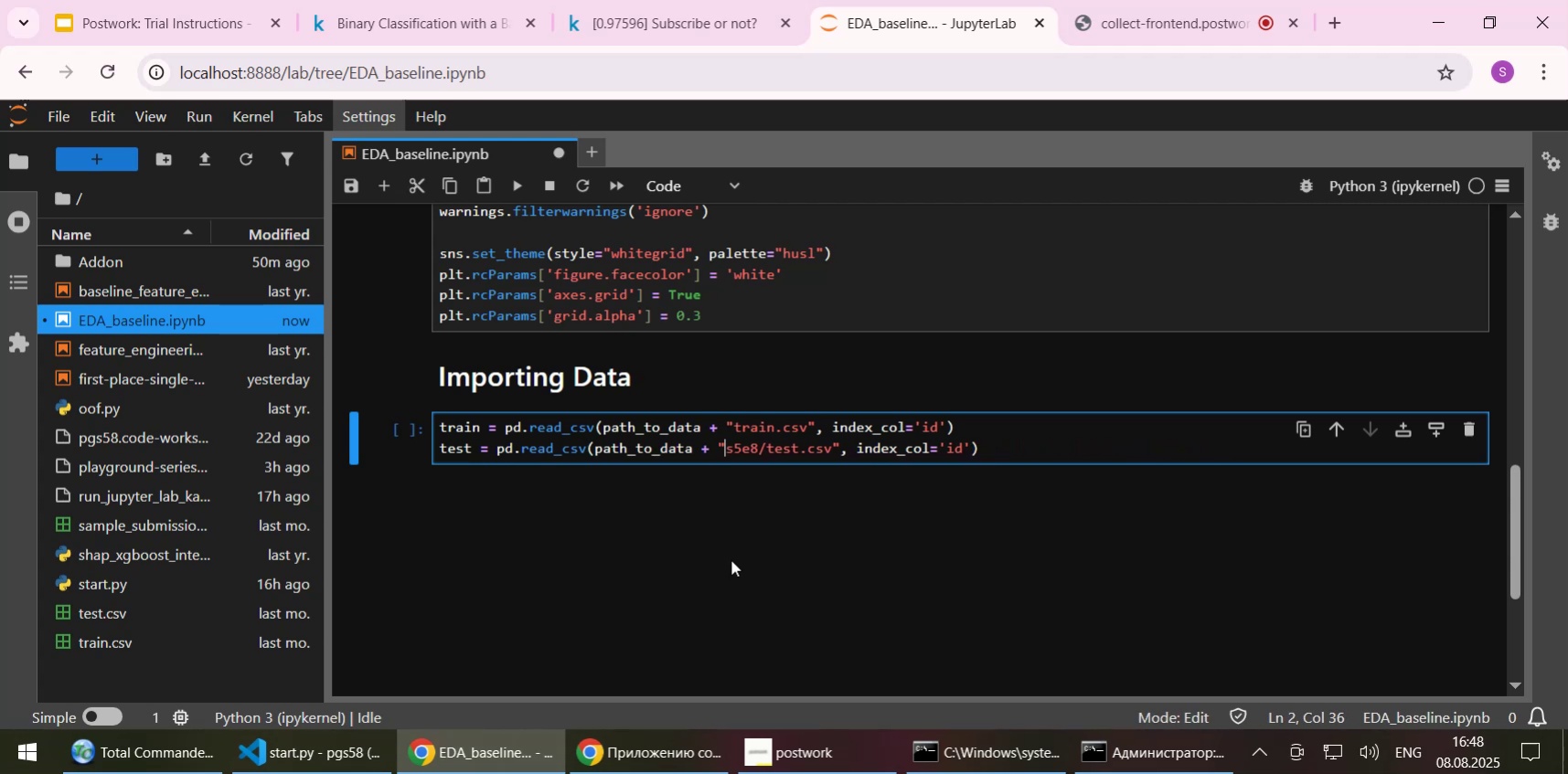 
key(Delete)
 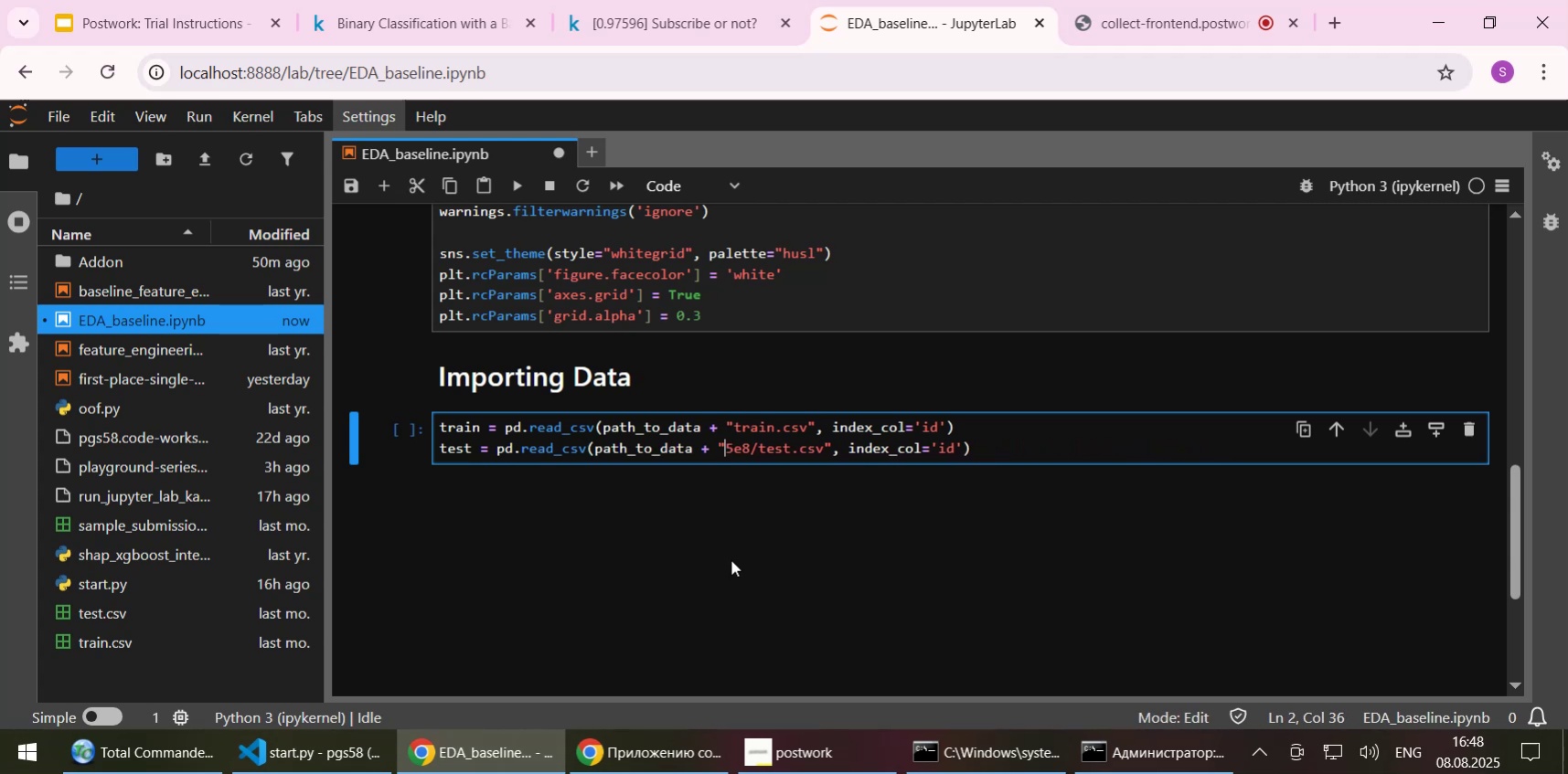 
key(Delete)
 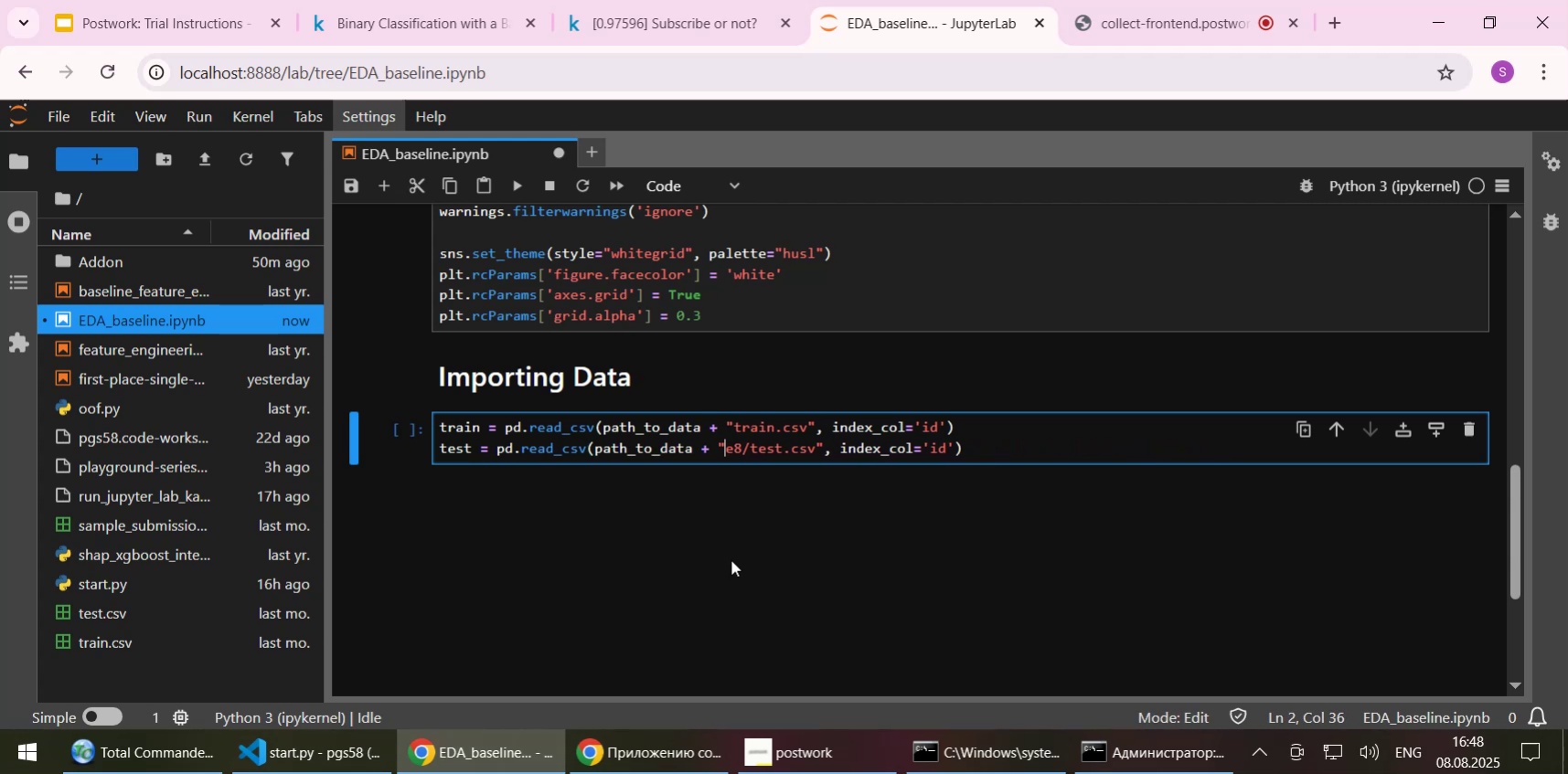 
key(Delete)
 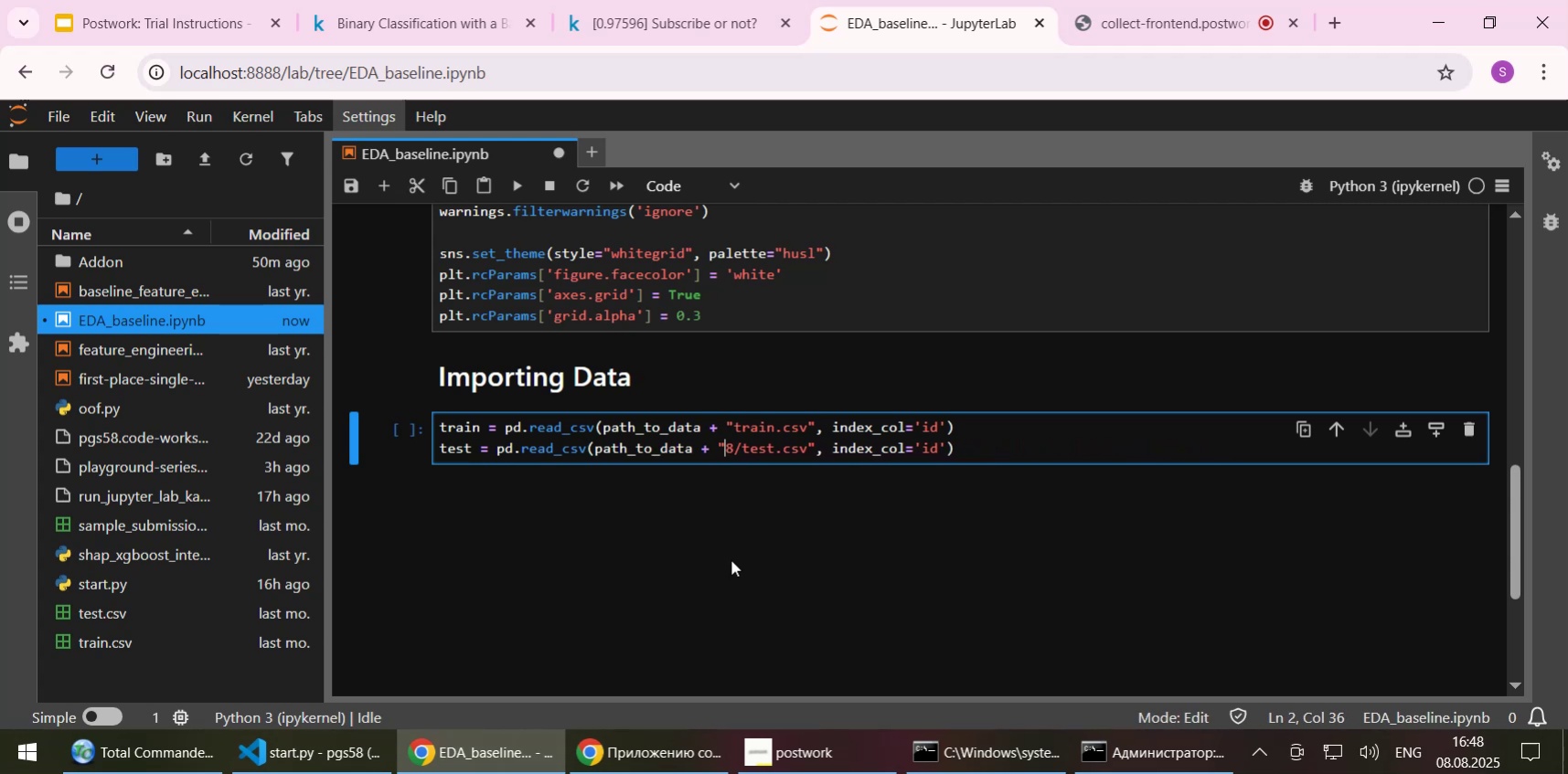 
key(Delete)
 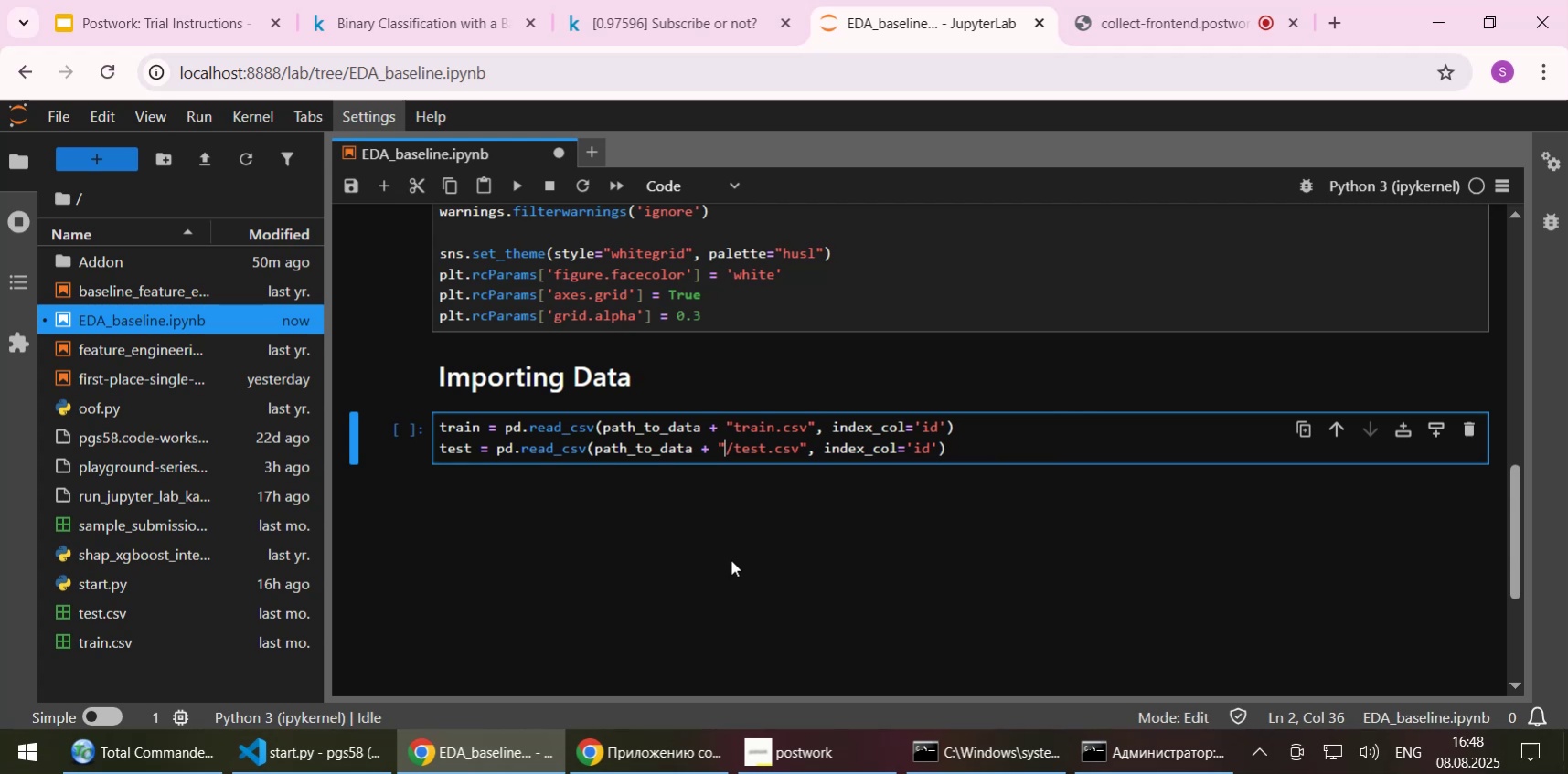 
key(Delete)
 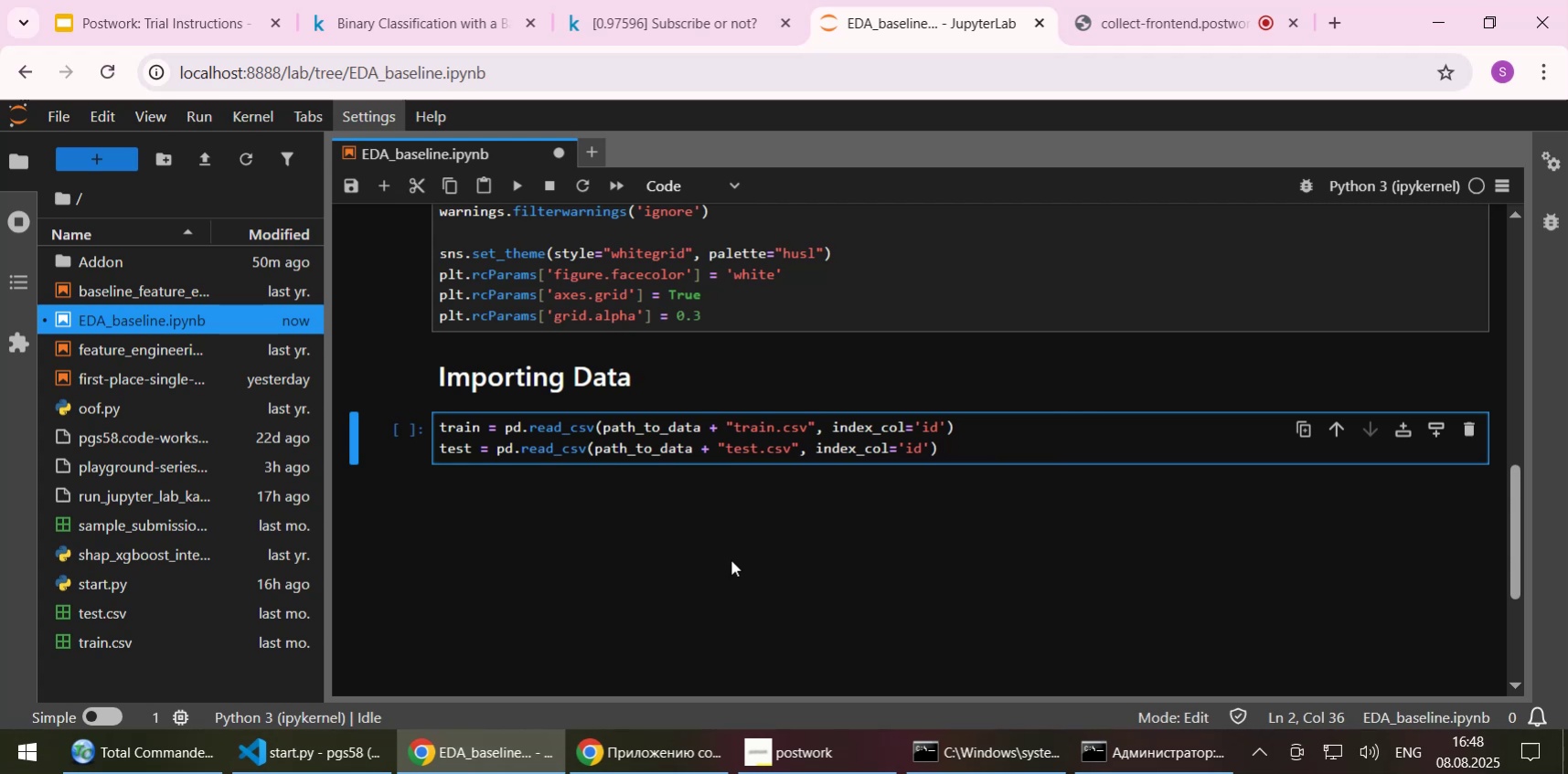 
key(Shift+Enter)
 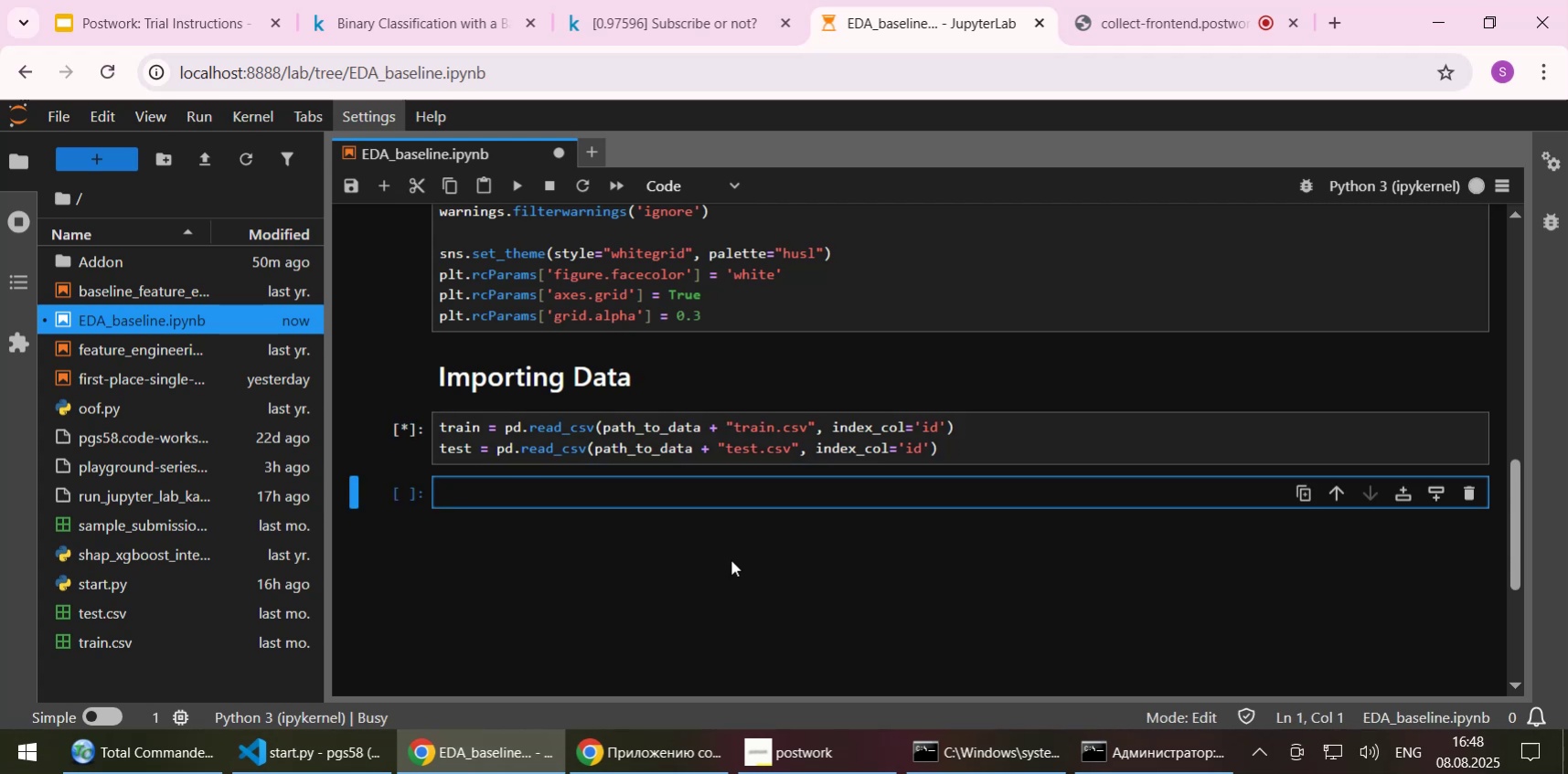 
wait(8.2)
 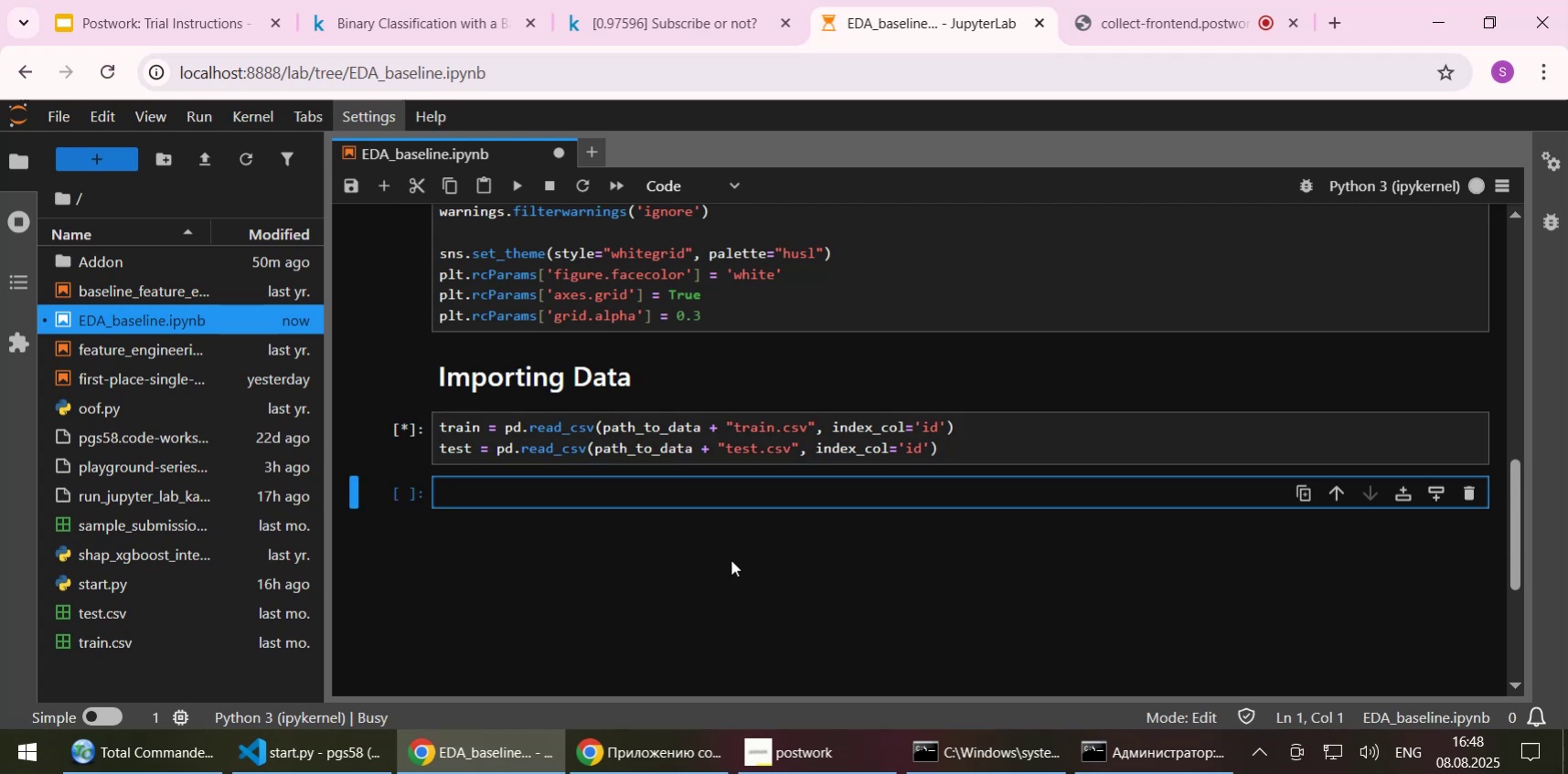 
left_click([643, 11])
 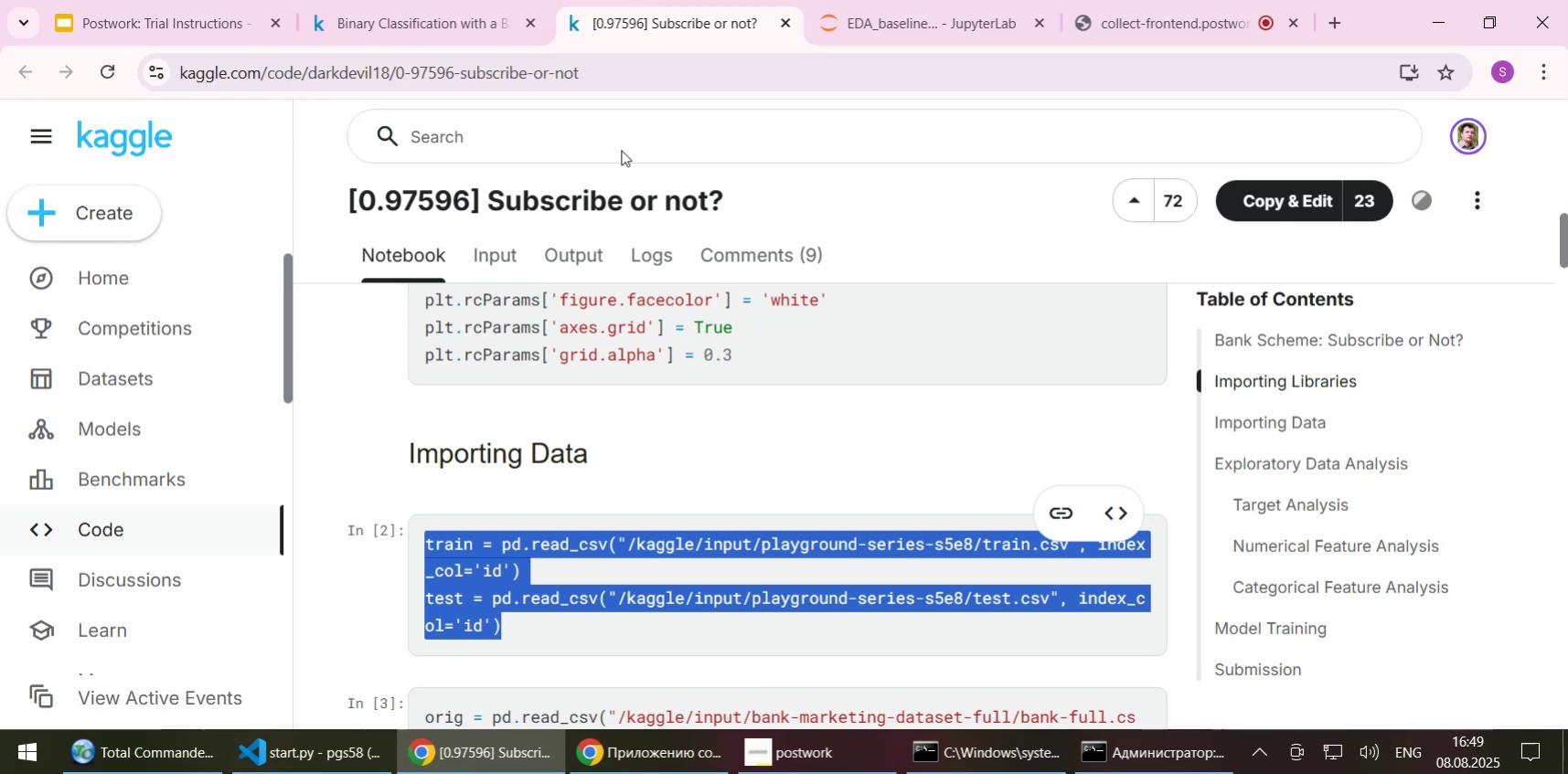 
scroll: coordinate [628, 401], scroll_direction: down, amount: 4.0
 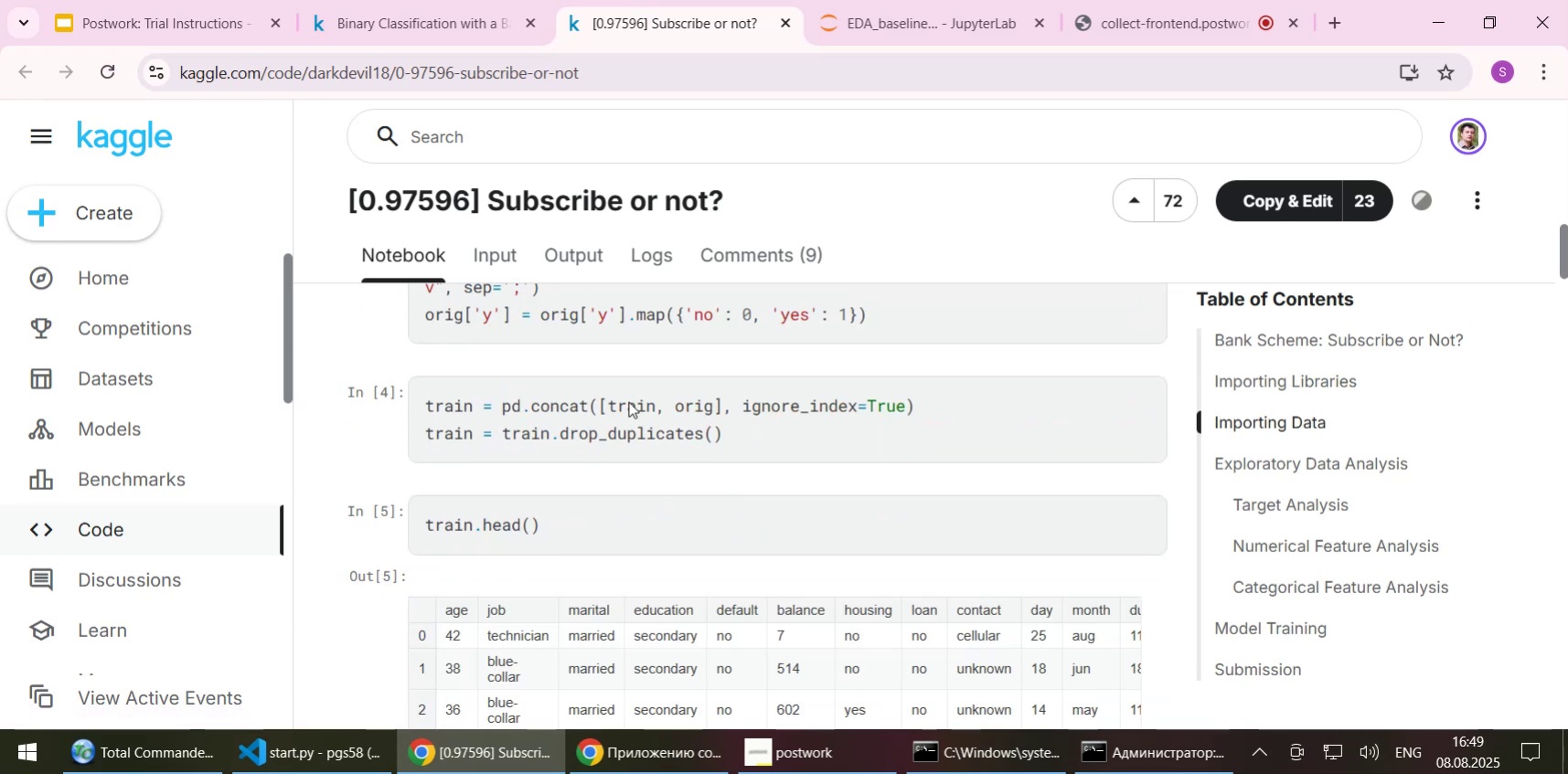 
scroll: coordinate [738, 437], scroll_direction: up, amount: 2.0
 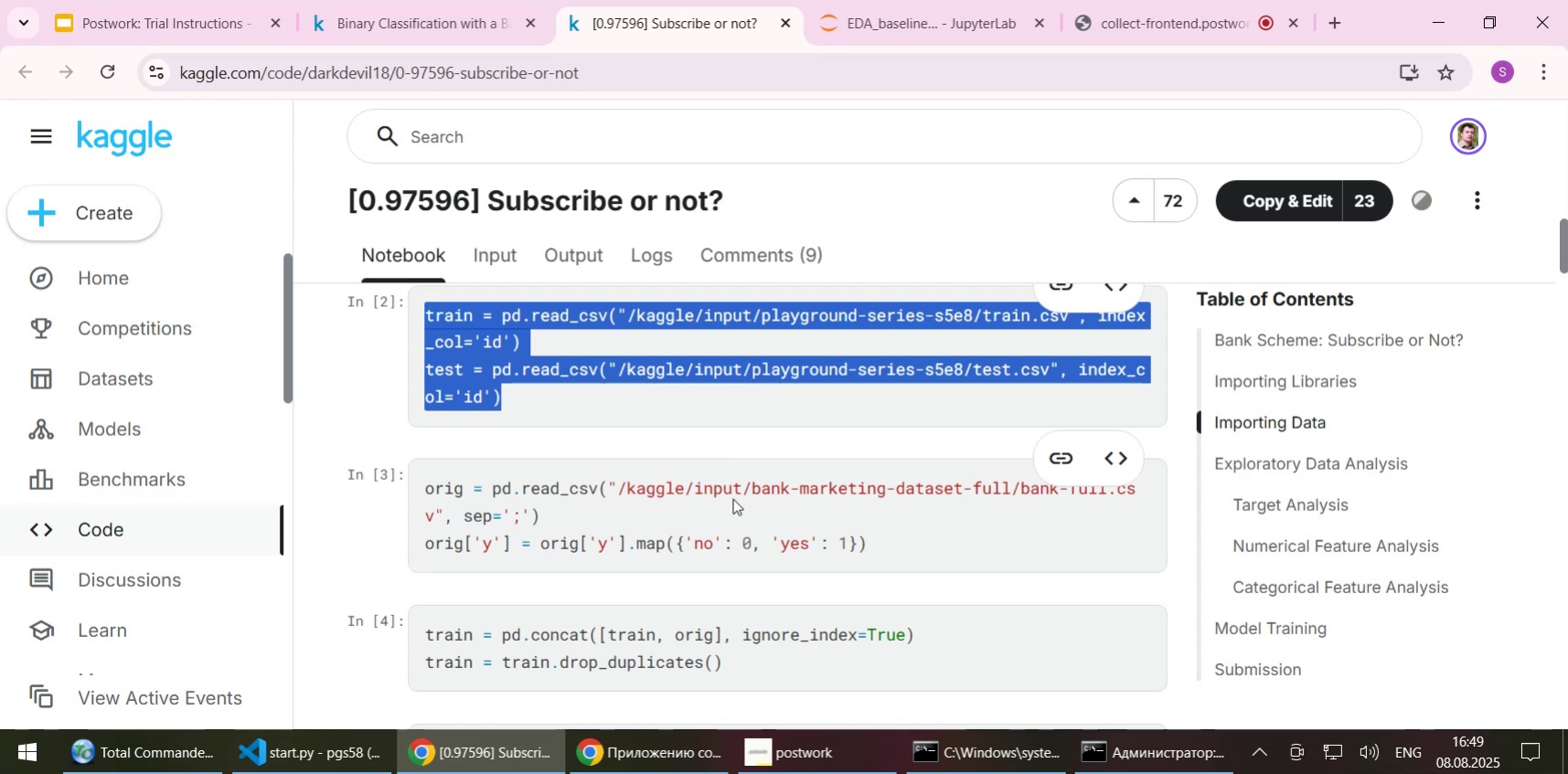 
left_click_drag(start_coordinate=[872, 539], to_coordinate=[424, 492])
 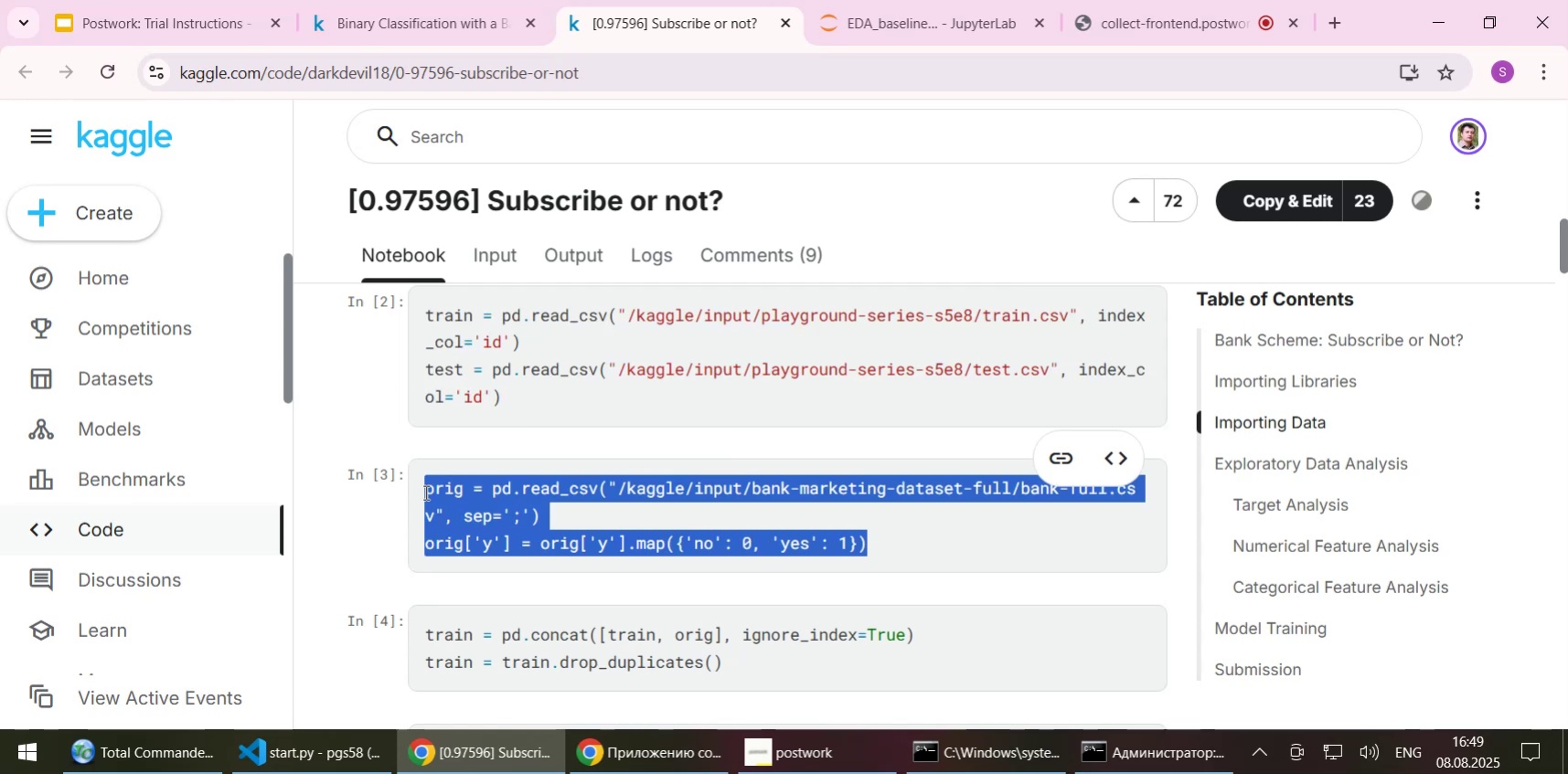 
key(Control+C)
 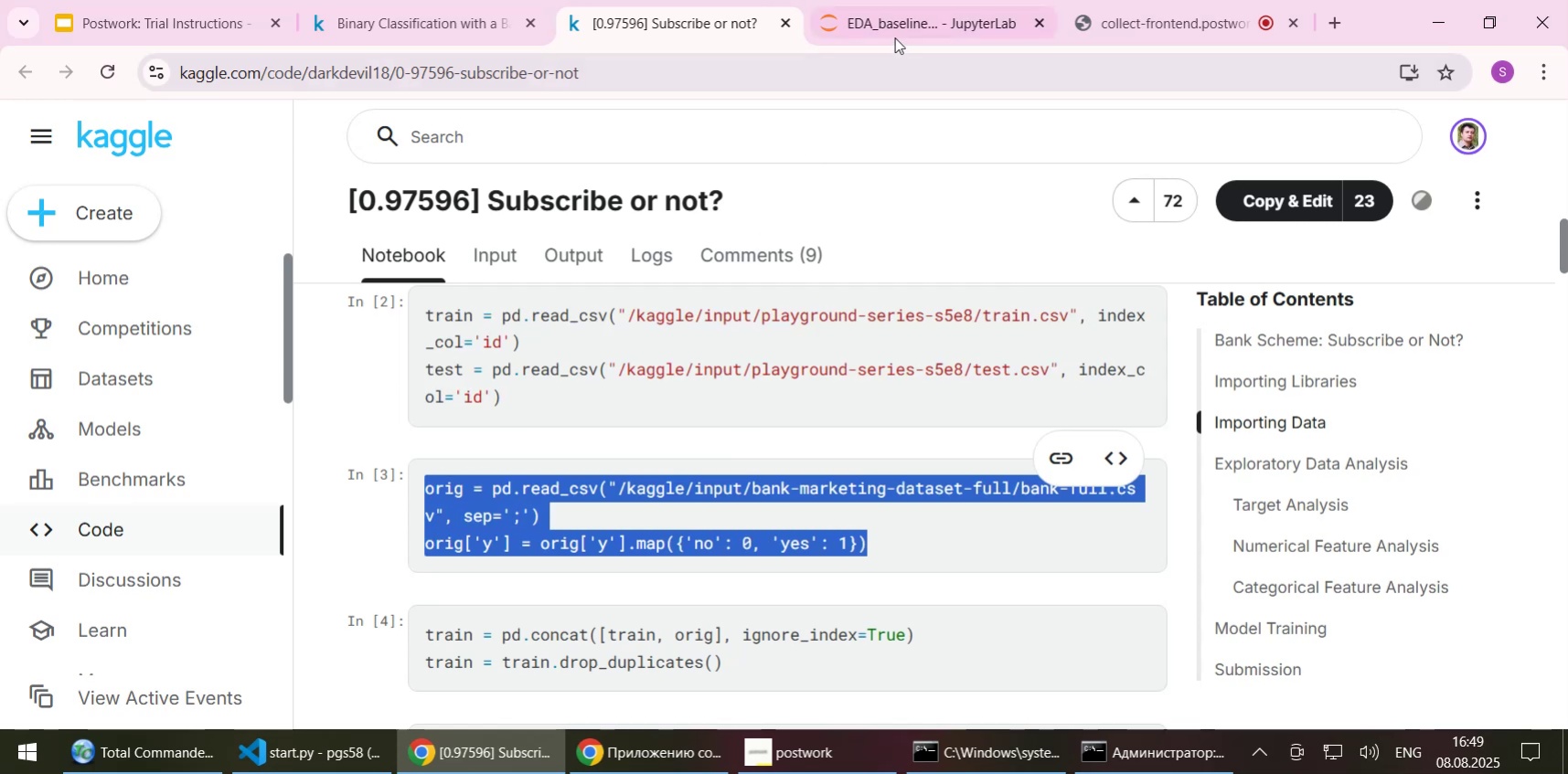 
left_click([894, 37])
 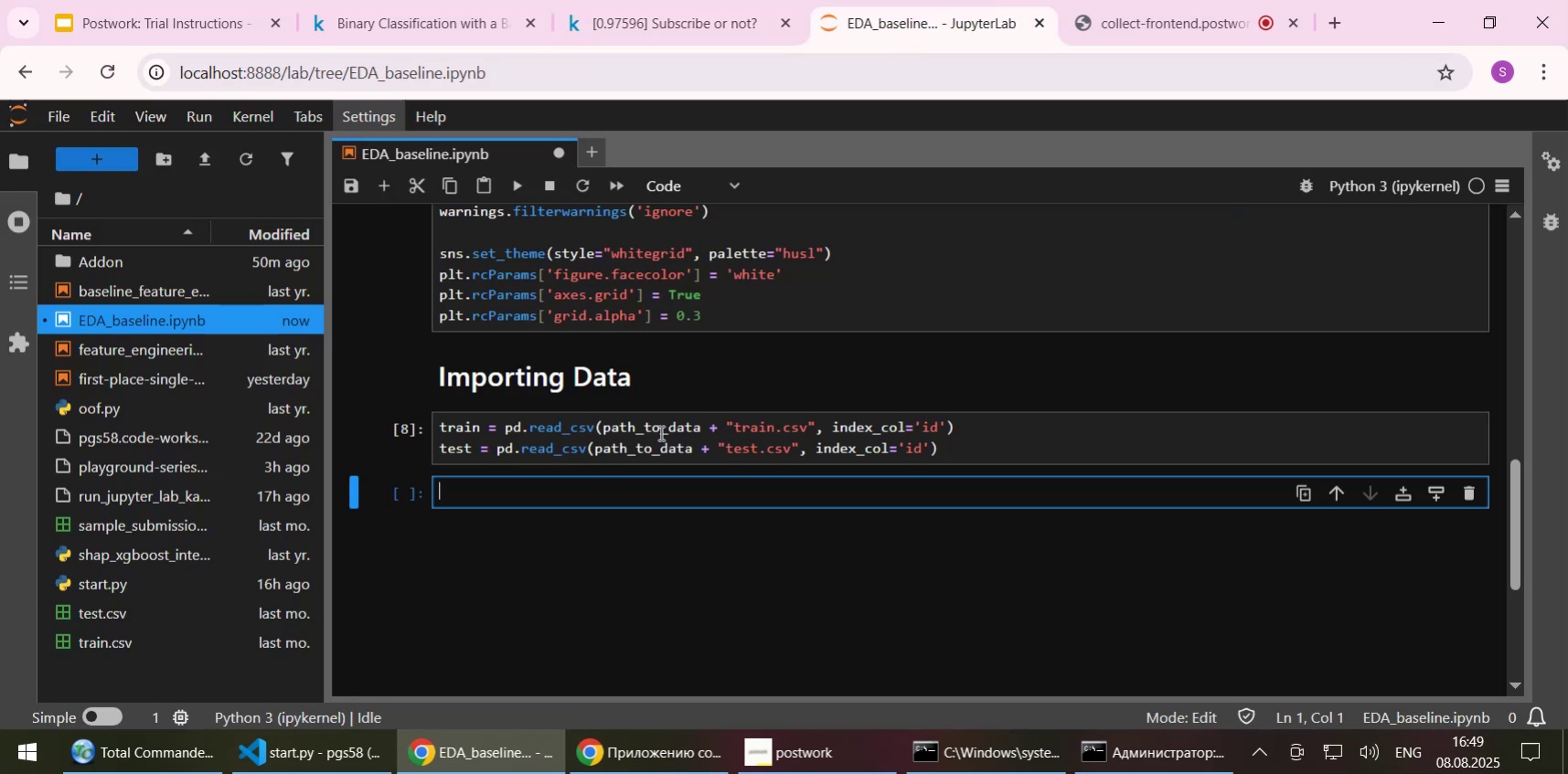 
key(Control+V)
 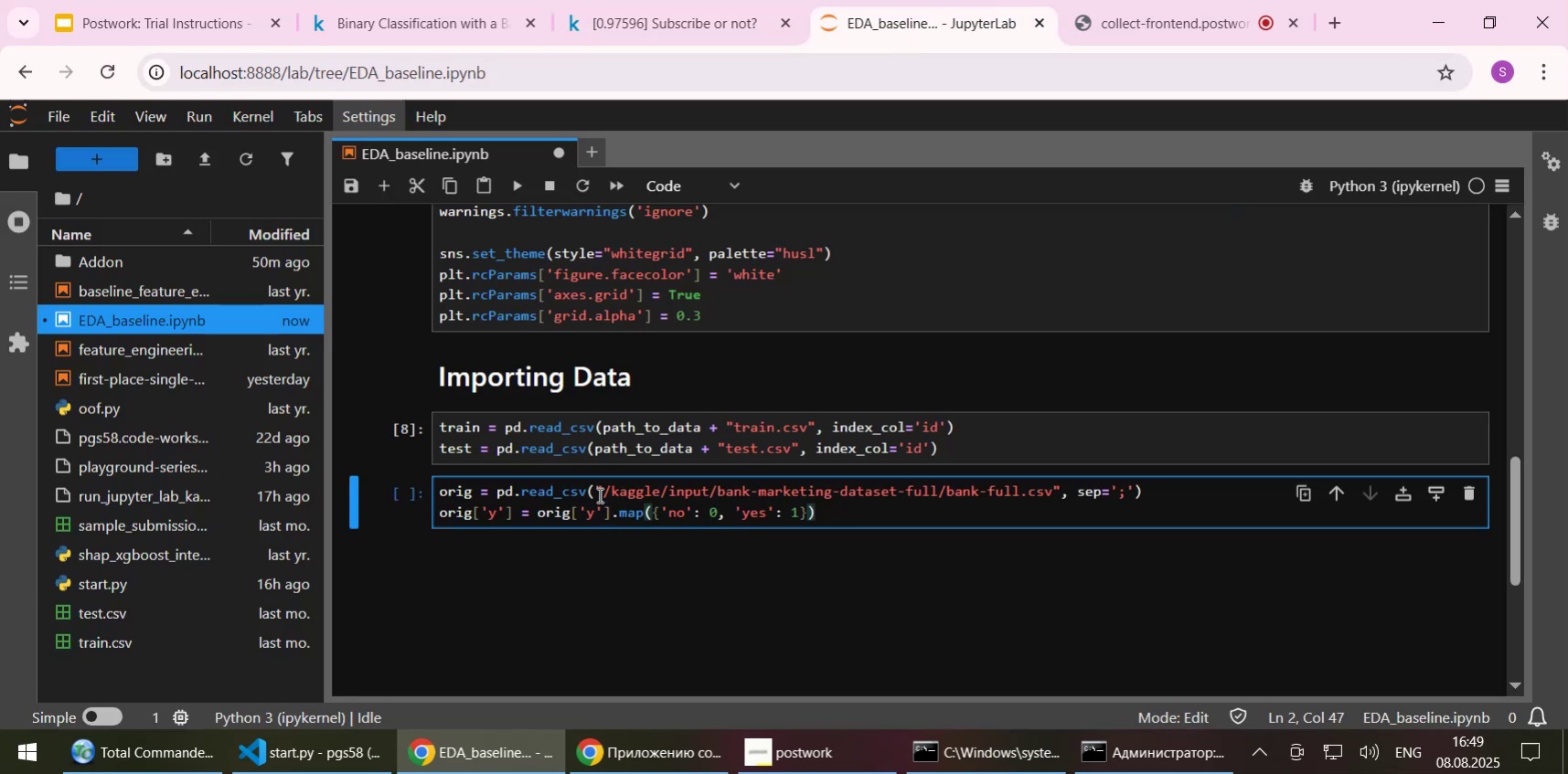 
double_click([603, 420])
 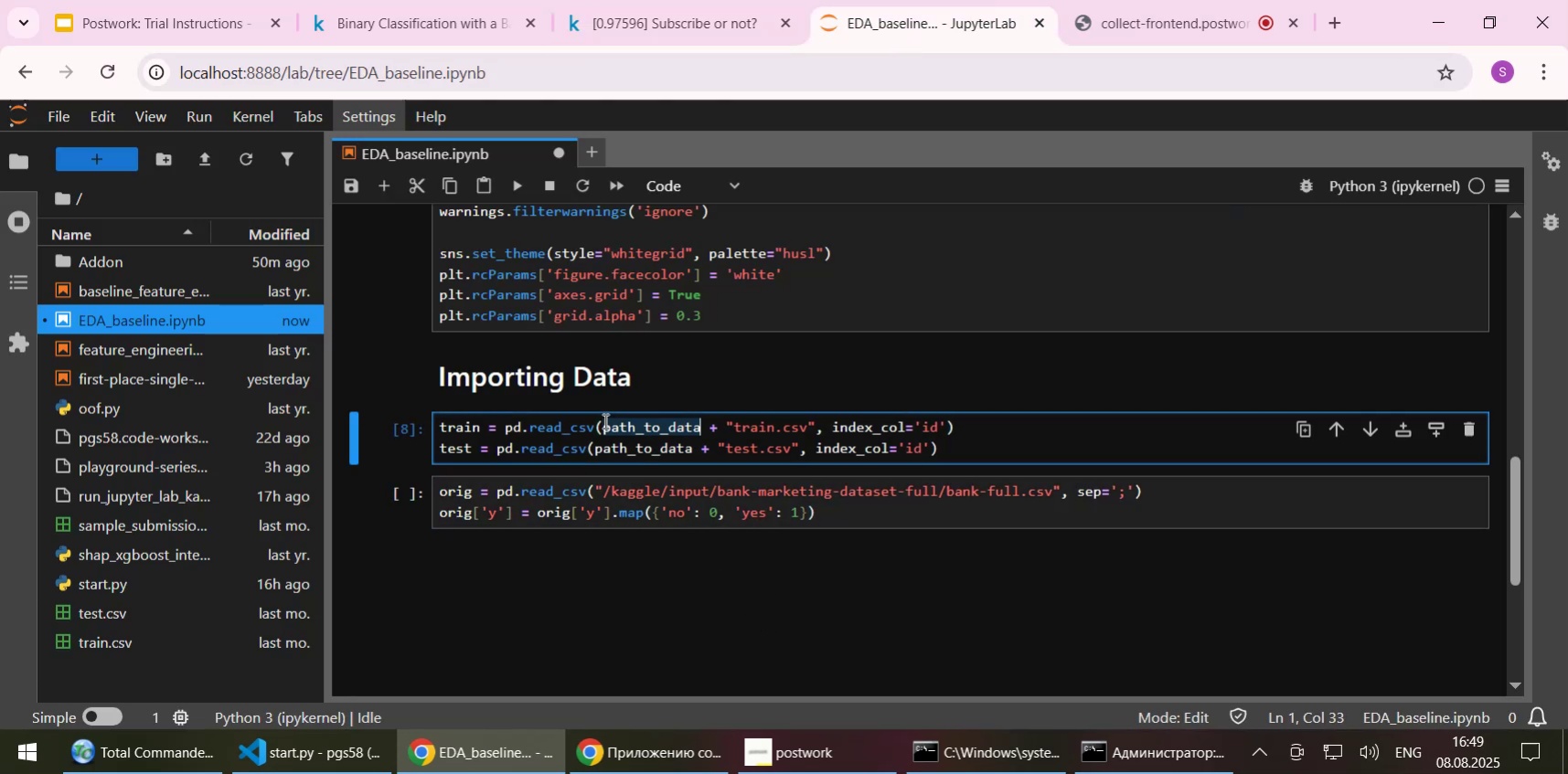 
key(Control+C)
 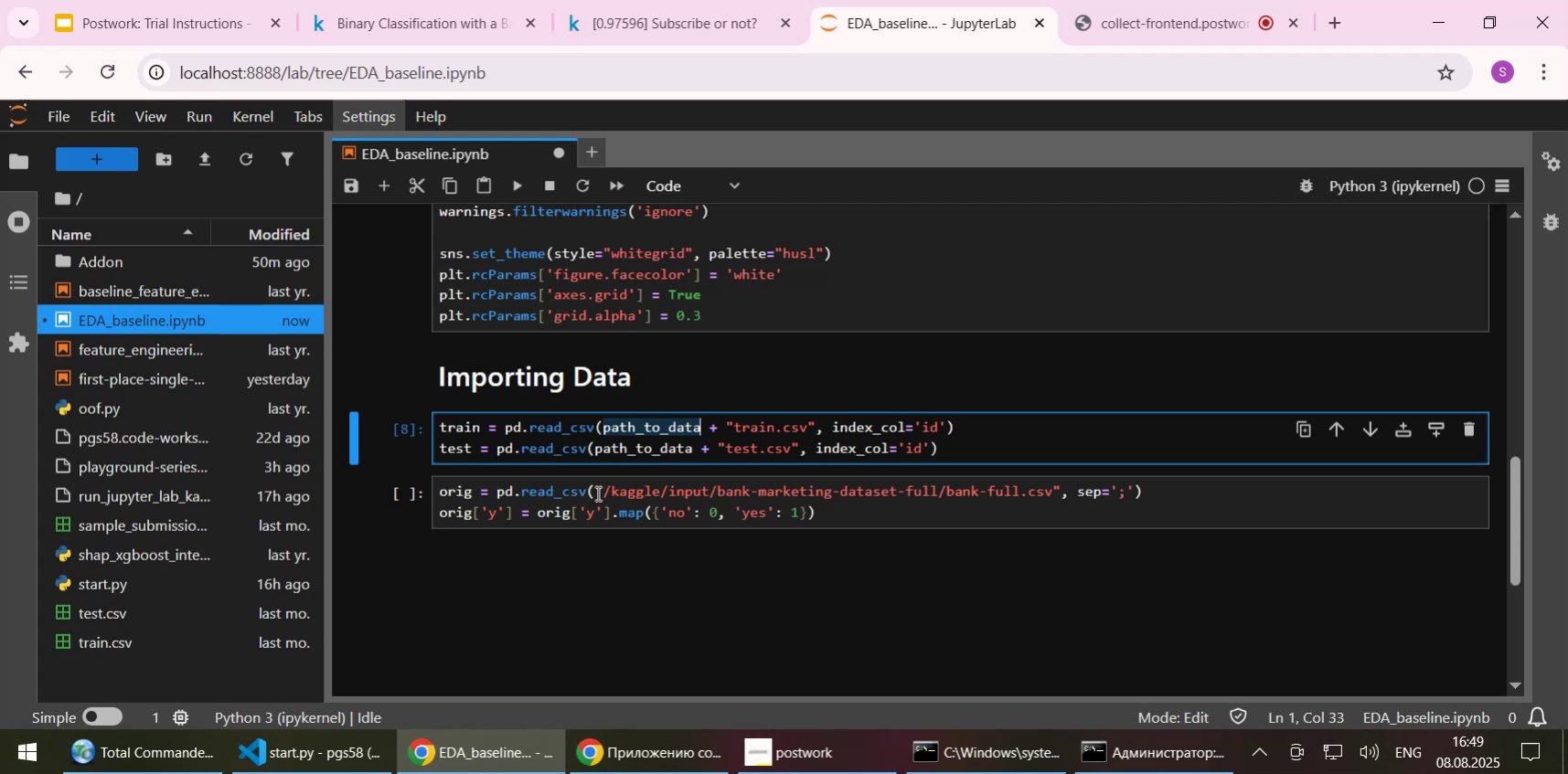 
left_click([596, 493])
 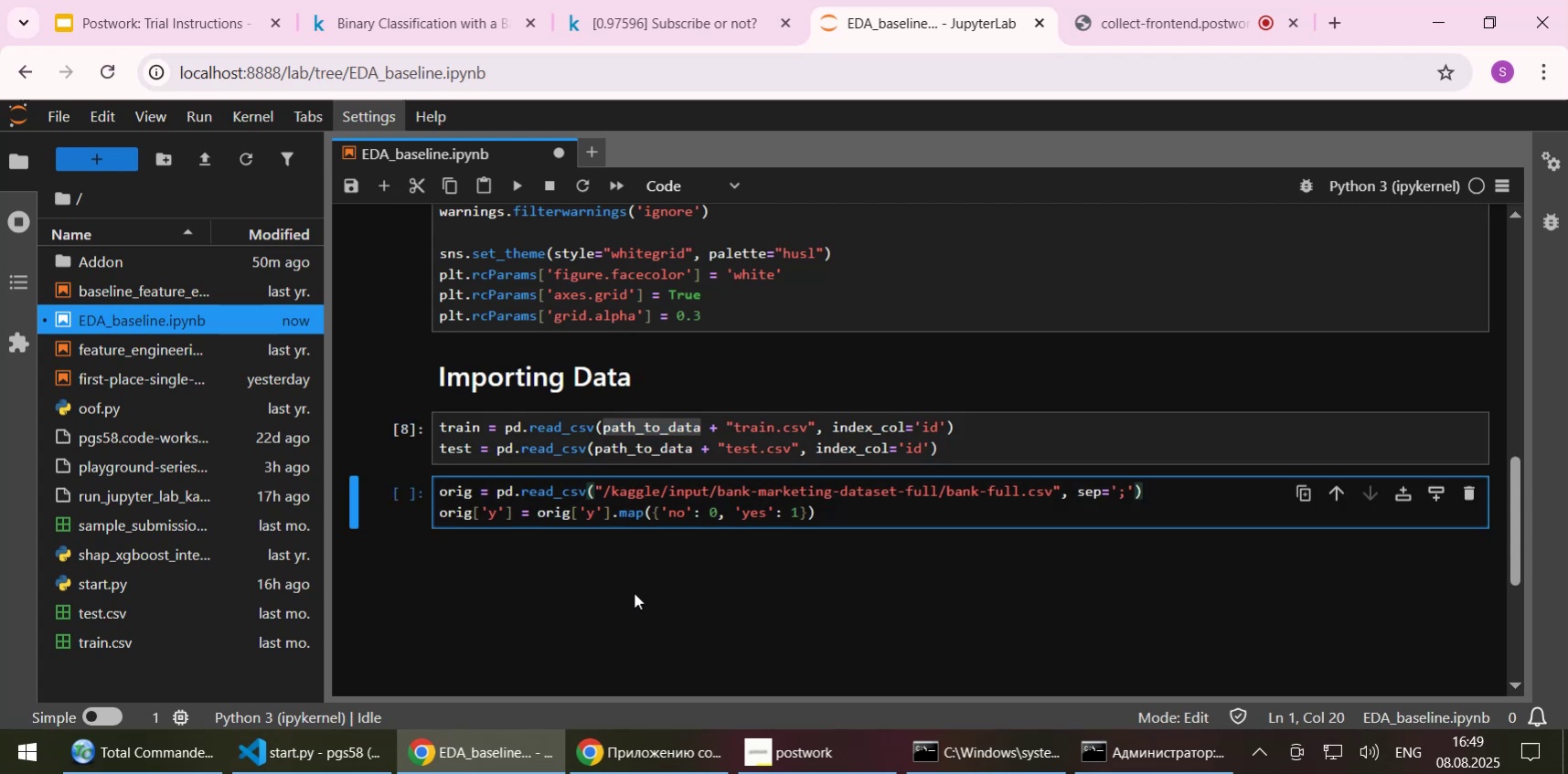 
key(Control+ControlLeft)
 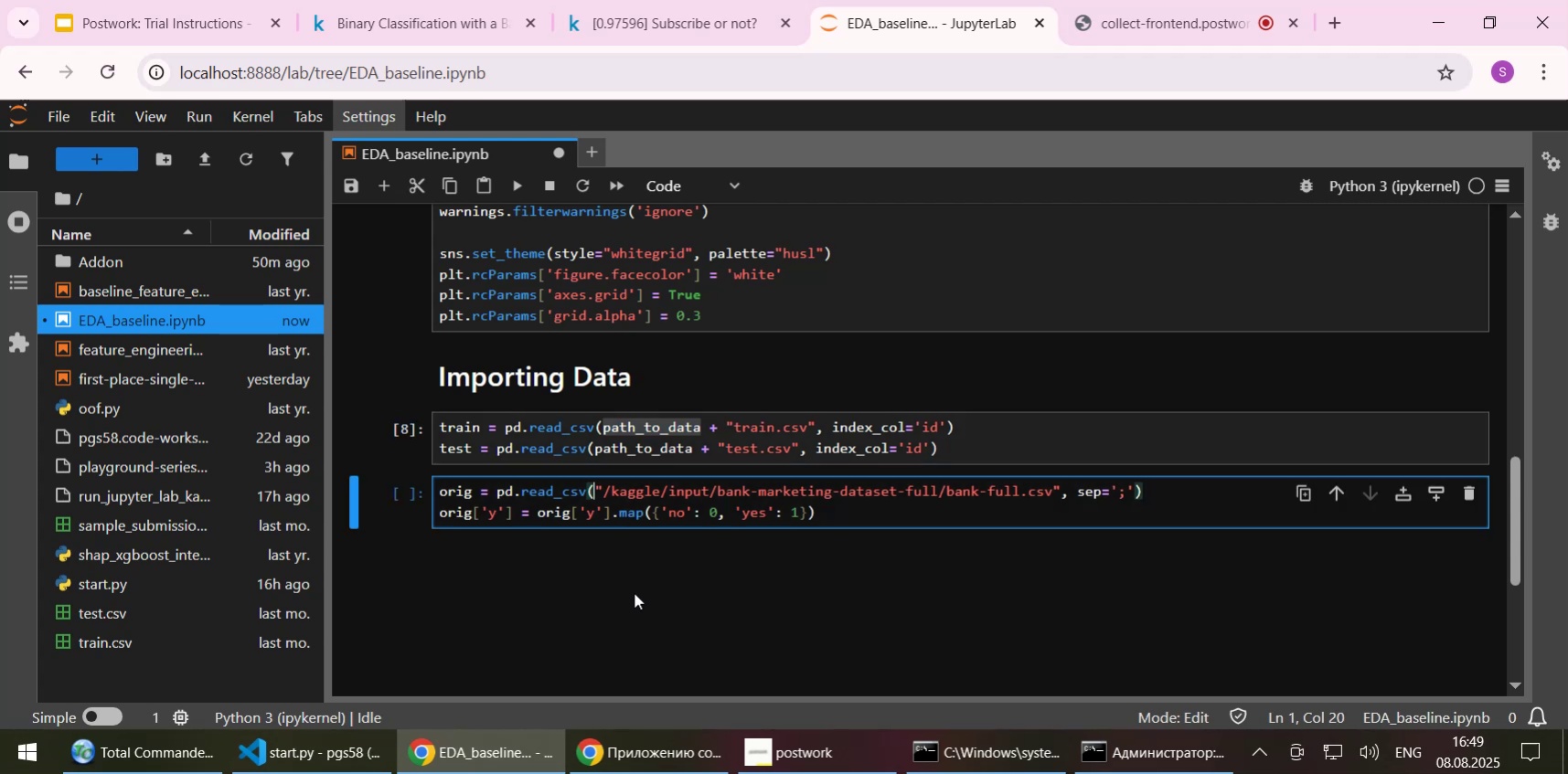 
key(Control+V)
 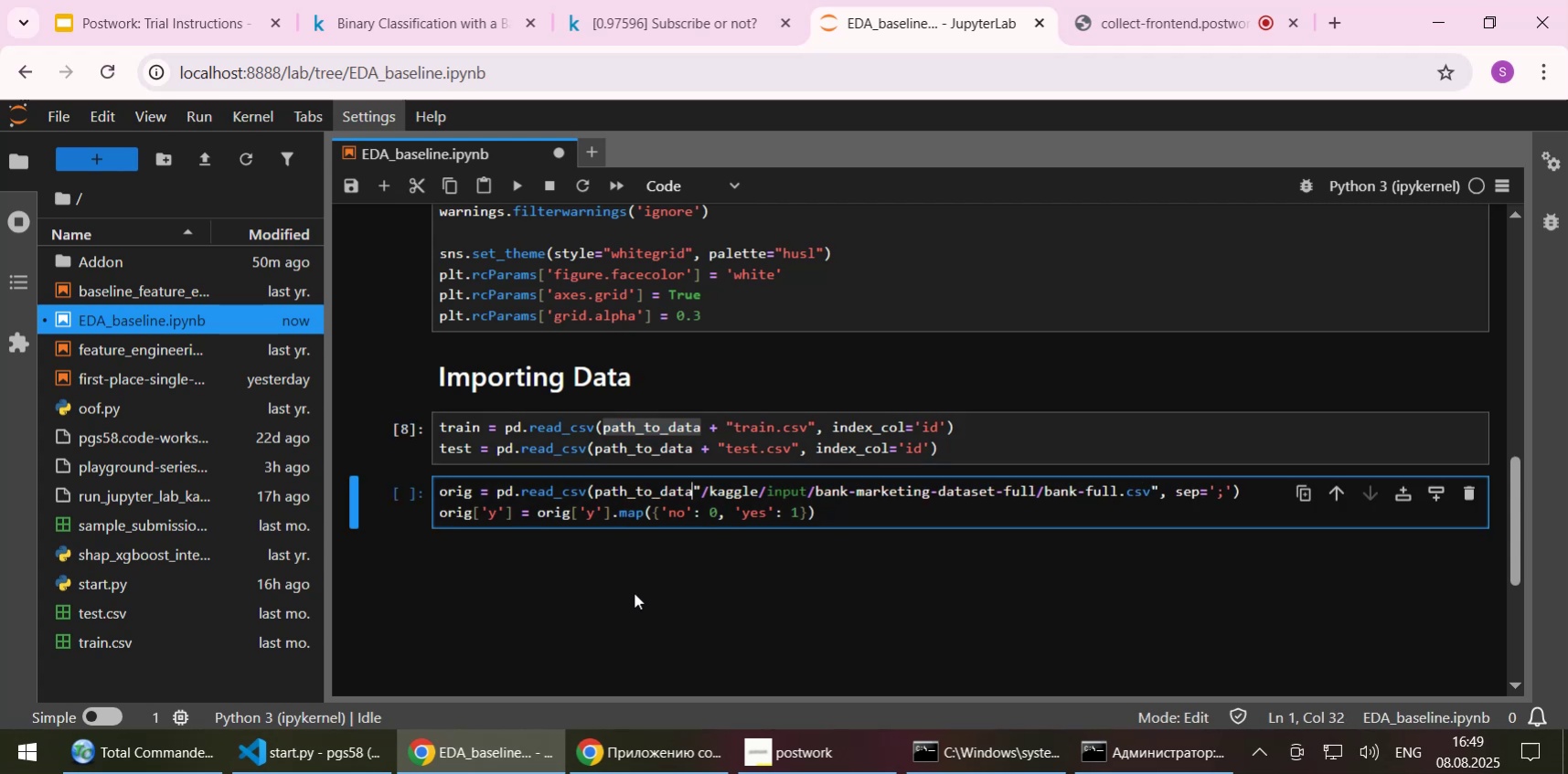 
key(Space)
 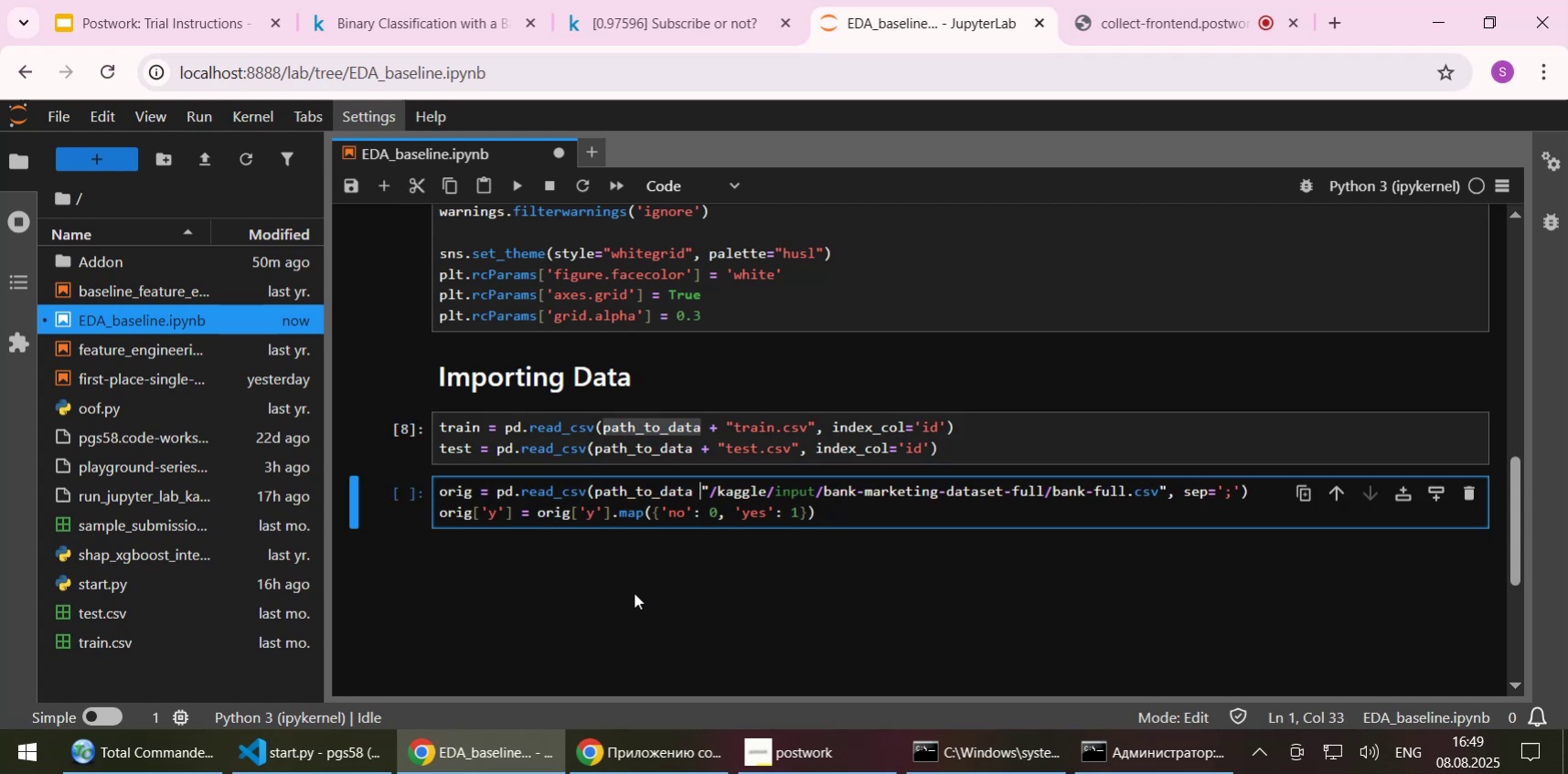 
key(NumpadAdd)
 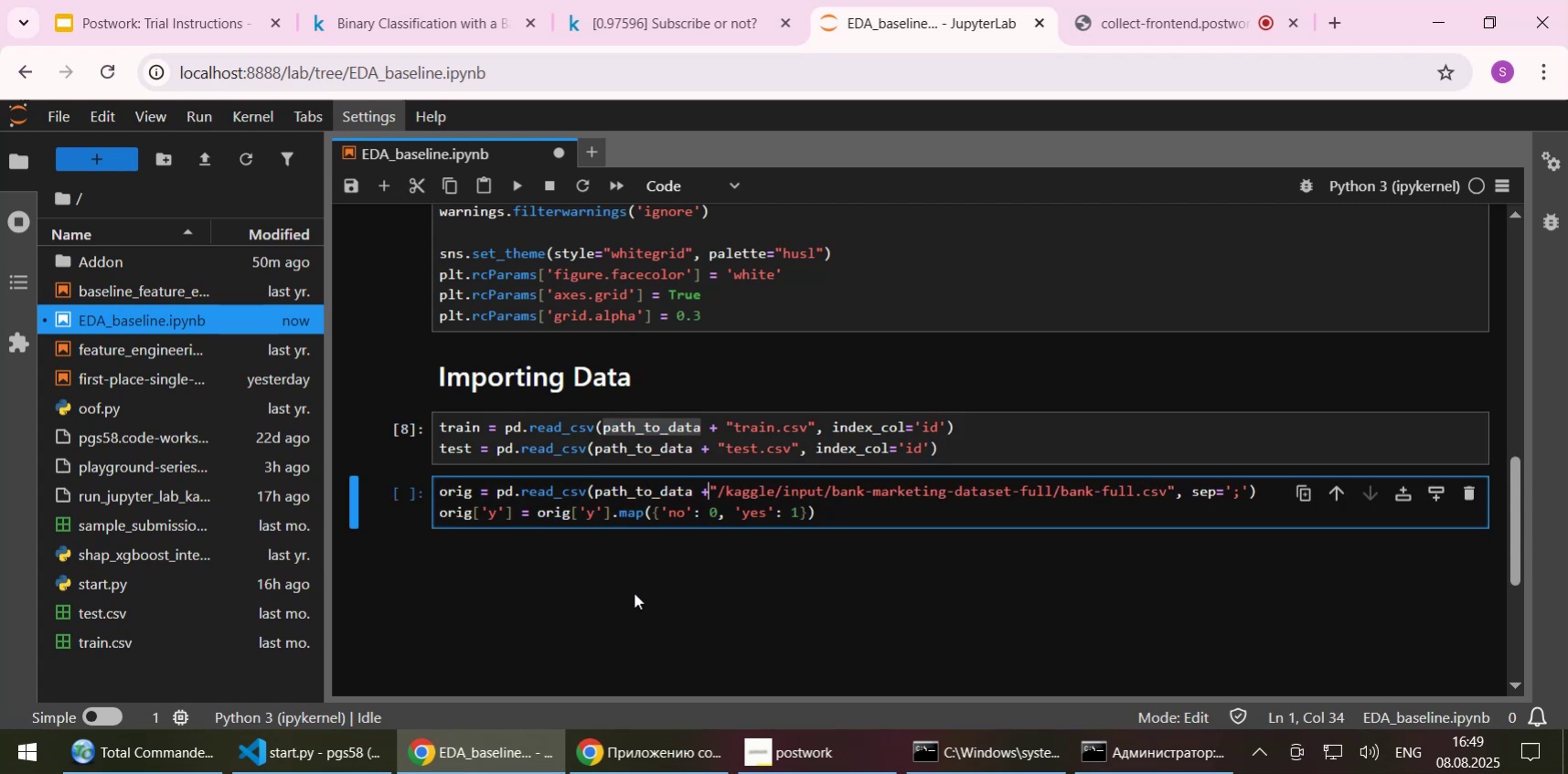 
key(Space)
 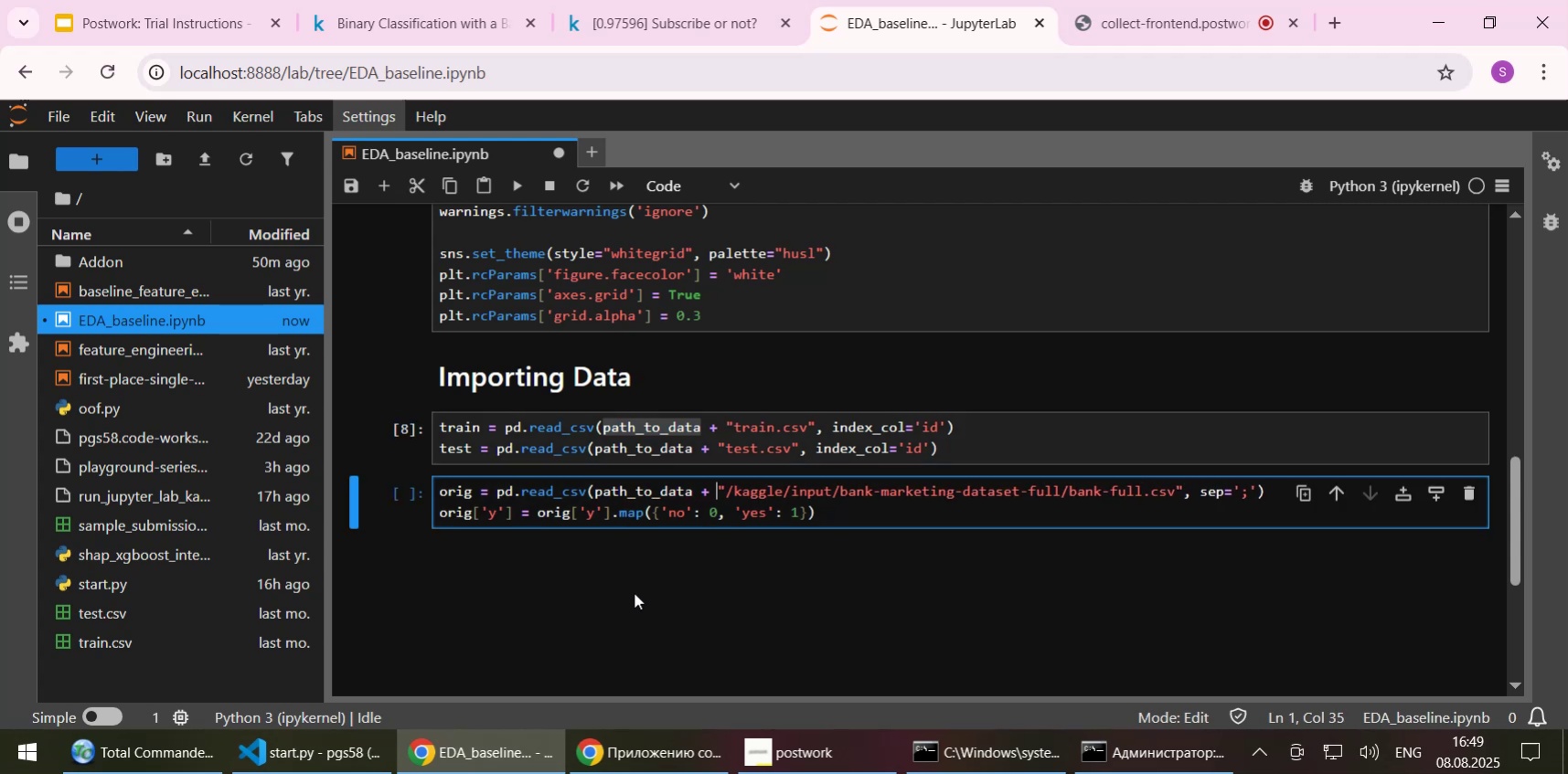 
key(ArrowRight)
 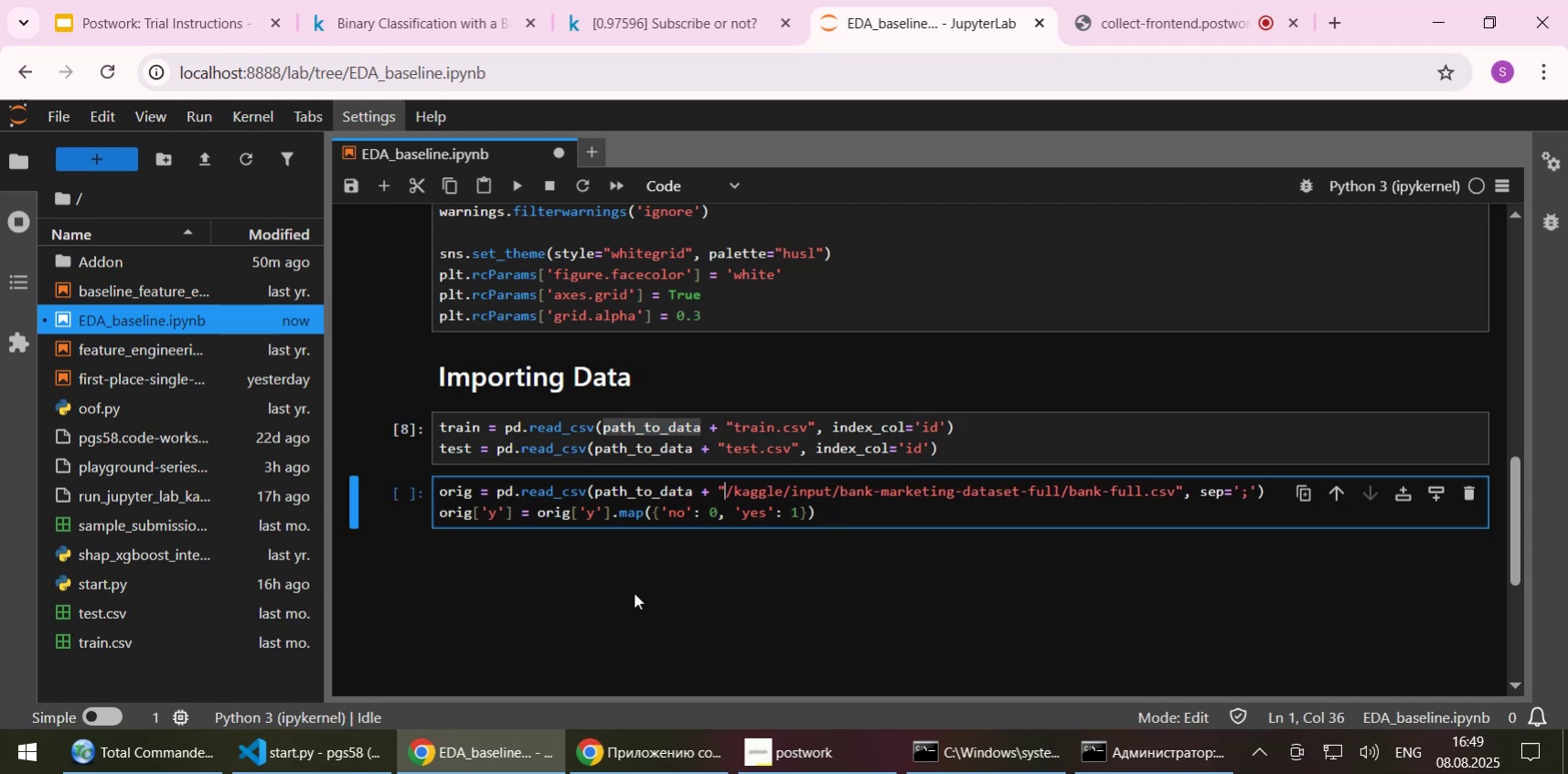 
hold_key(key=Delete, duration=1.54)
 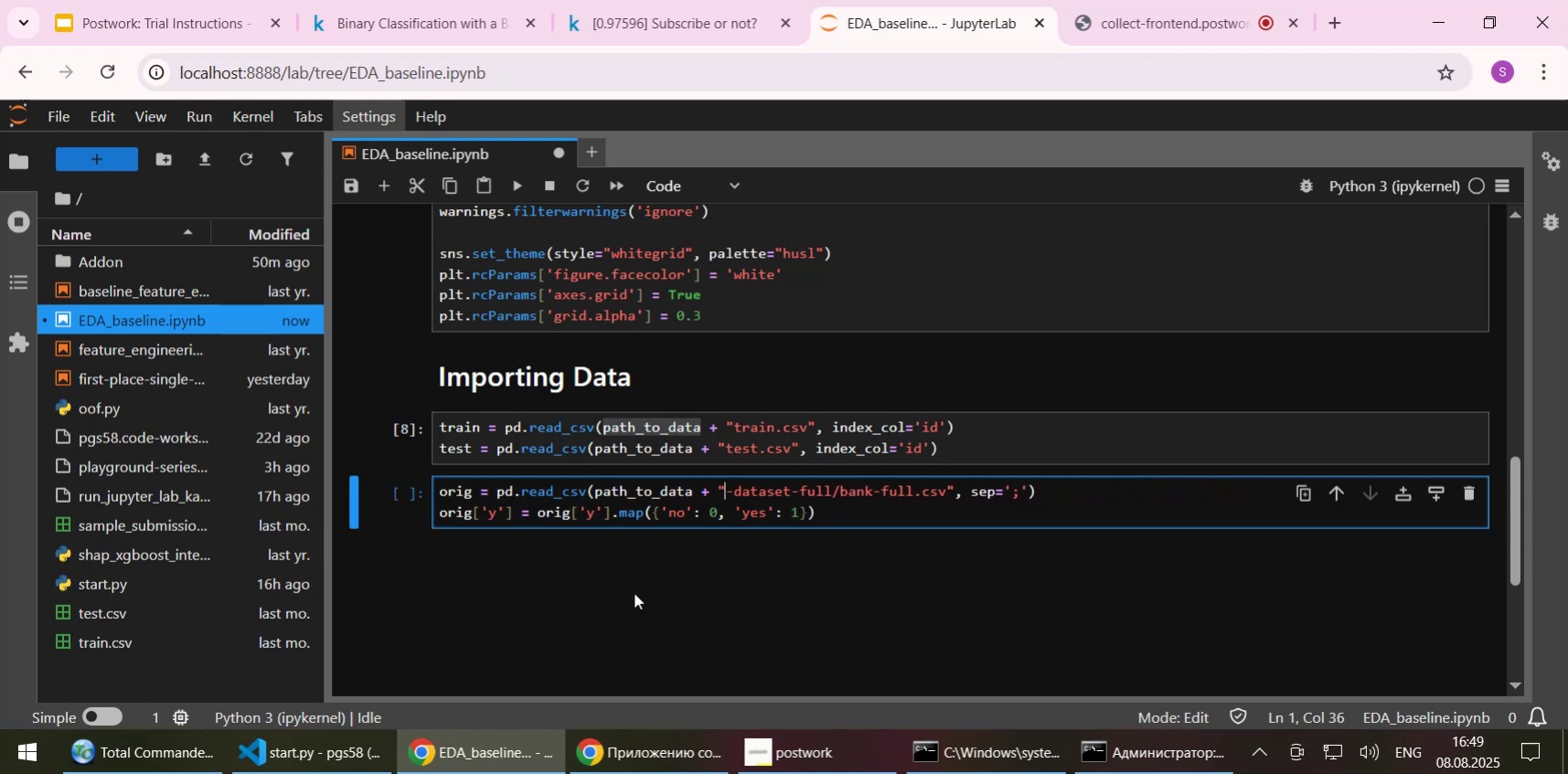 
key(Delete)
 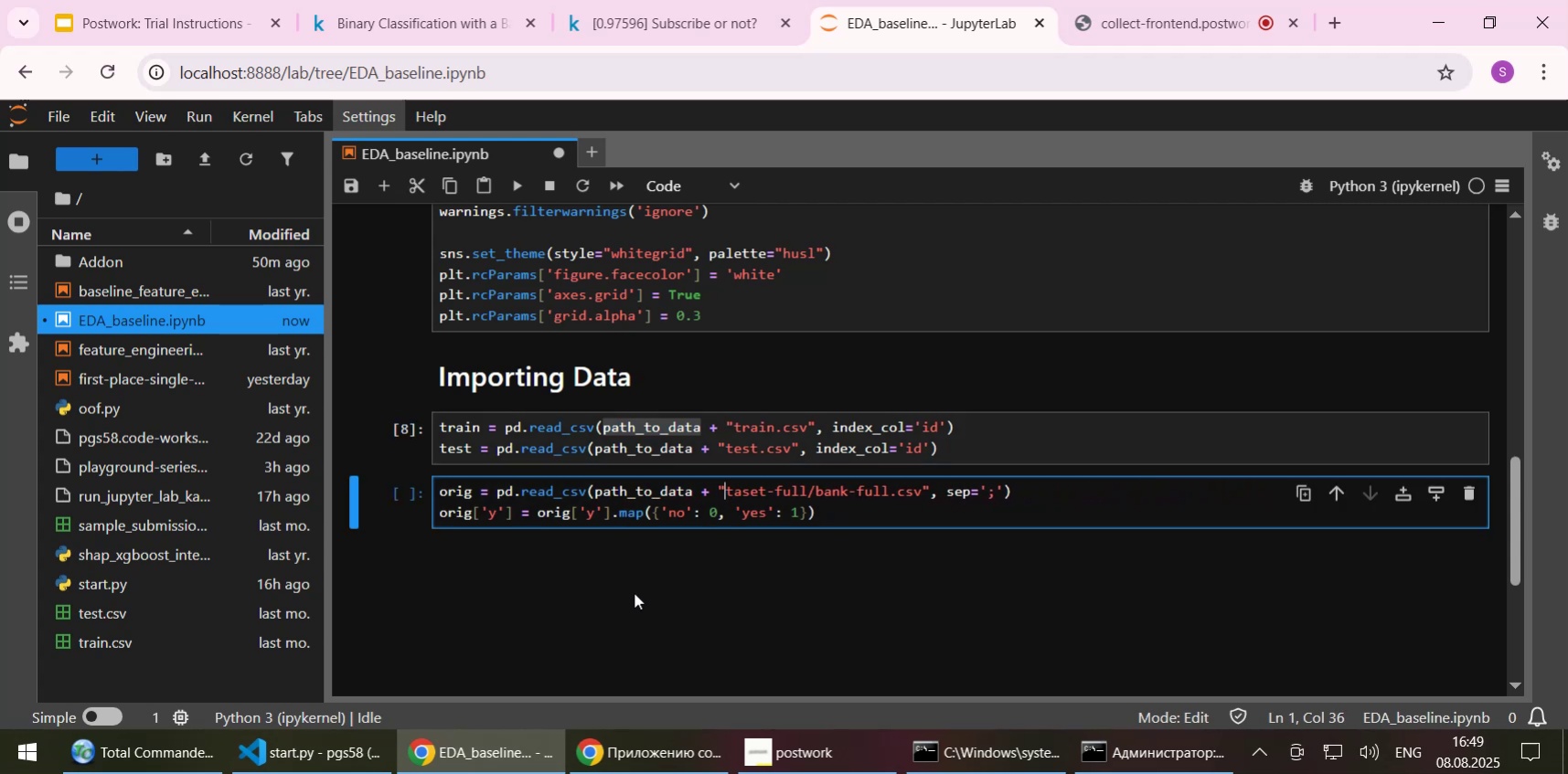 
key(Delete)
 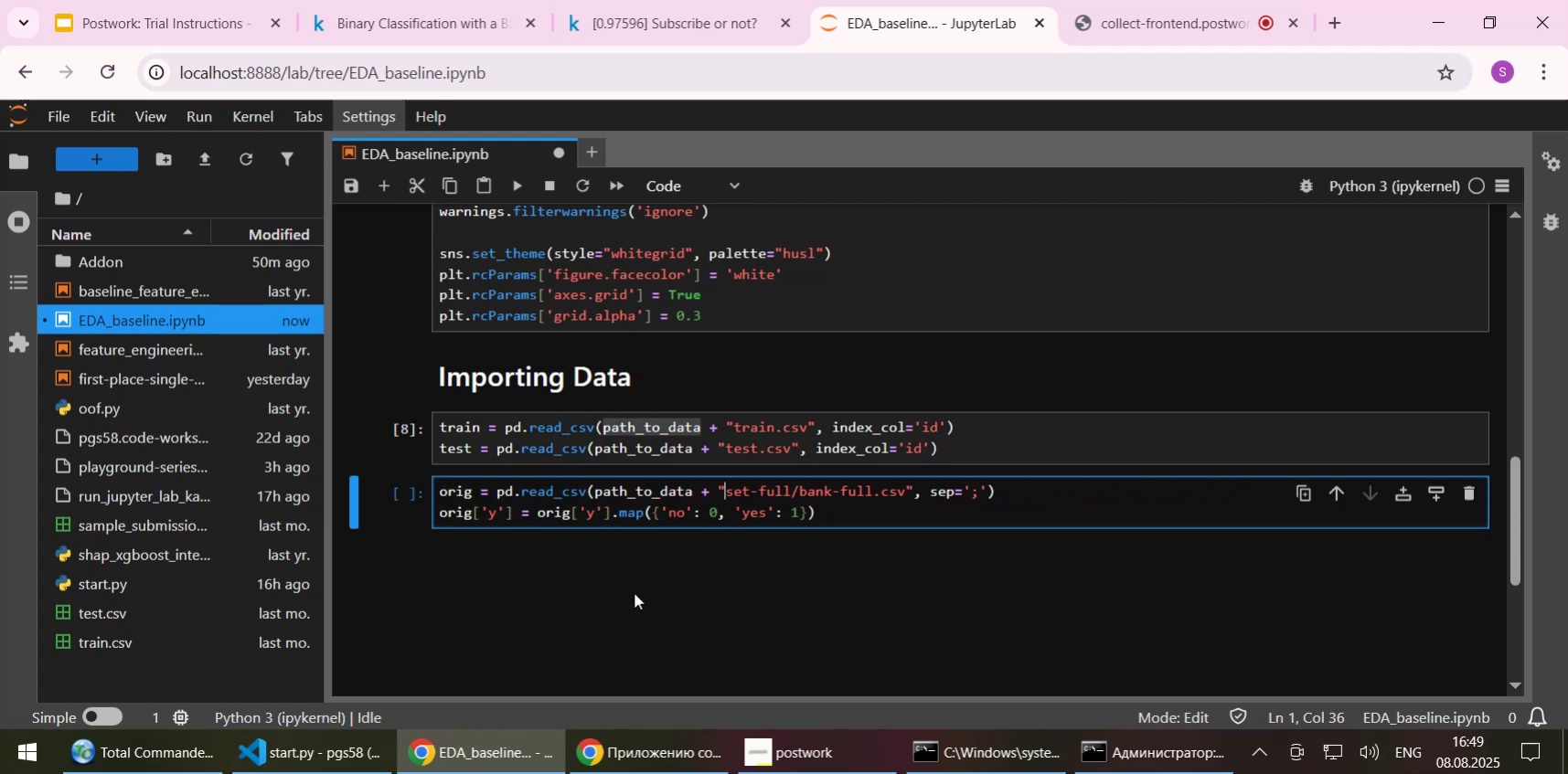 
key(Delete)
 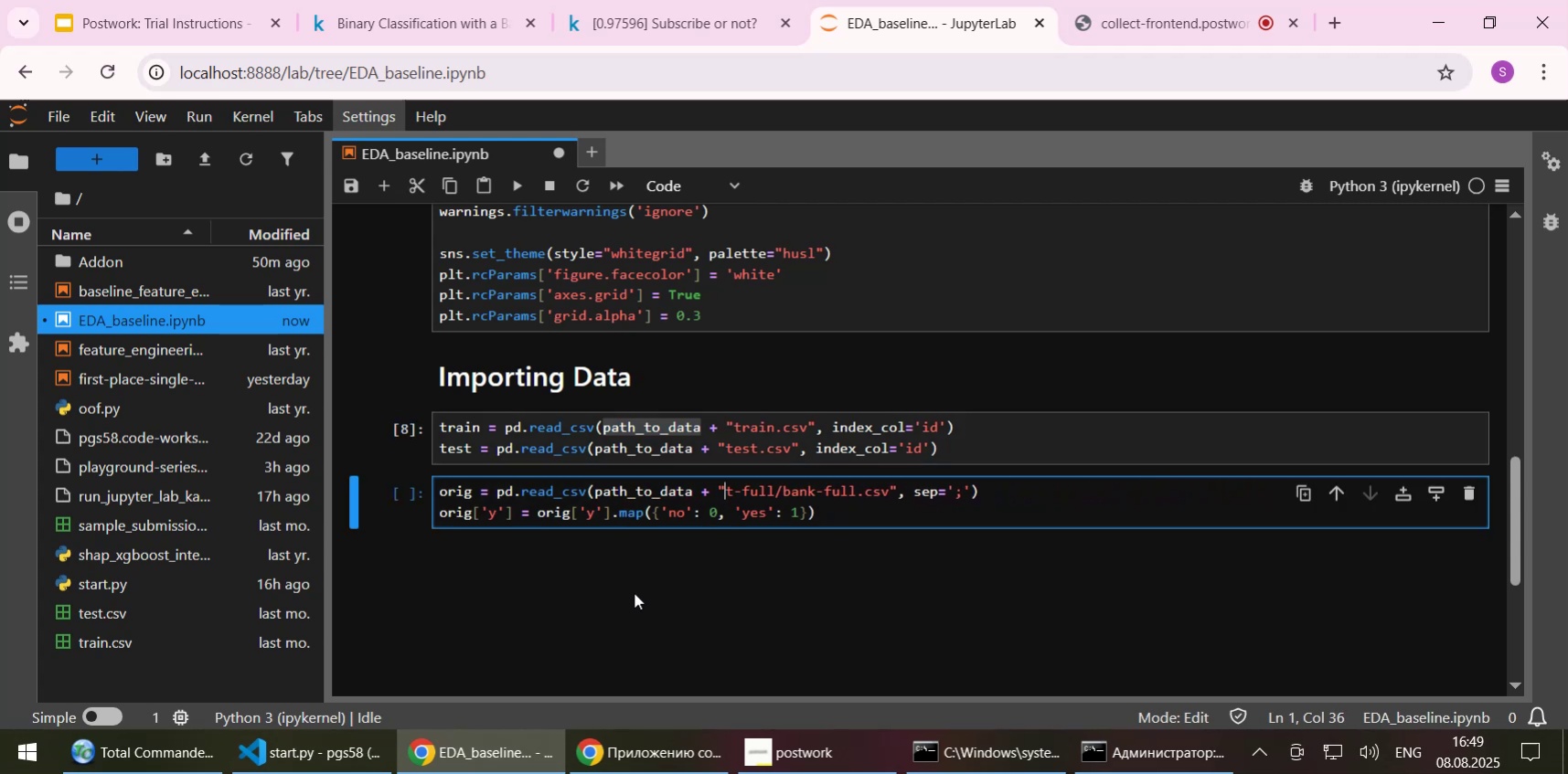 
key(Delete)
 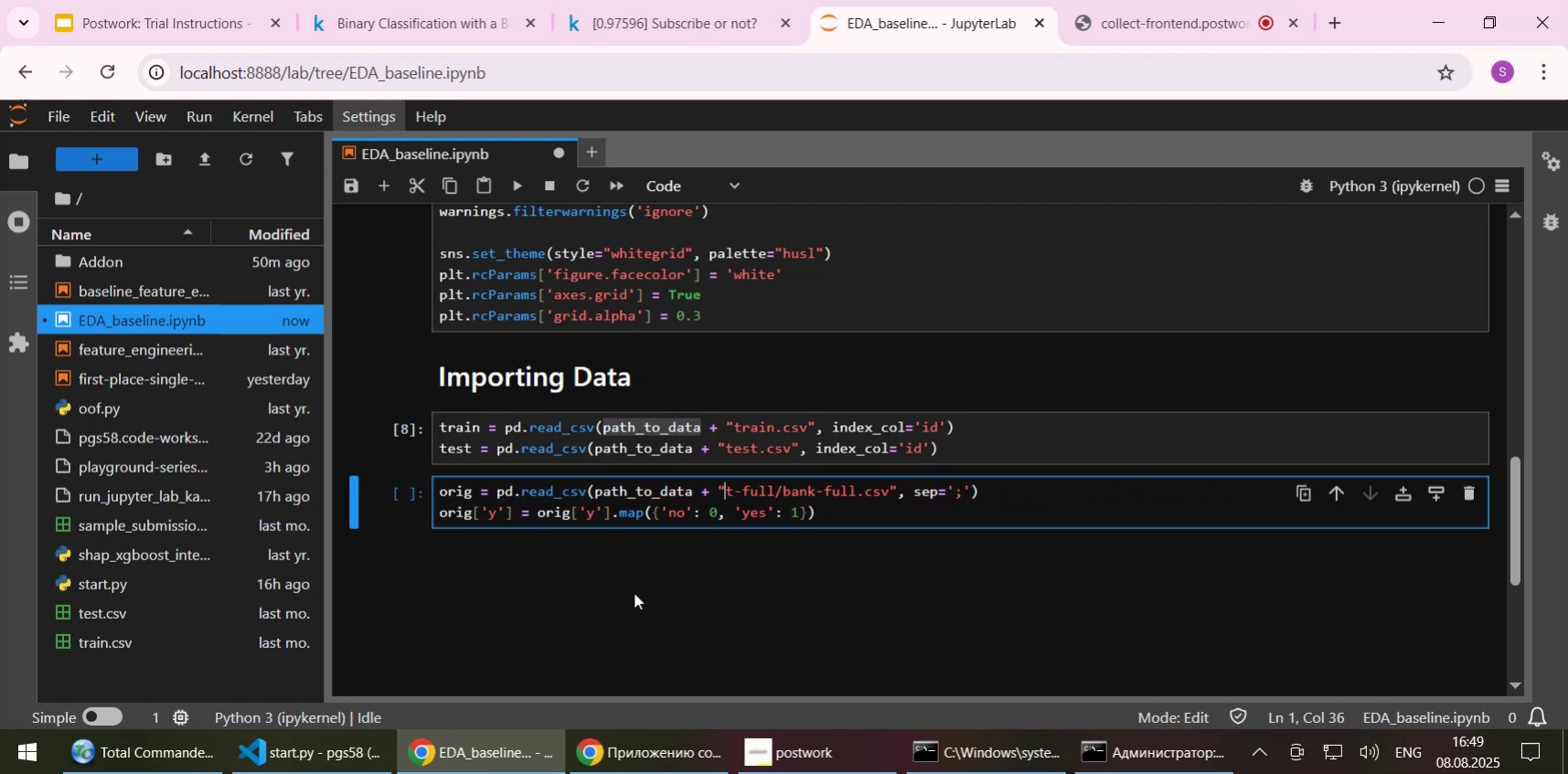 
key(Delete)
 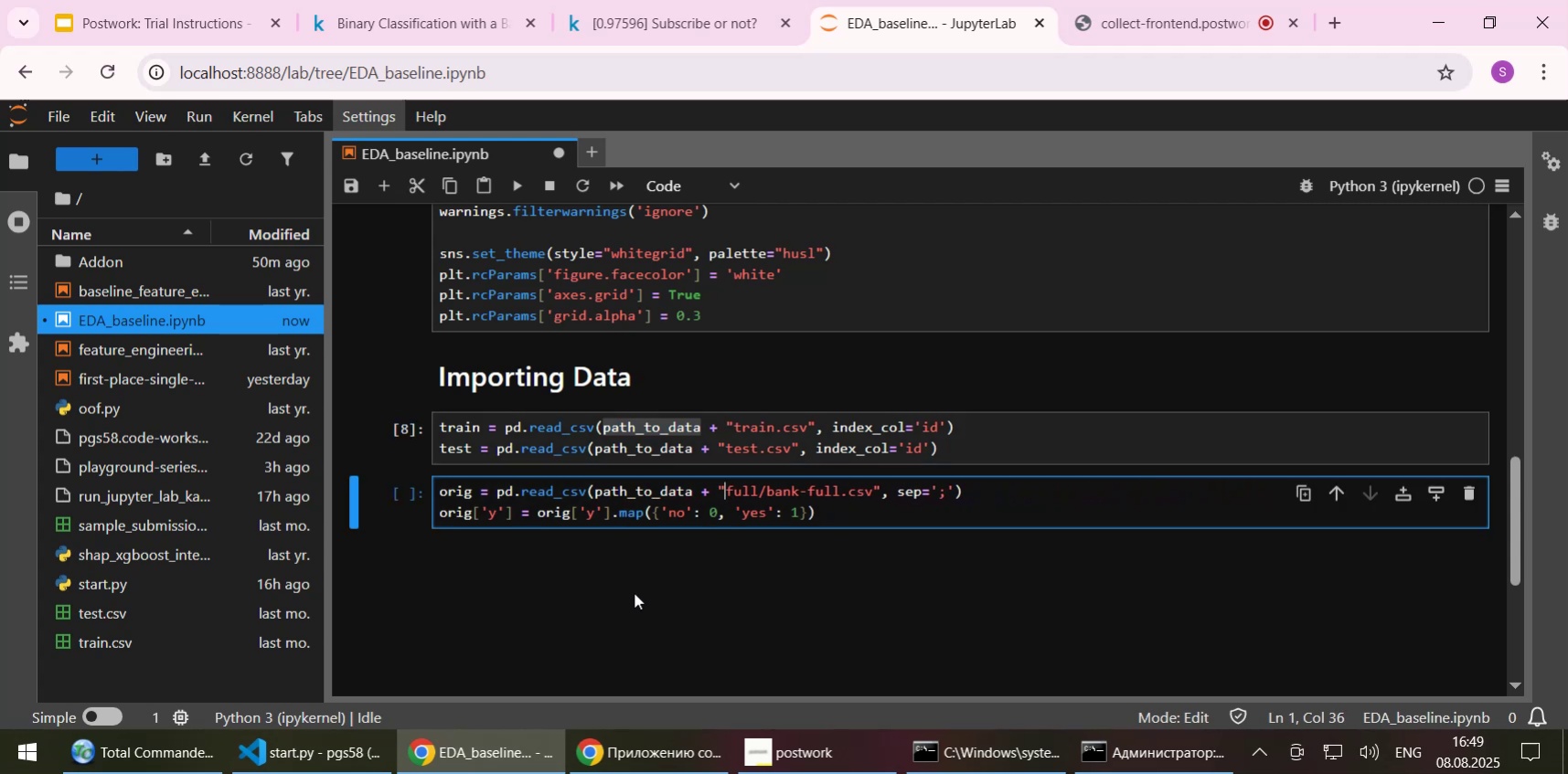 
key(Delete)
 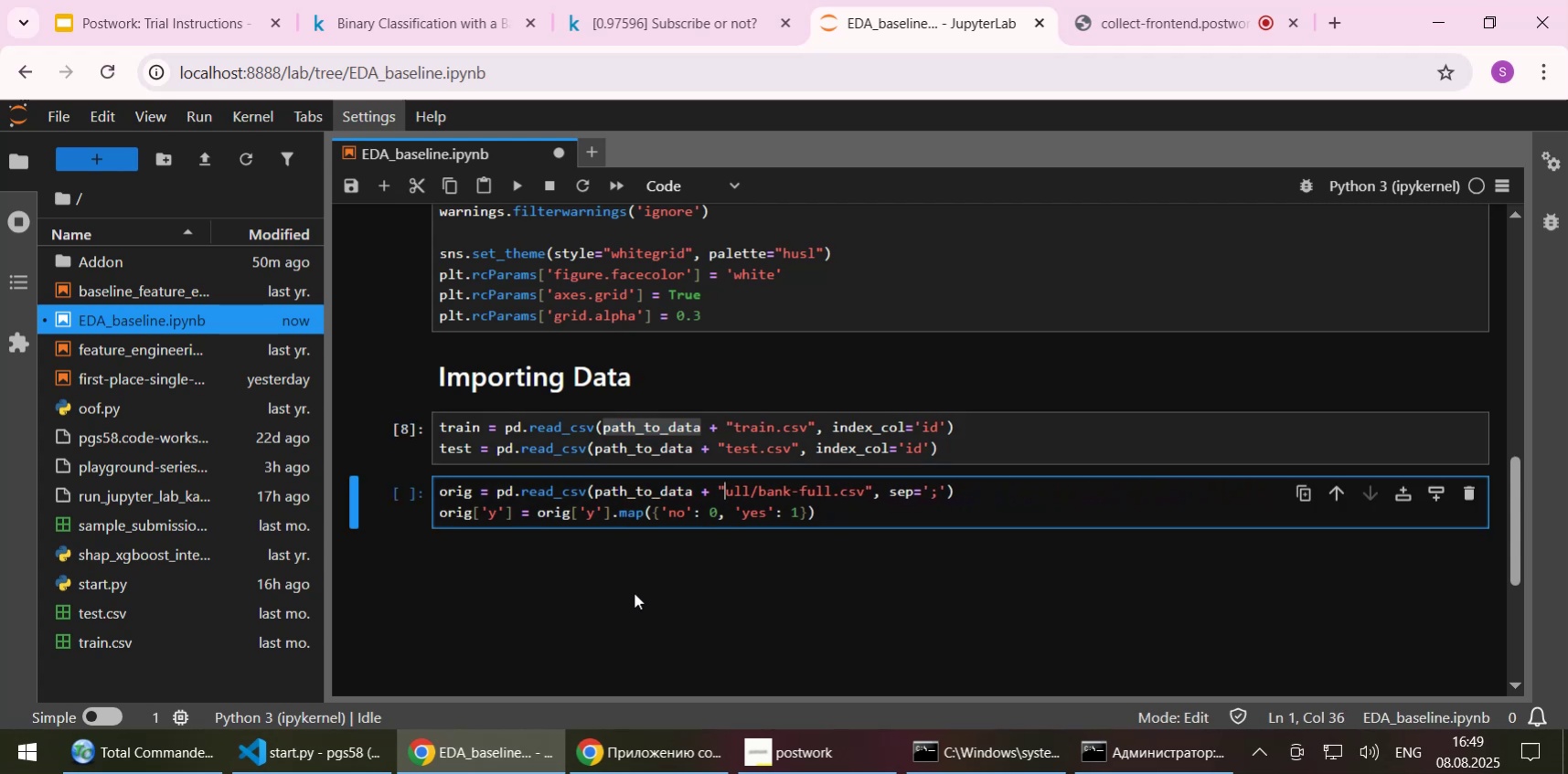 
key(Delete)
 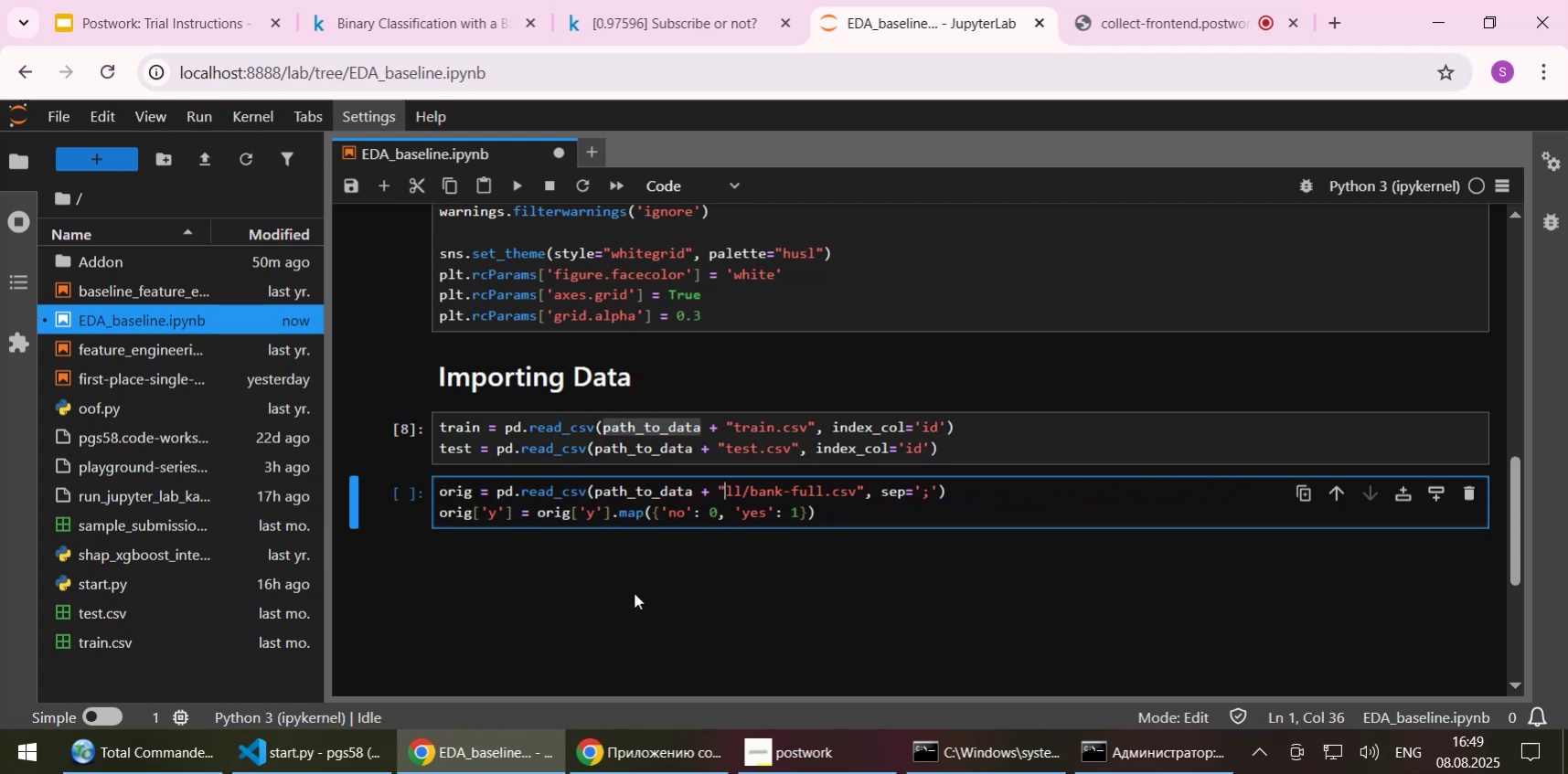 
key(Delete)
 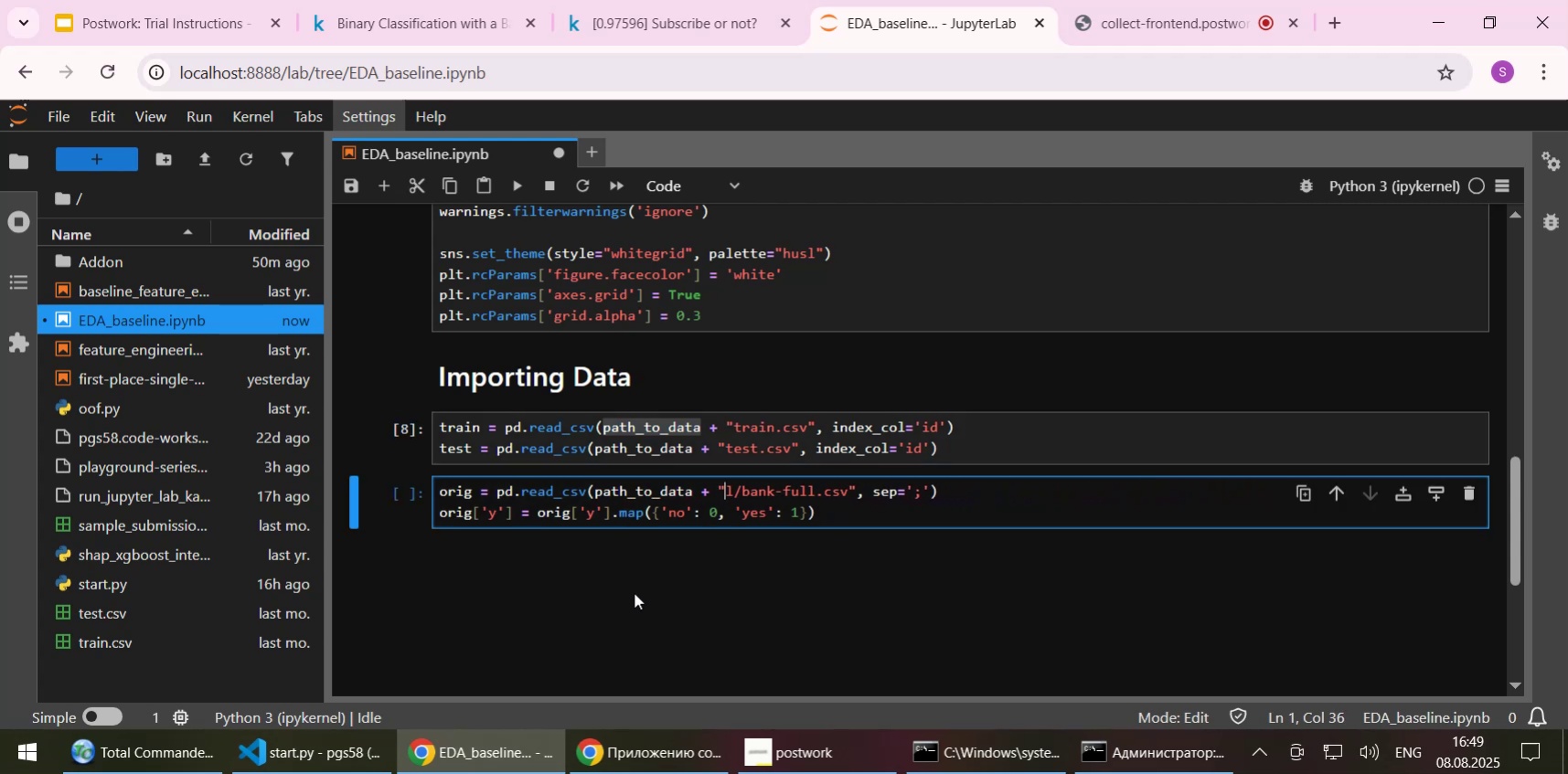 
key(Delete)
 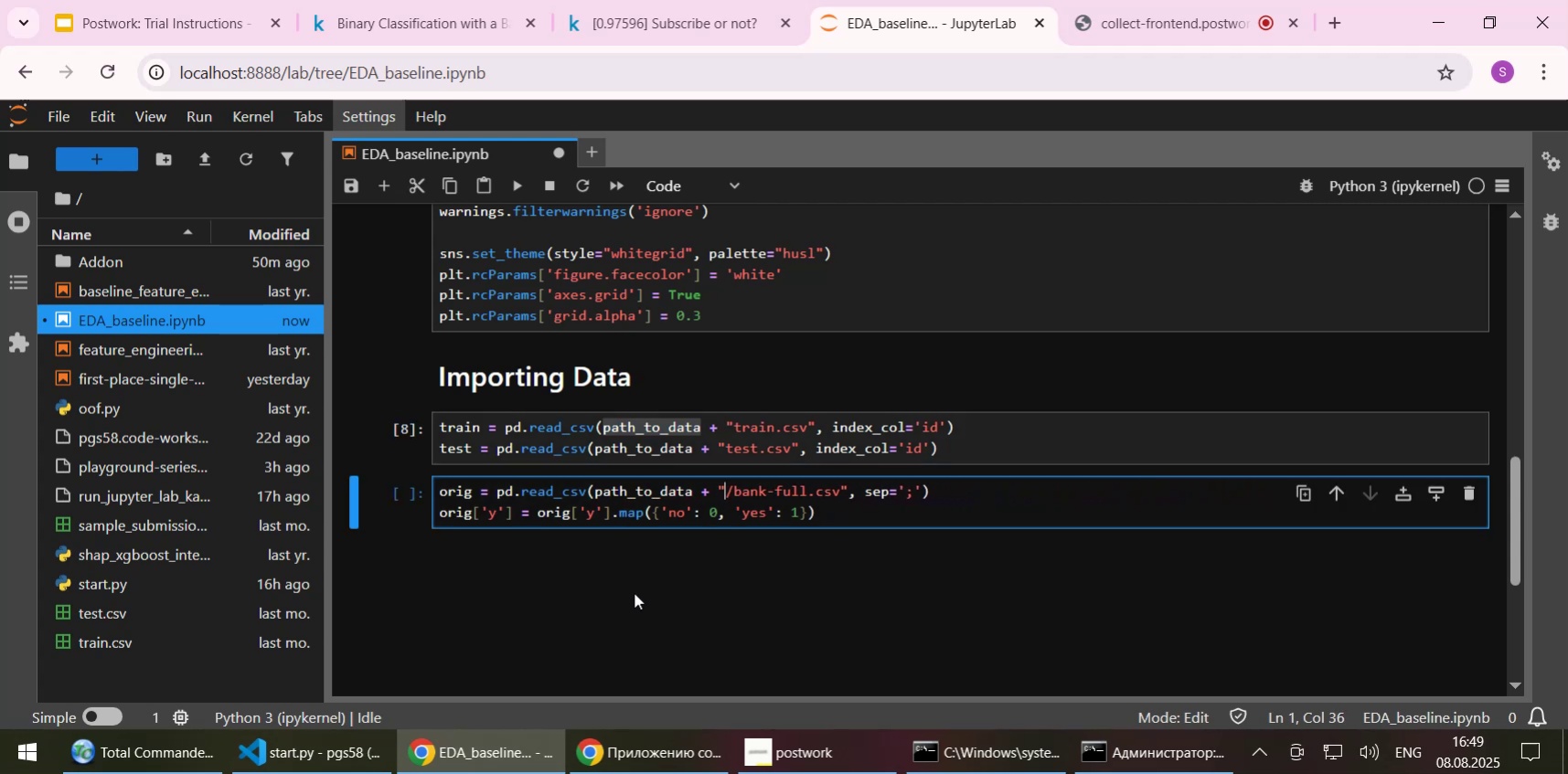 
key(Delete)
 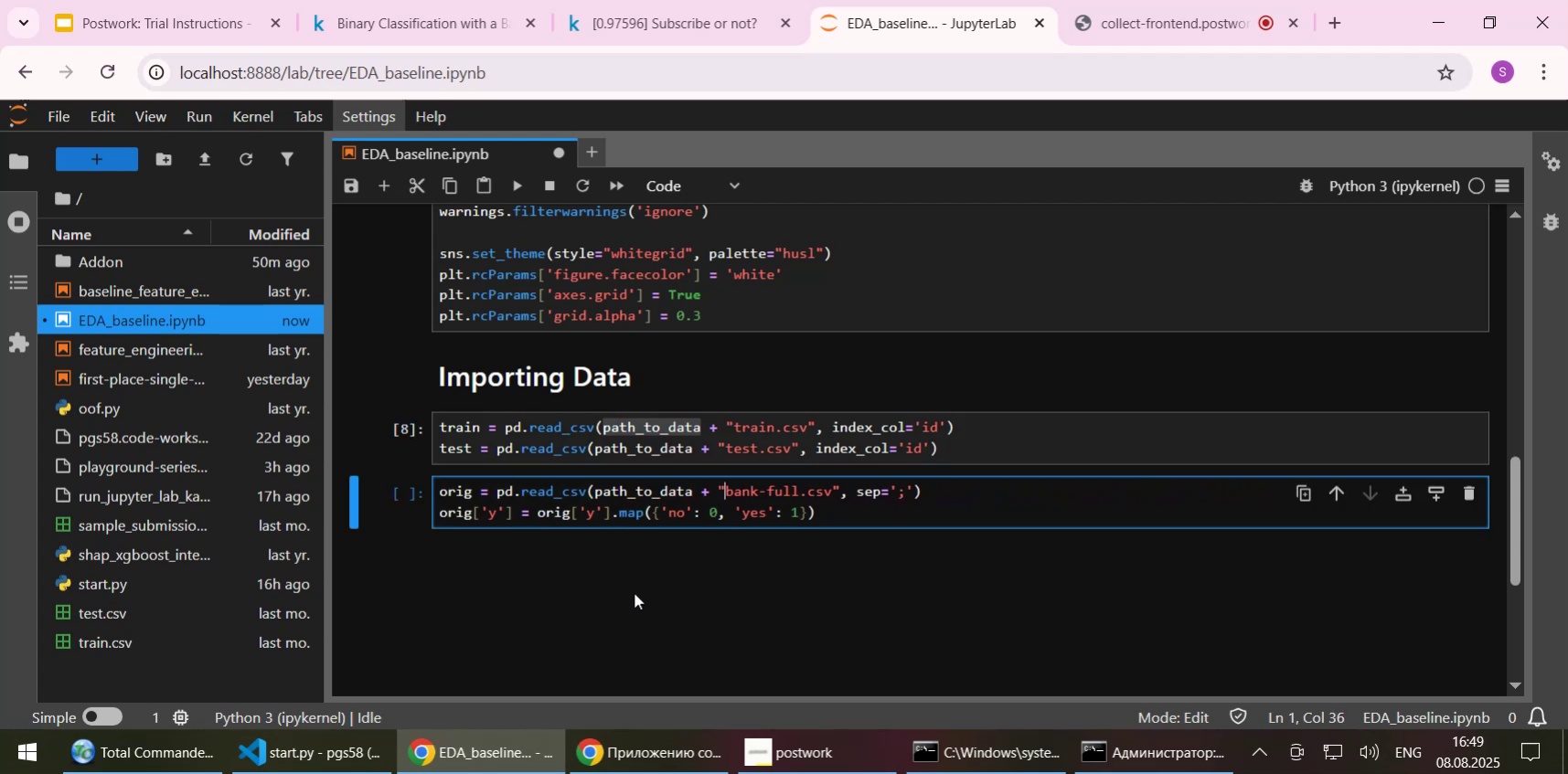 
key(Shift+Enter)
 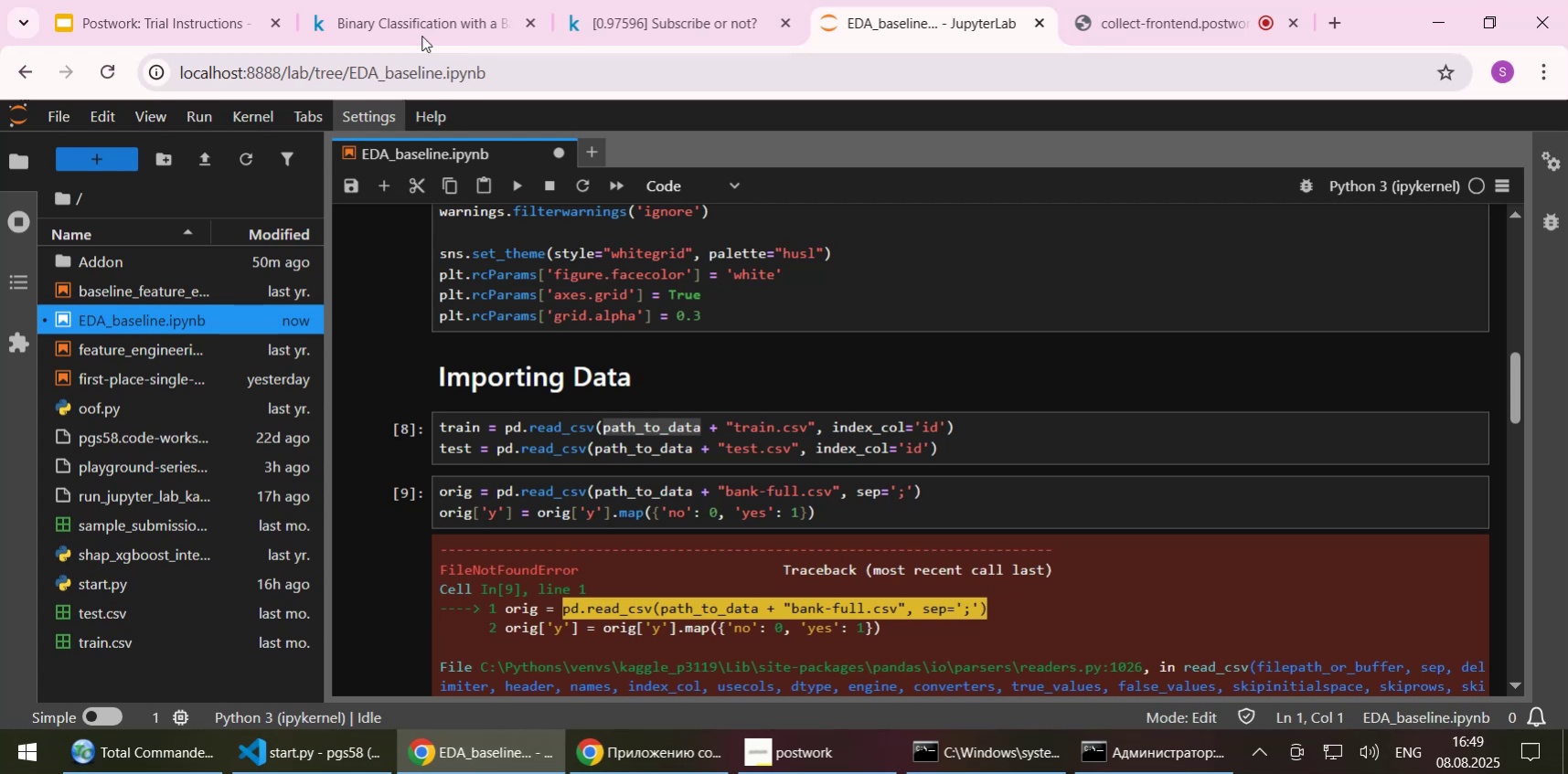 
left_click([421, 35])
 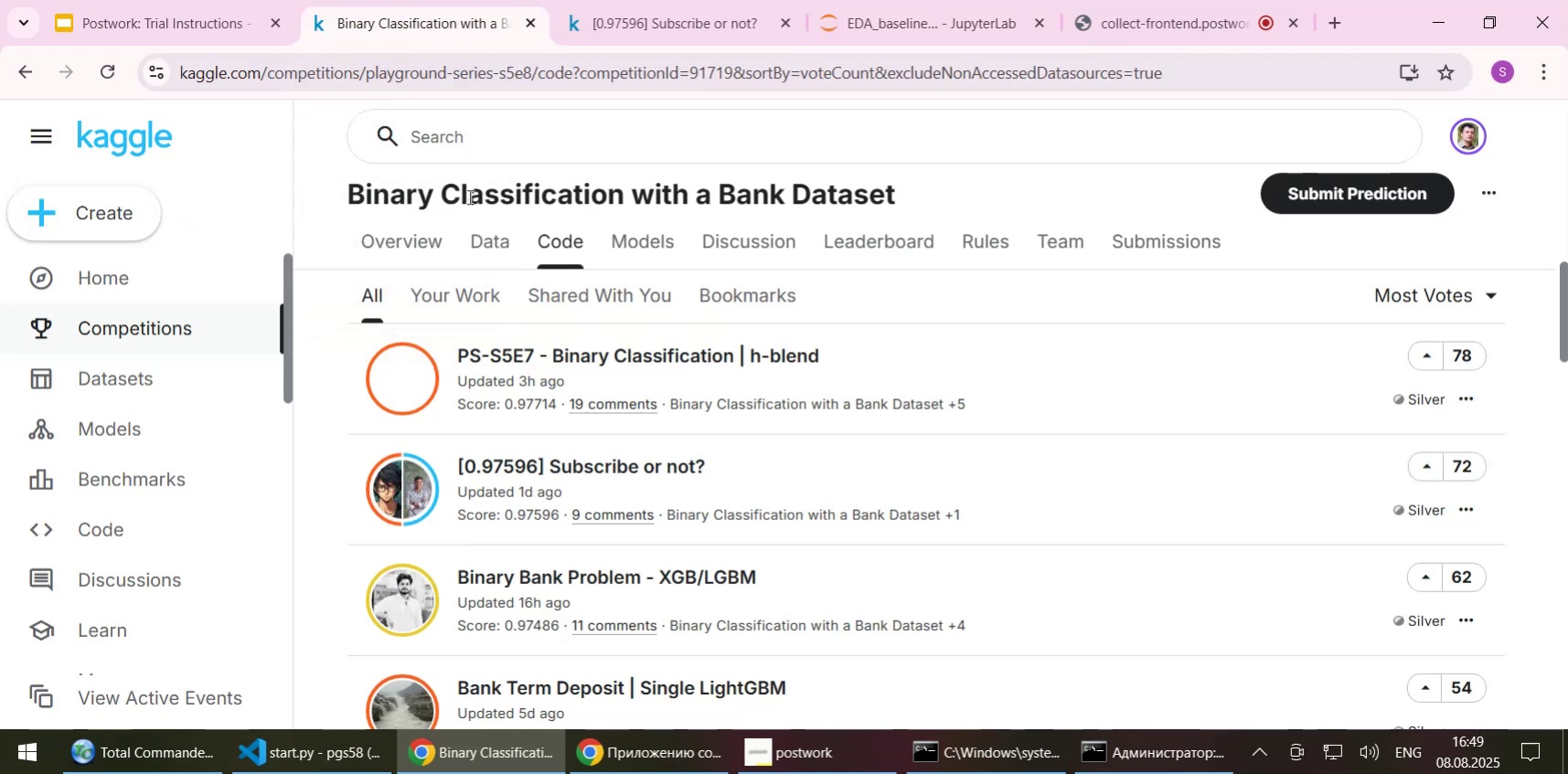 
left_click([486, 239])
 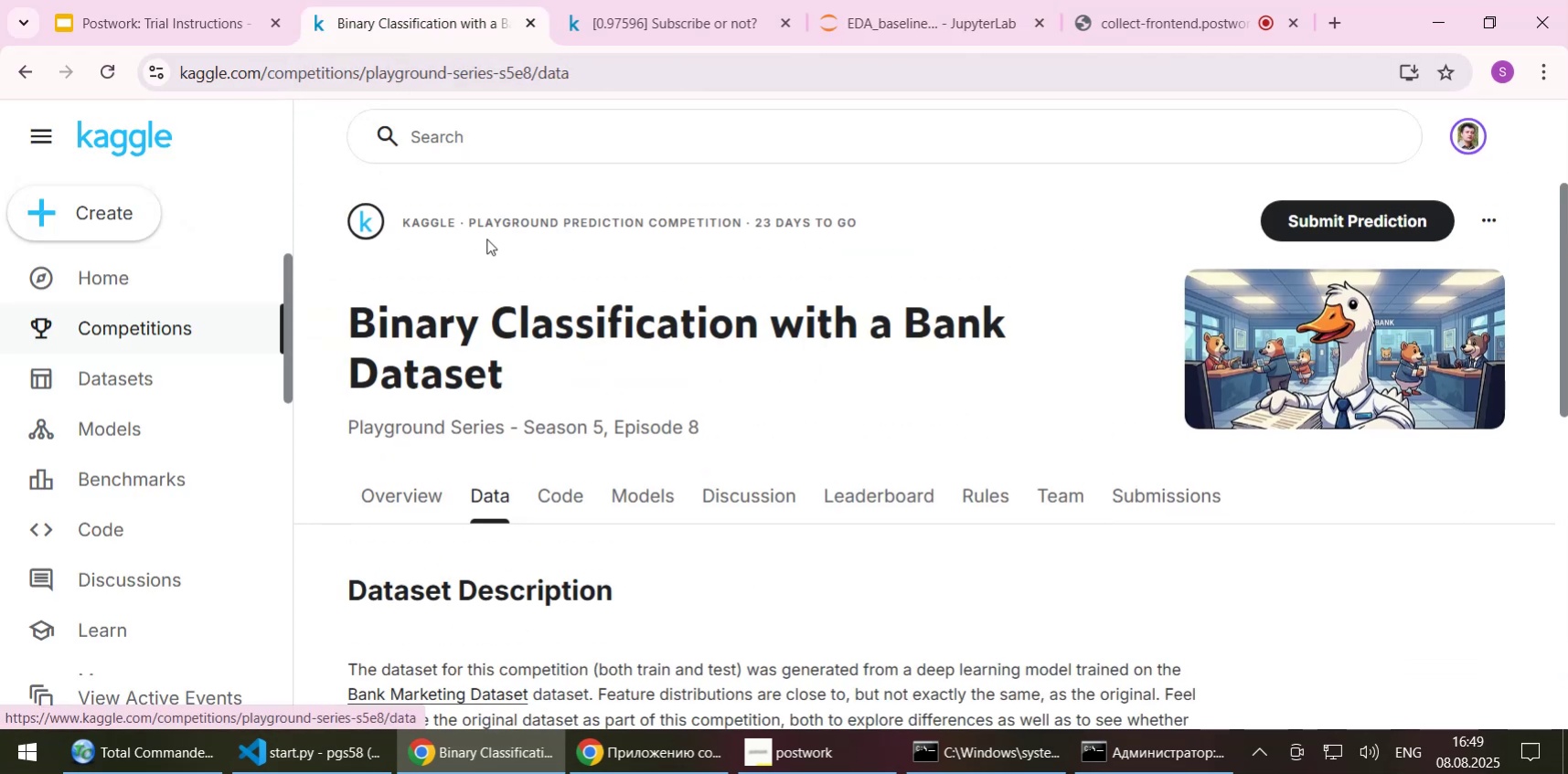 
scroll: coordinate [488, 331], scroll_direction: down, amount: 3.0
 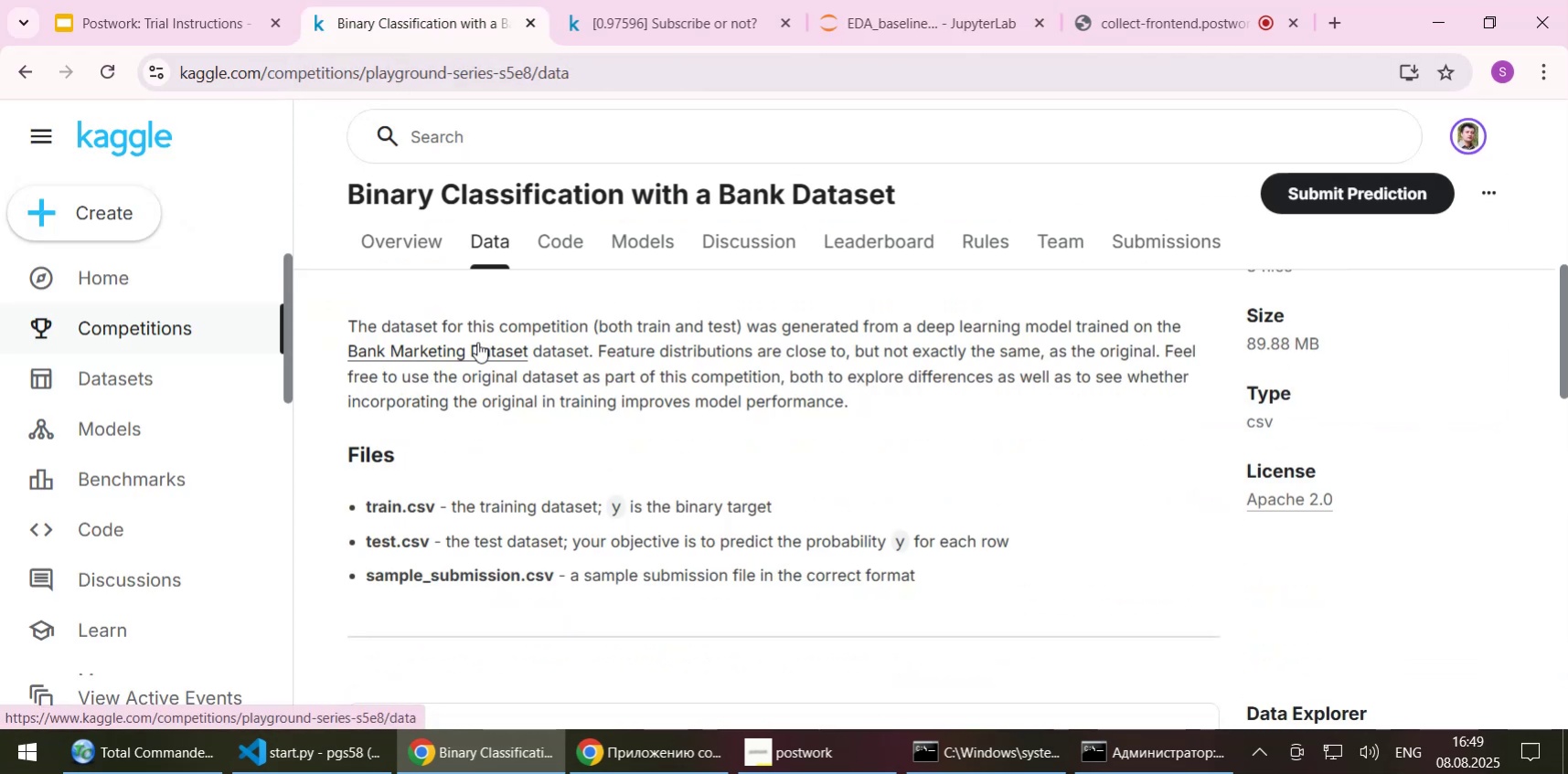 
middle_click([471, 347])
 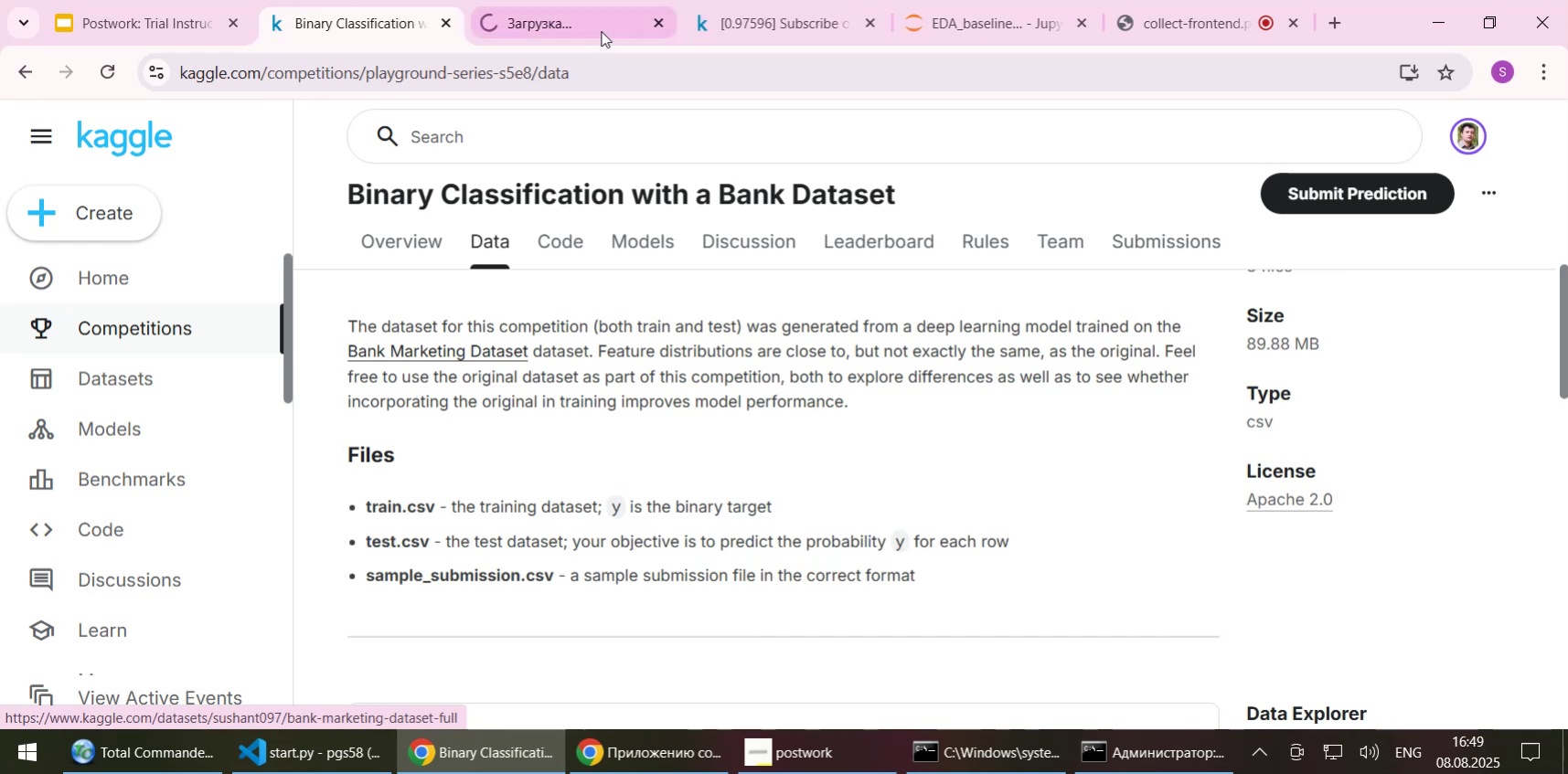 
left_click([572, 17])
 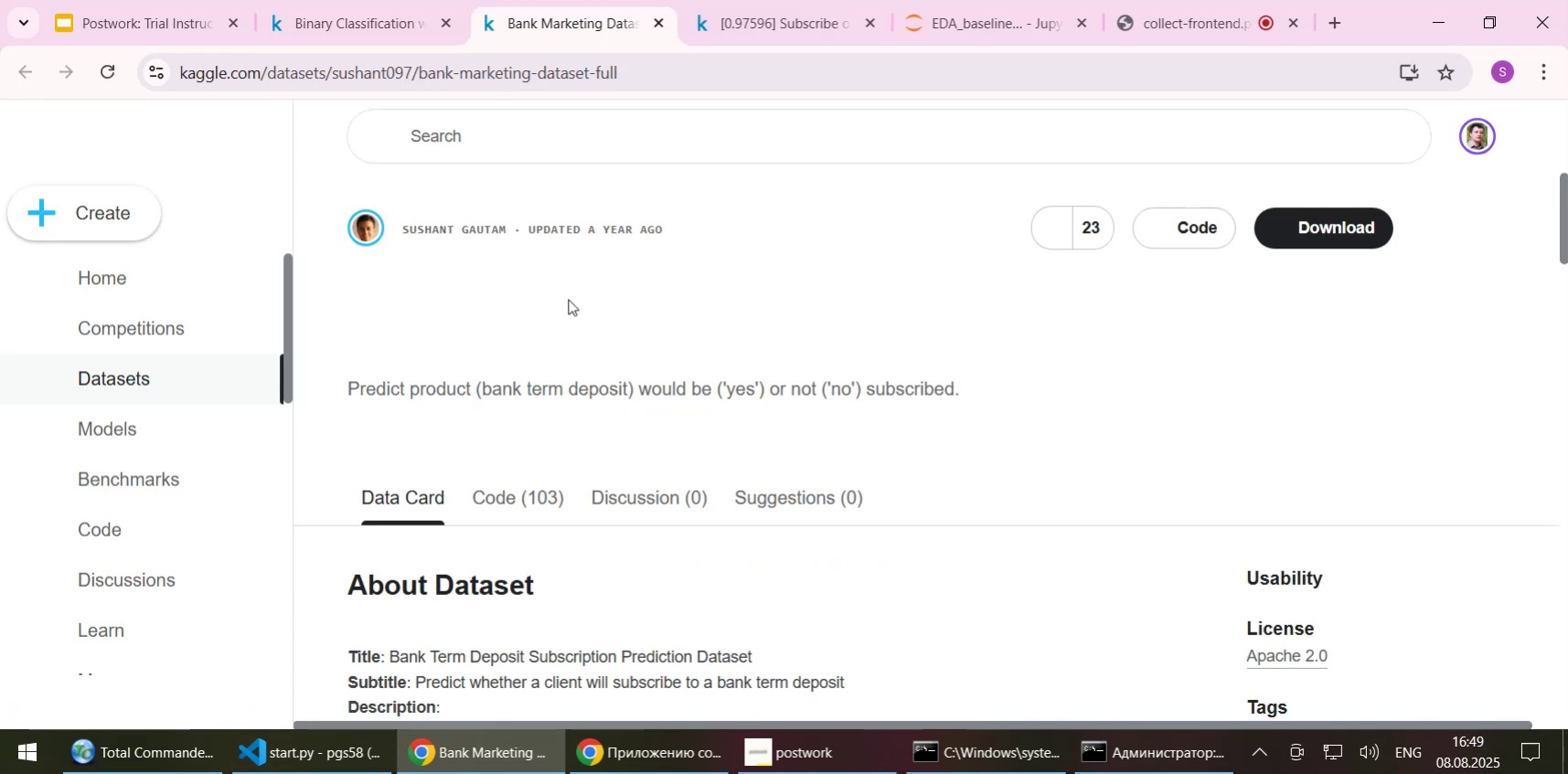 
wait(5.5)
 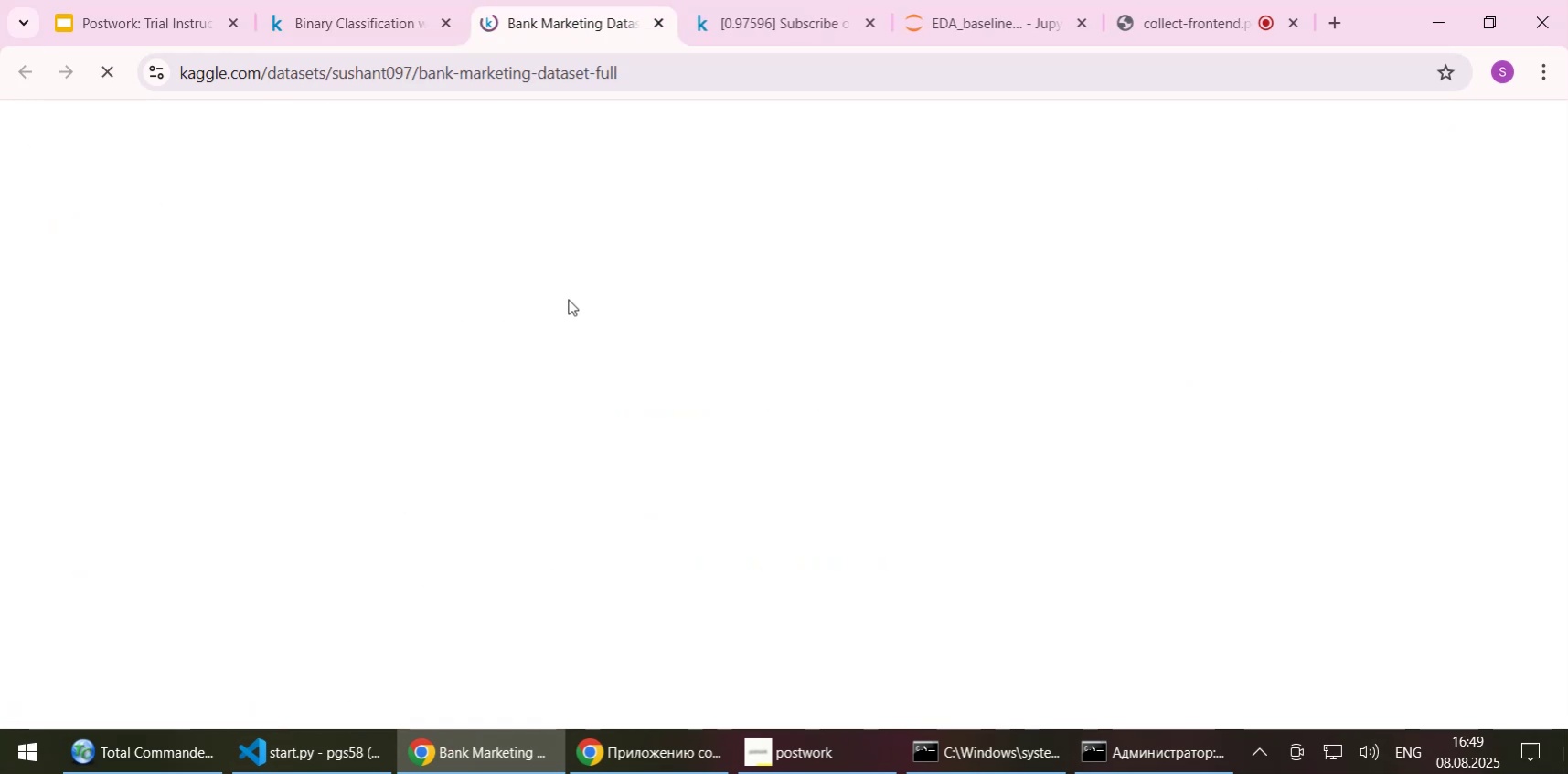 
scroll: coordinate [1288, 466], scroll_direction: down, amount: 4.0
 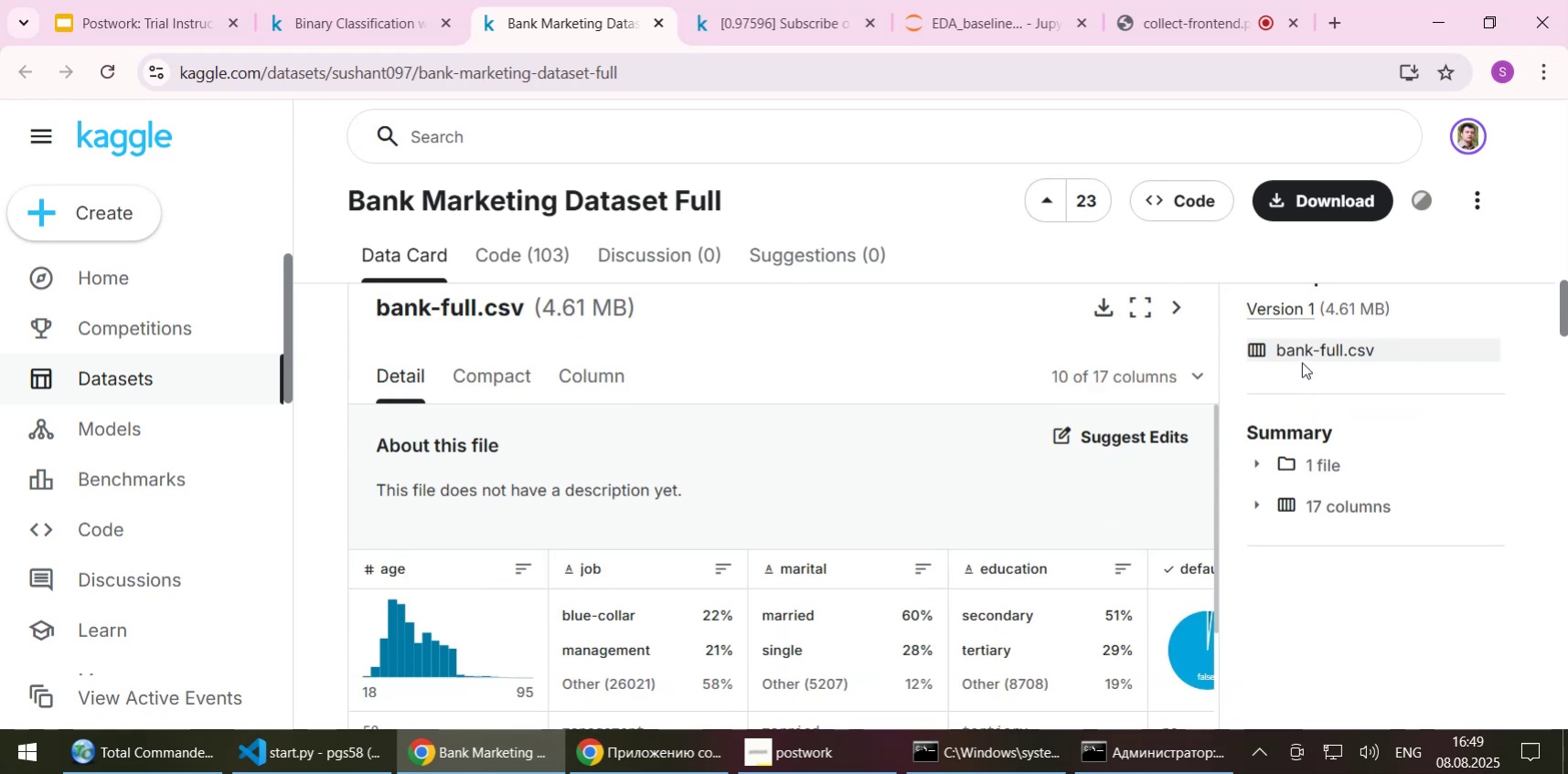 
left_click([1302, 355])
 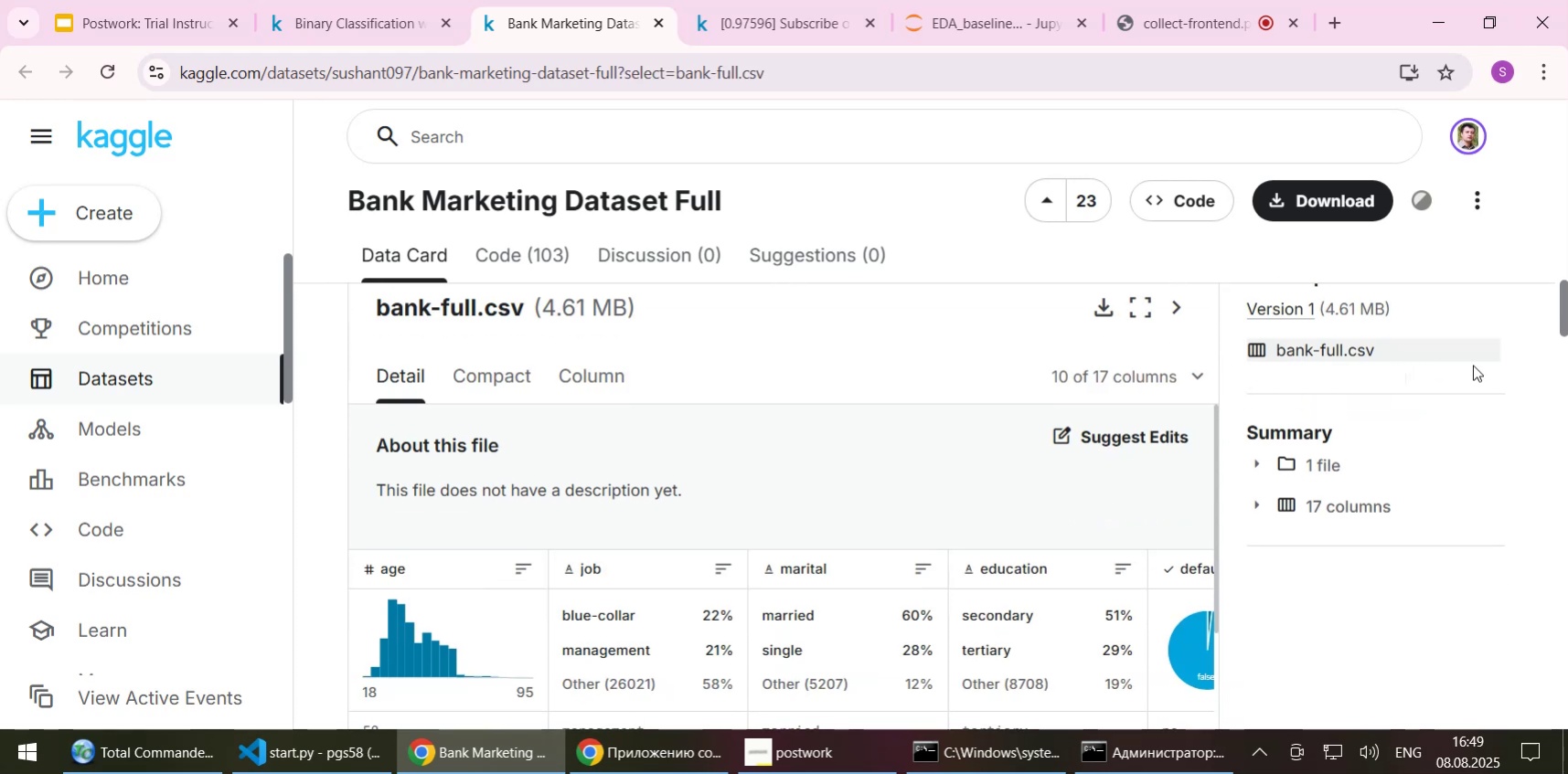 
scroll: coordinate [1447, 364], scroll_direction: up, amount: 1.0
 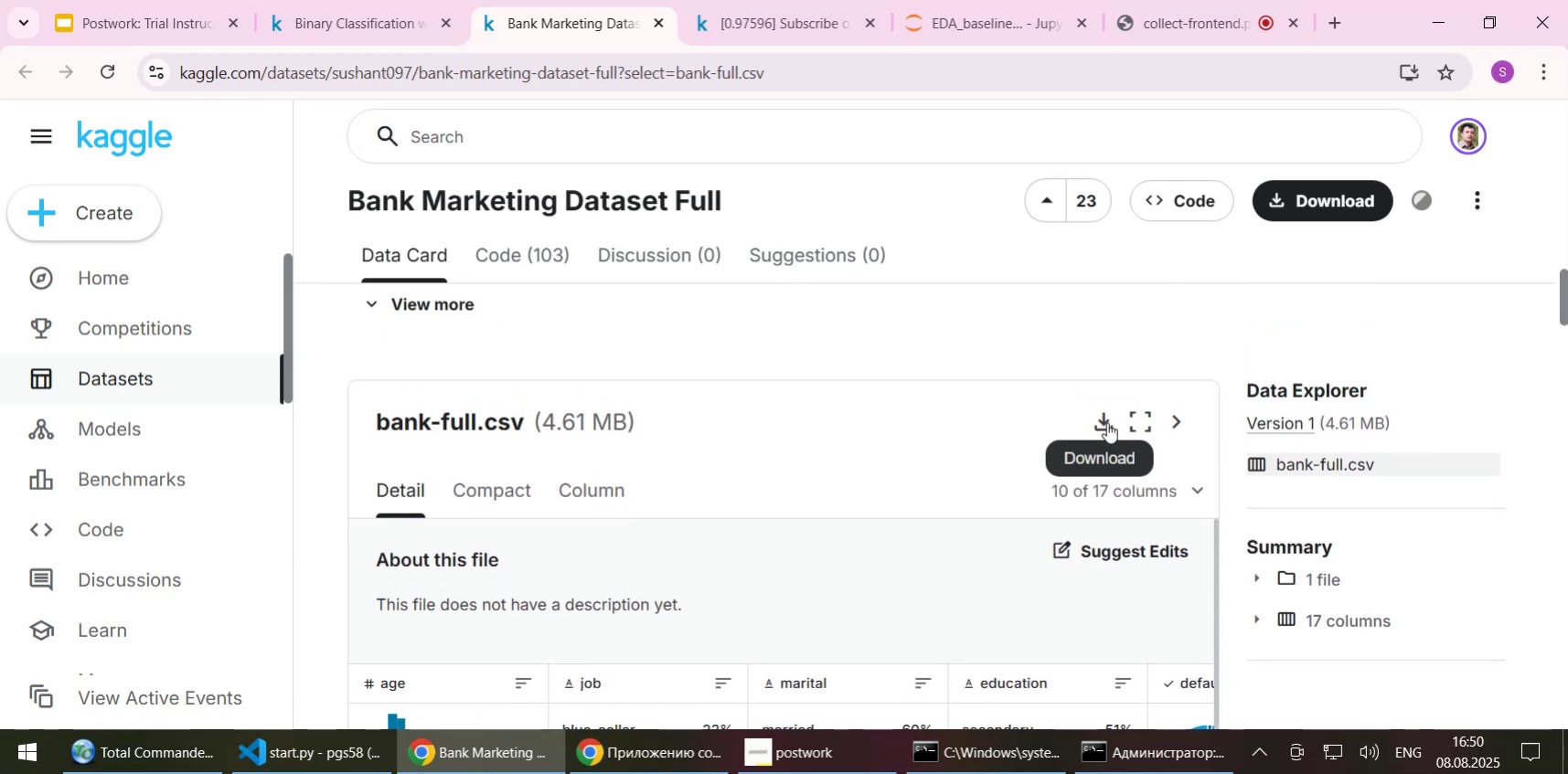 
left_click([1106, 422])
 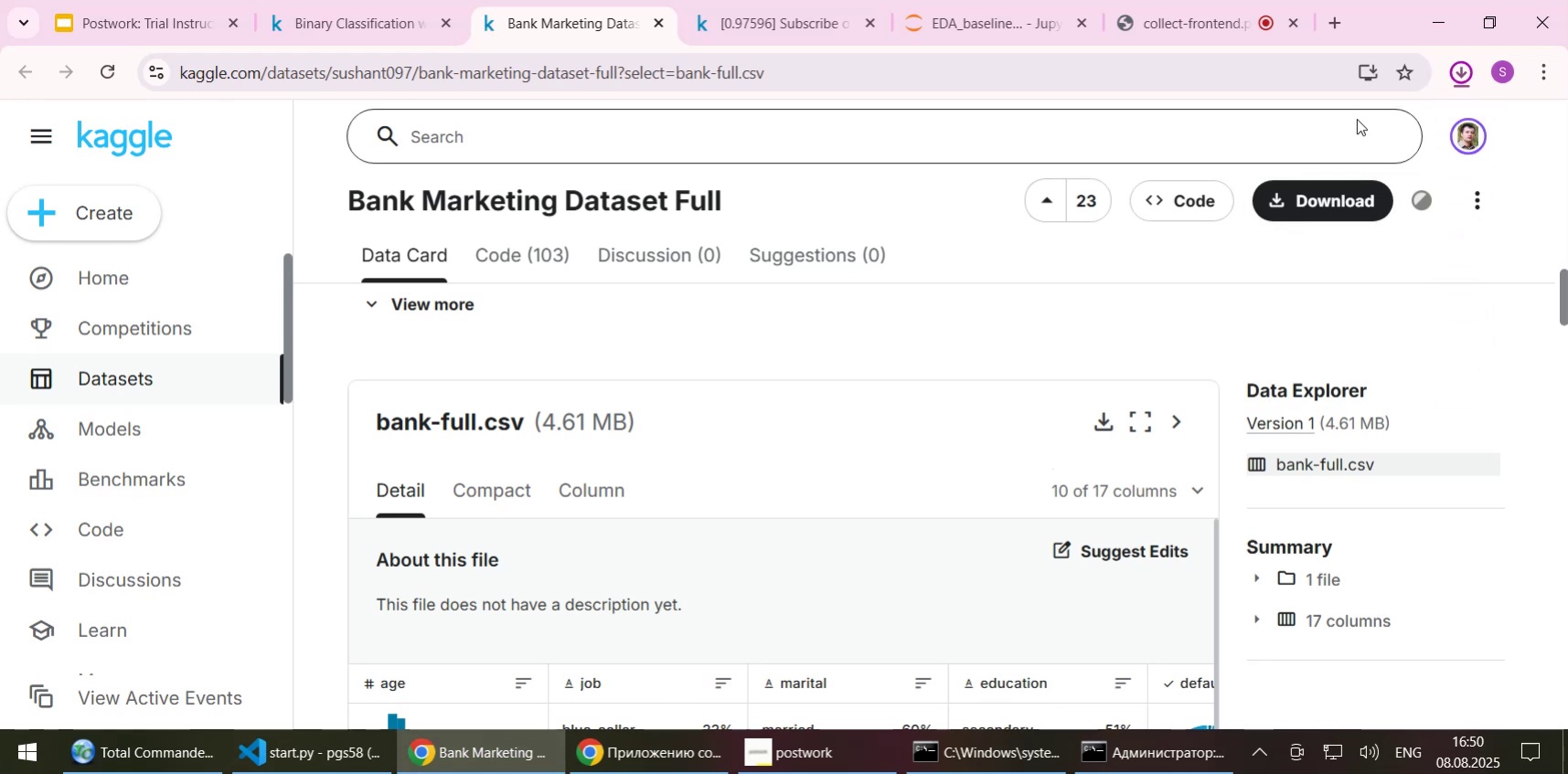 
wait(5.47)
 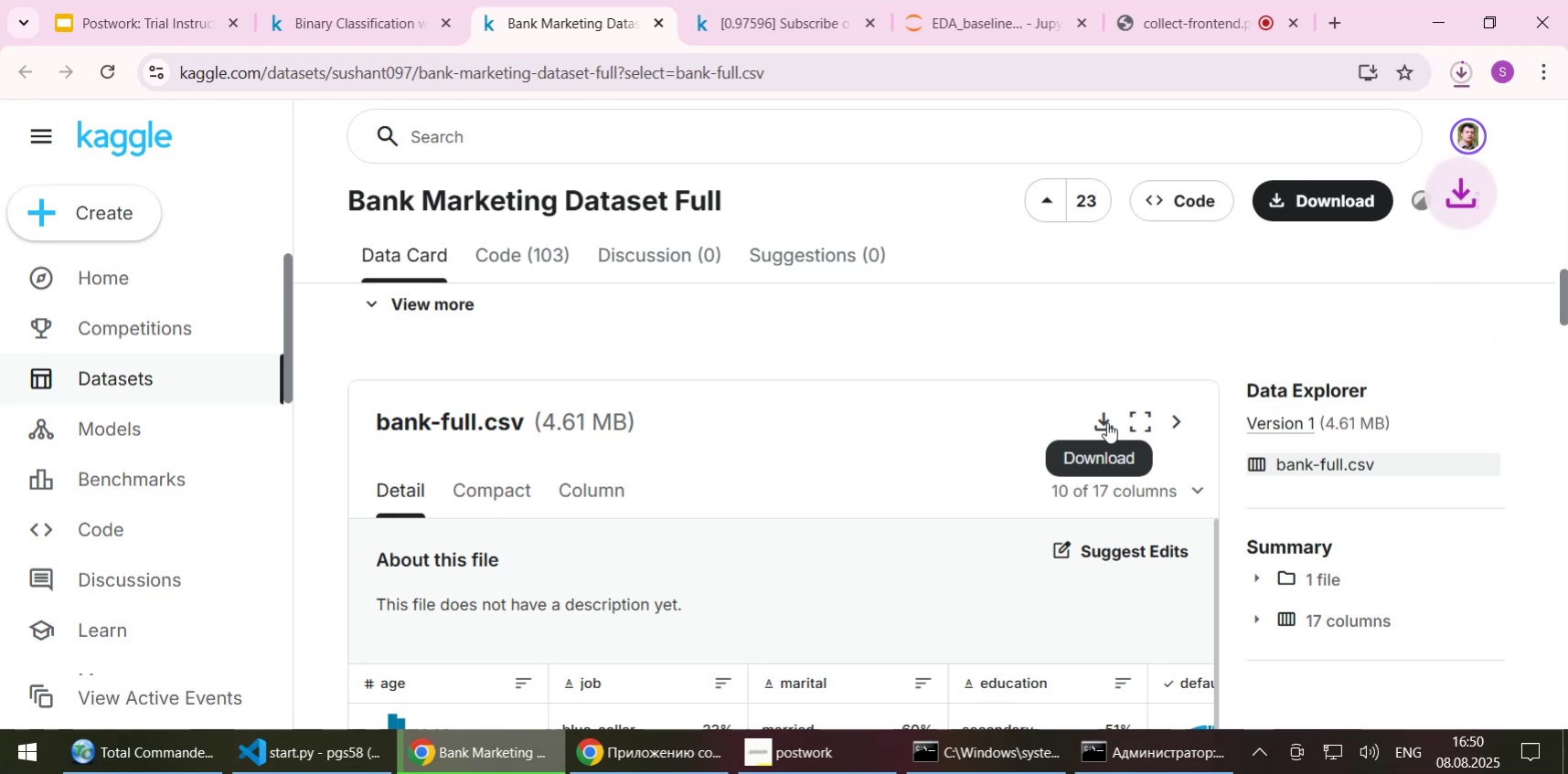 
left_click([1400, 126])
 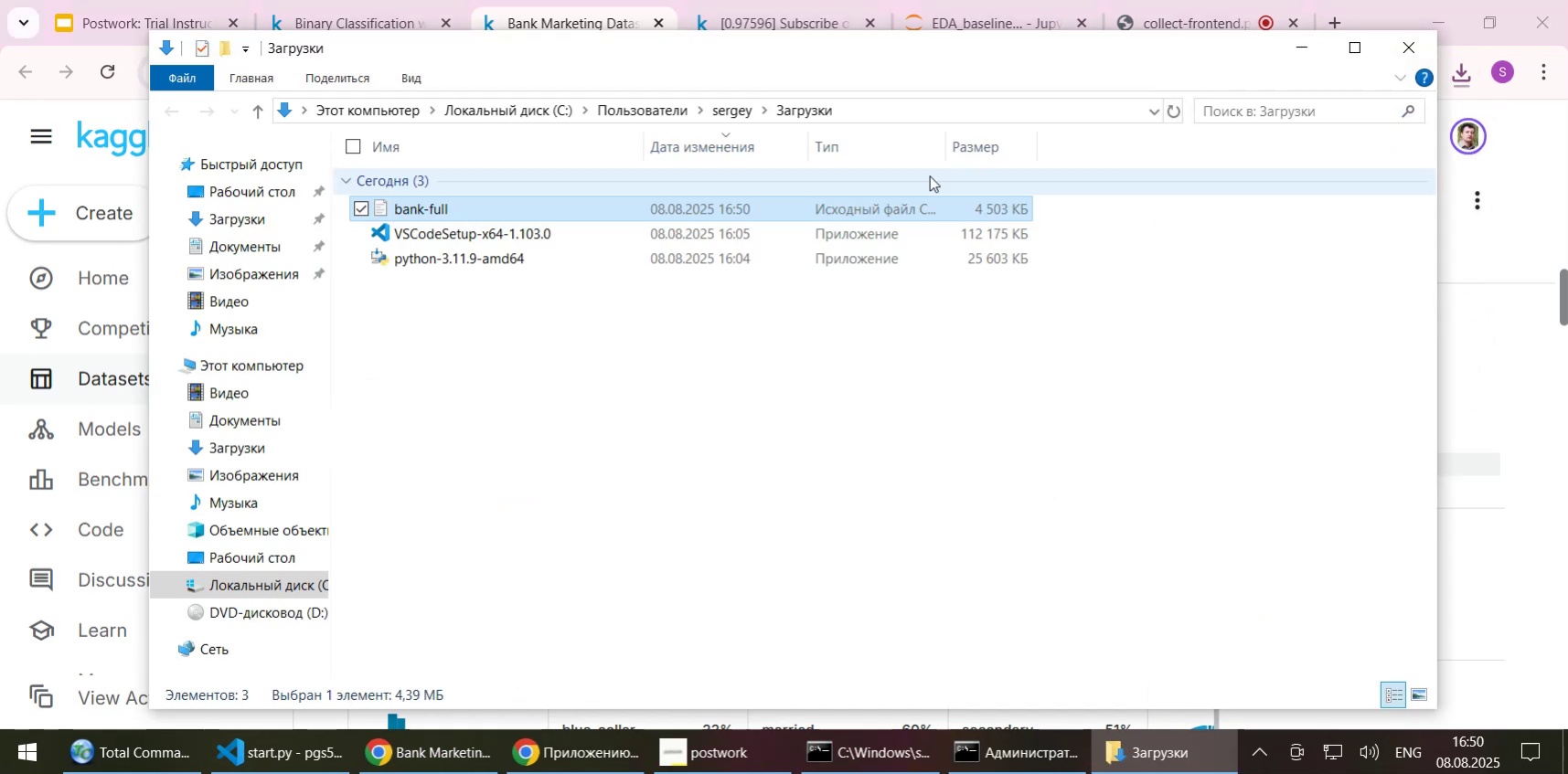 
key(Control+X)
 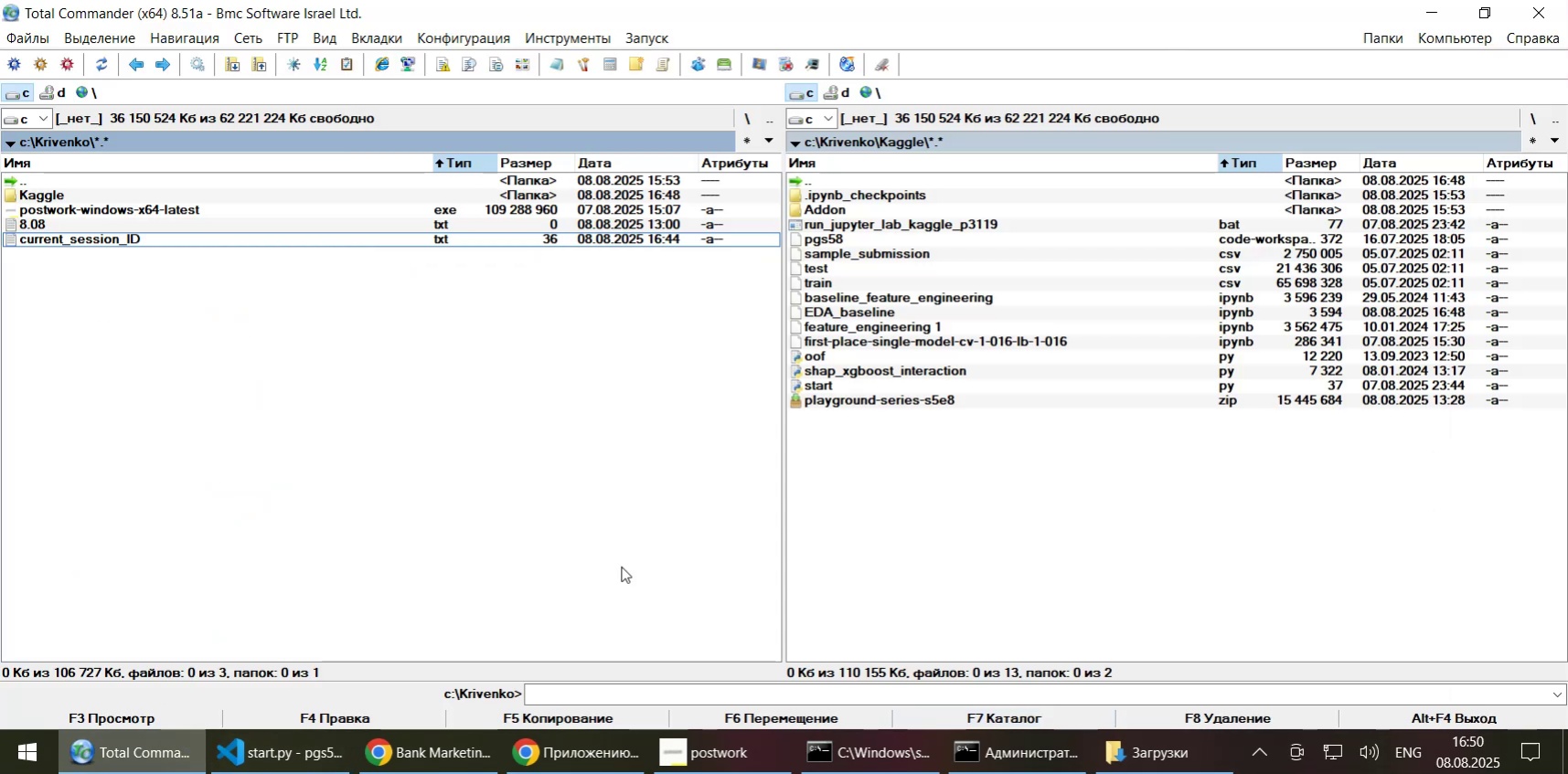 
left_click([875, 454])
 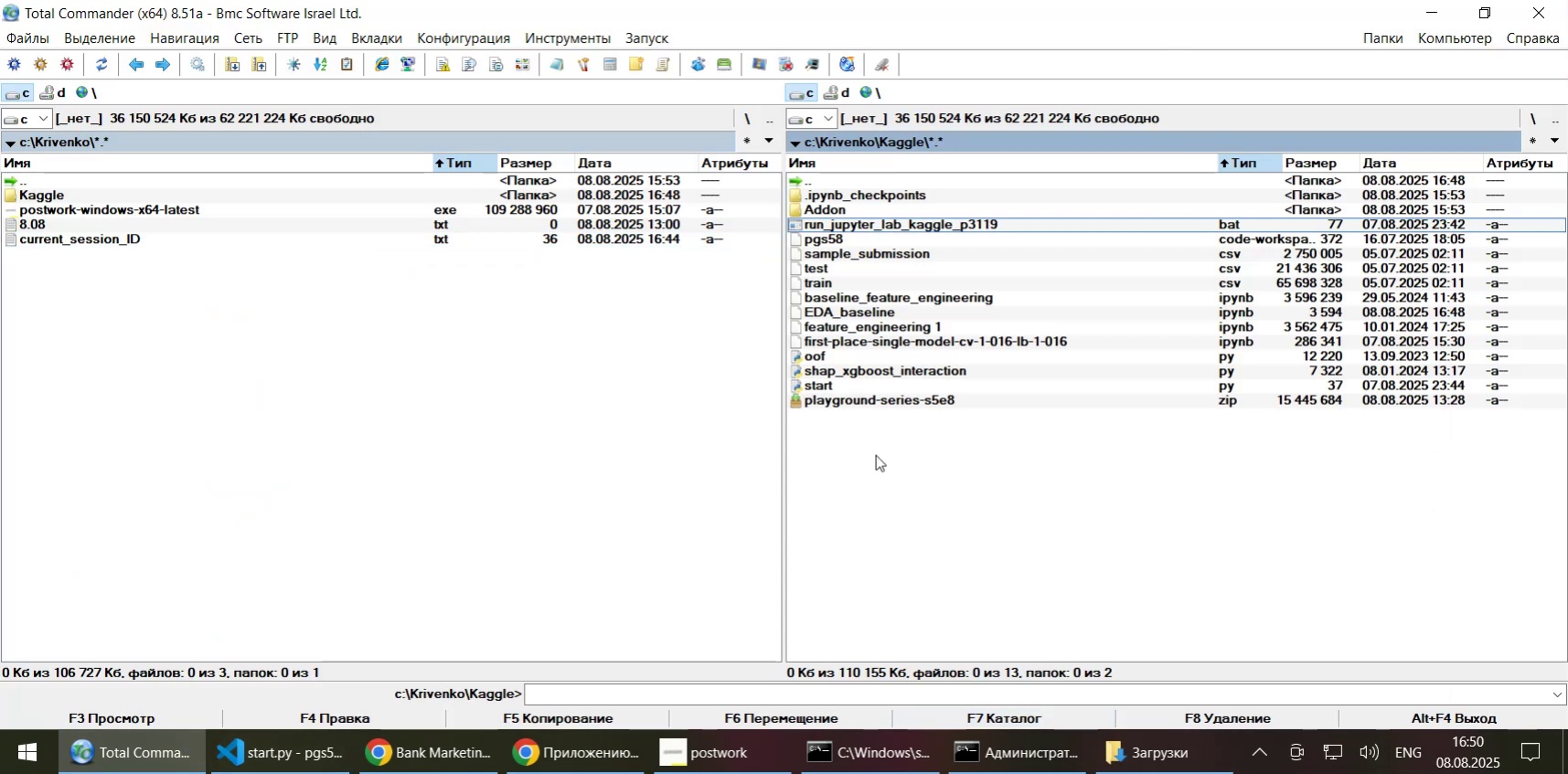 
key(Control+V)
 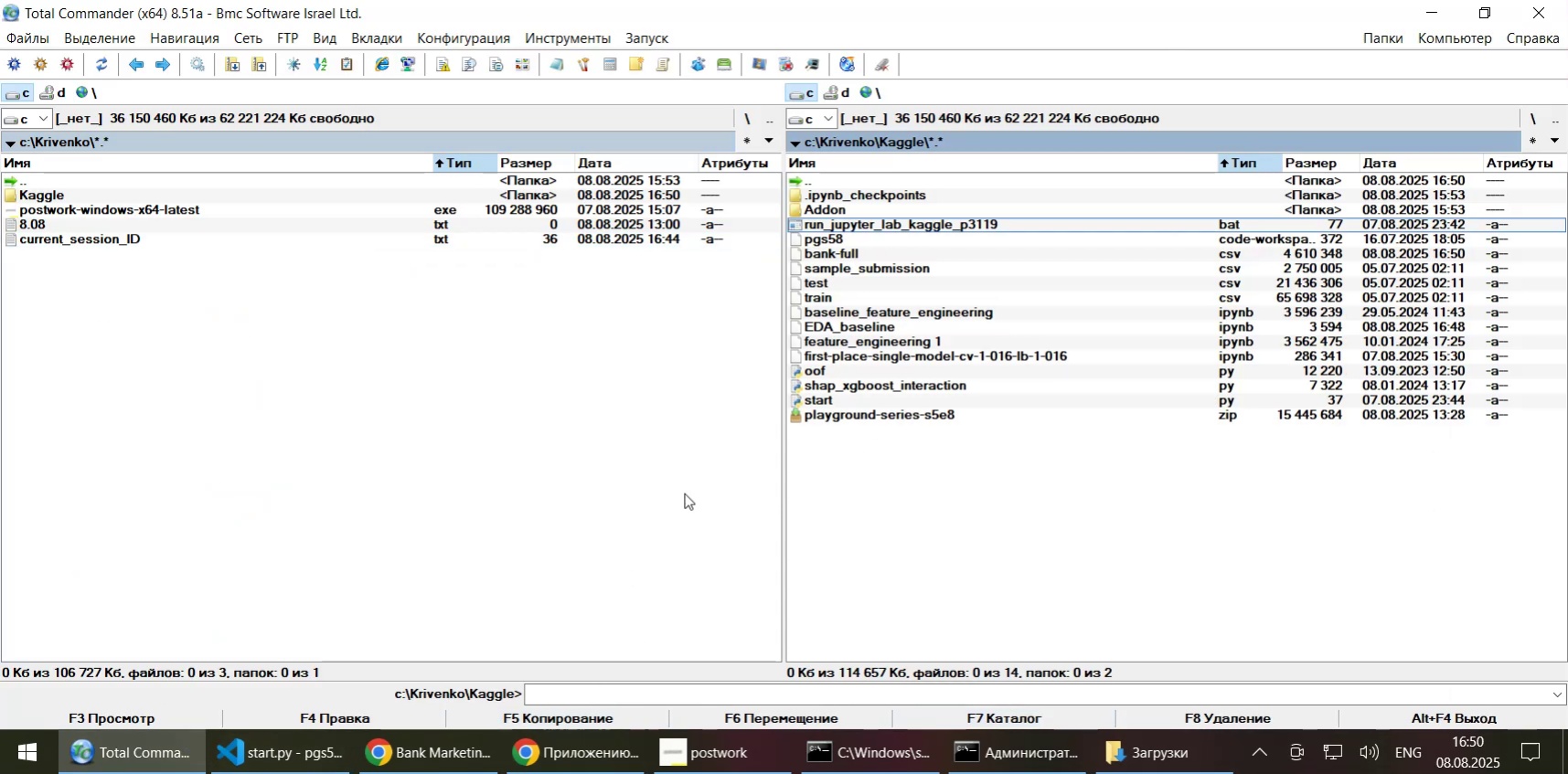 
left_click([461, 746])
 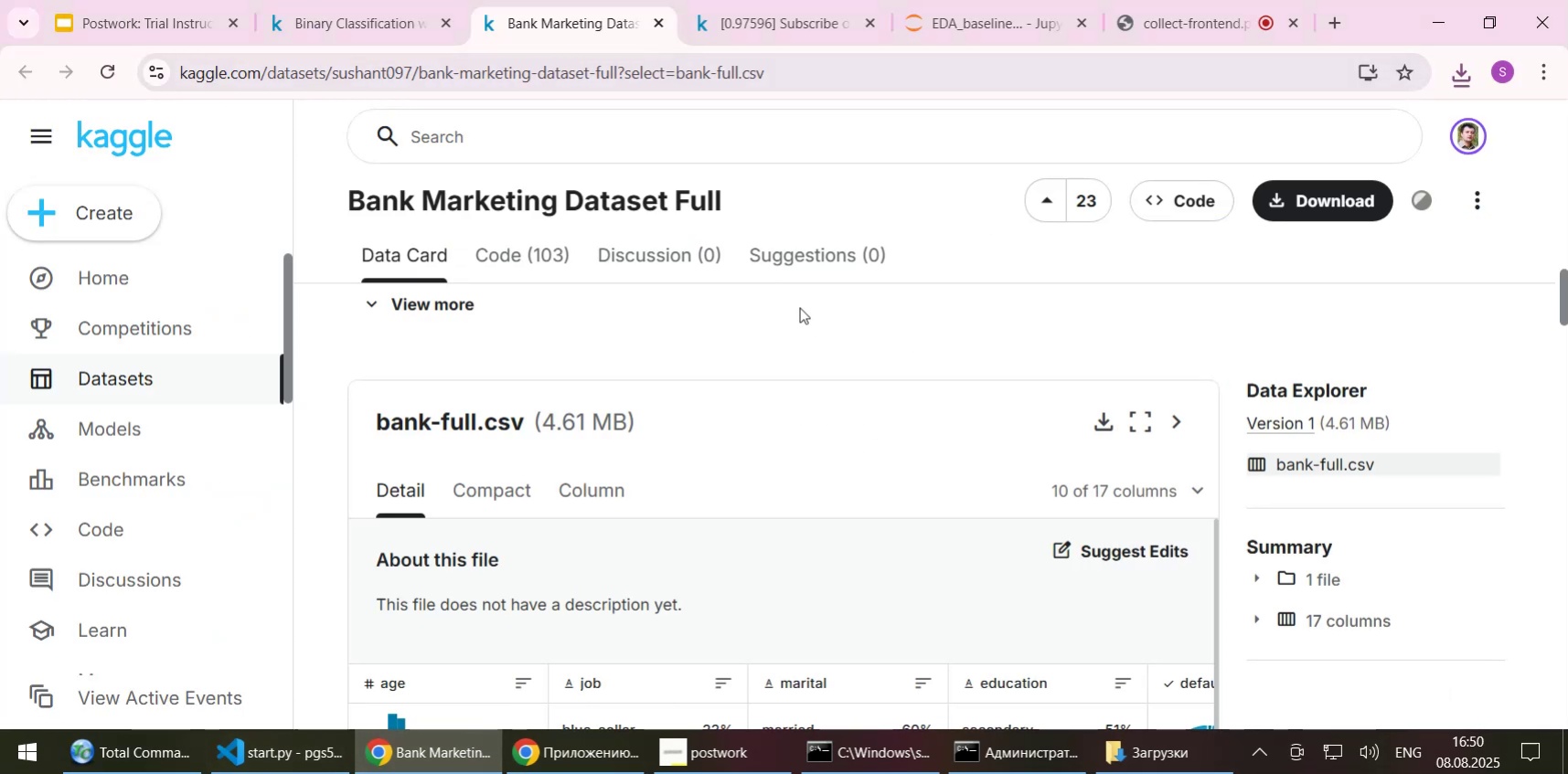 
wait(8.15)
 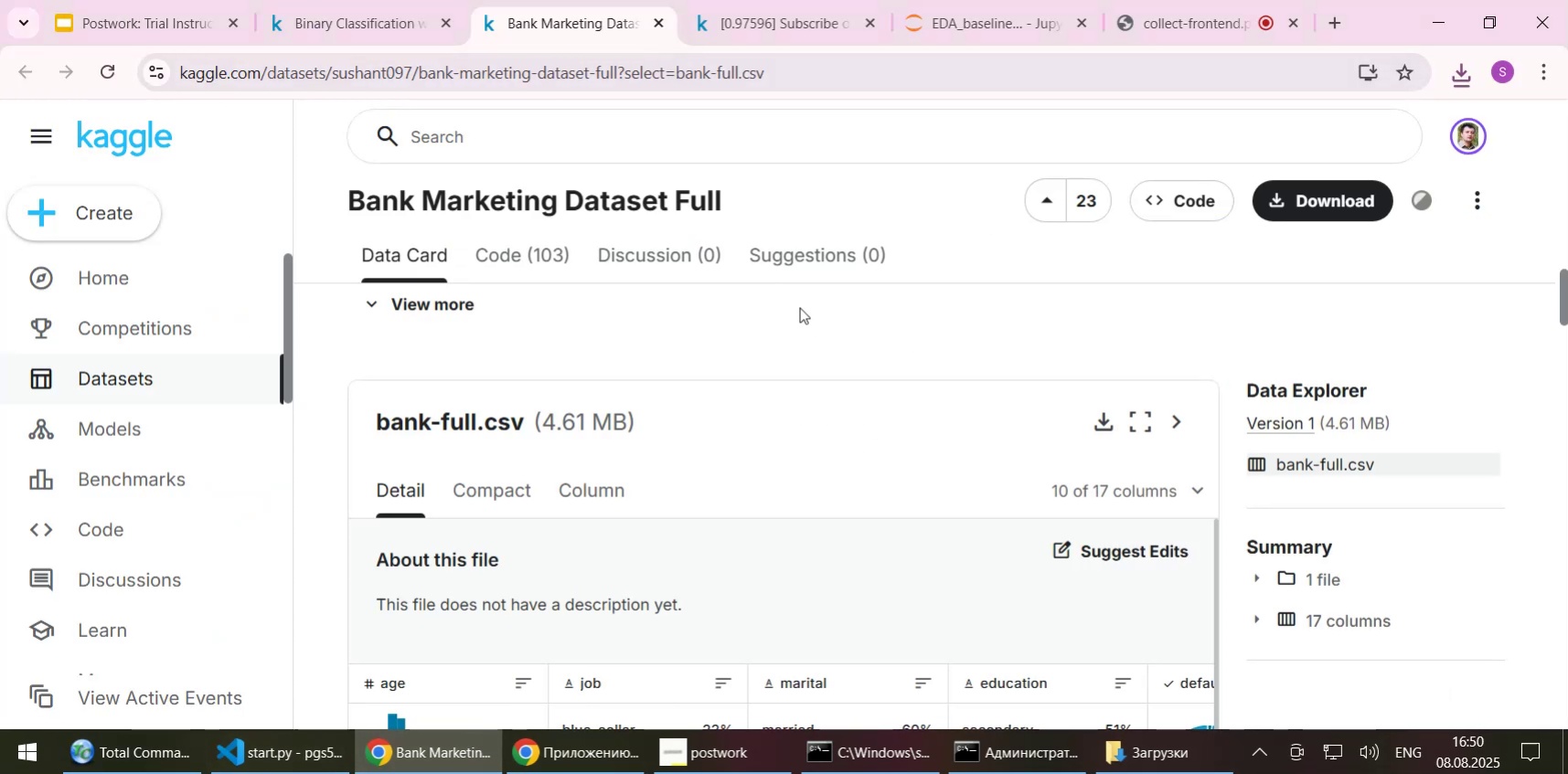 
left_click([656, 21])
 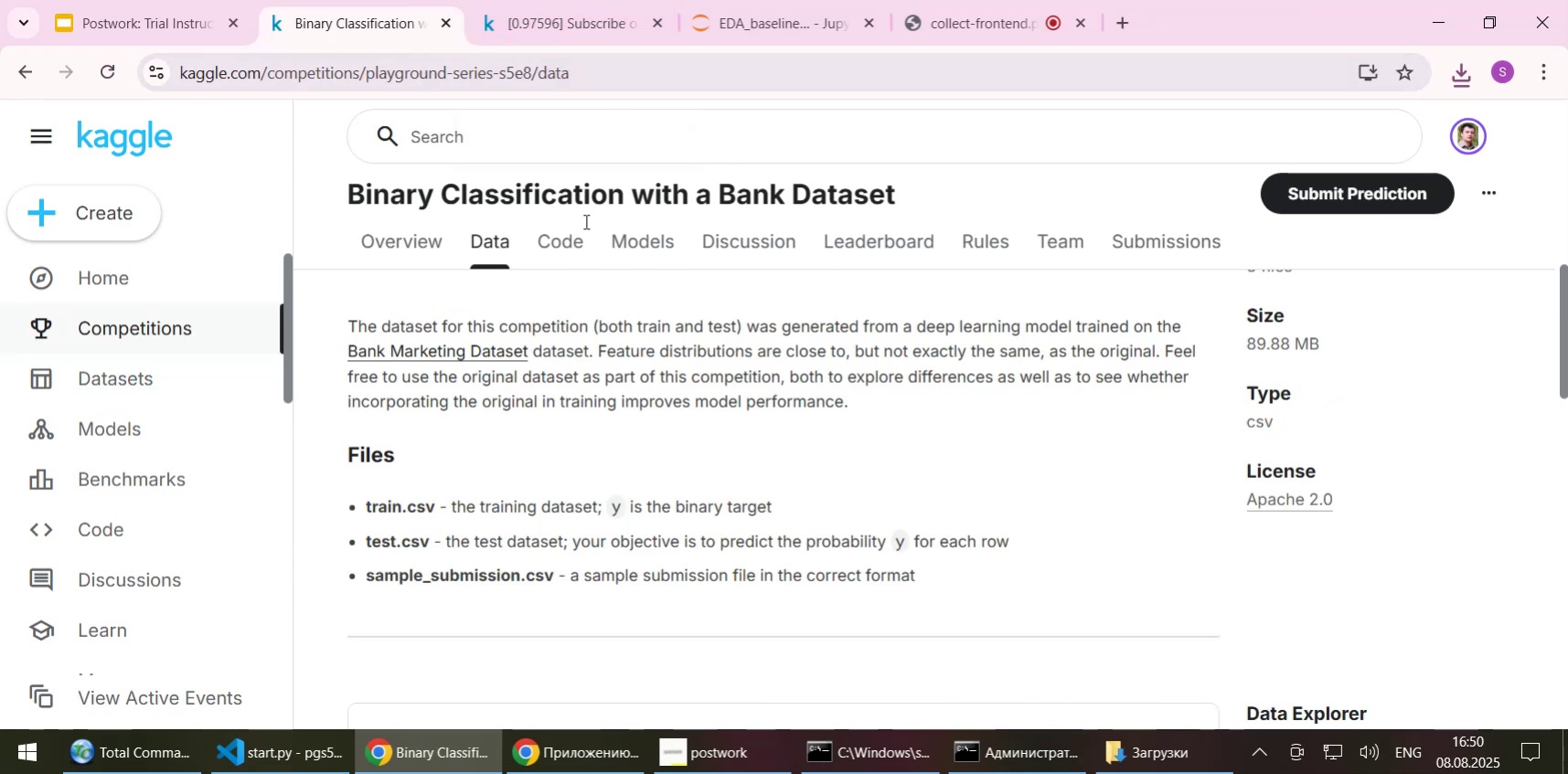 
left_click([573, 246])
 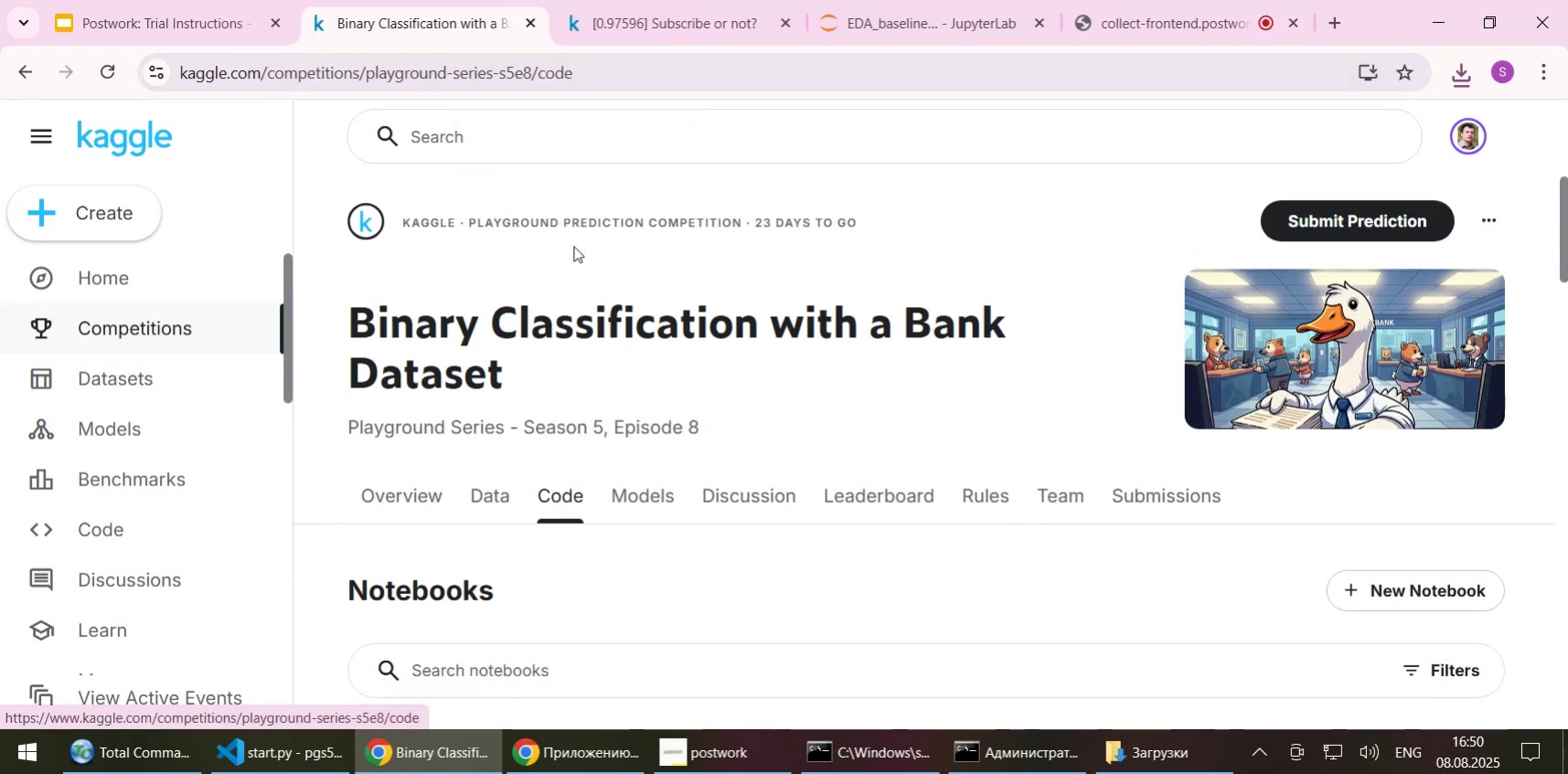 
scroll: coordinate [778, 355], scroll_direction: down, amount: 3.0
 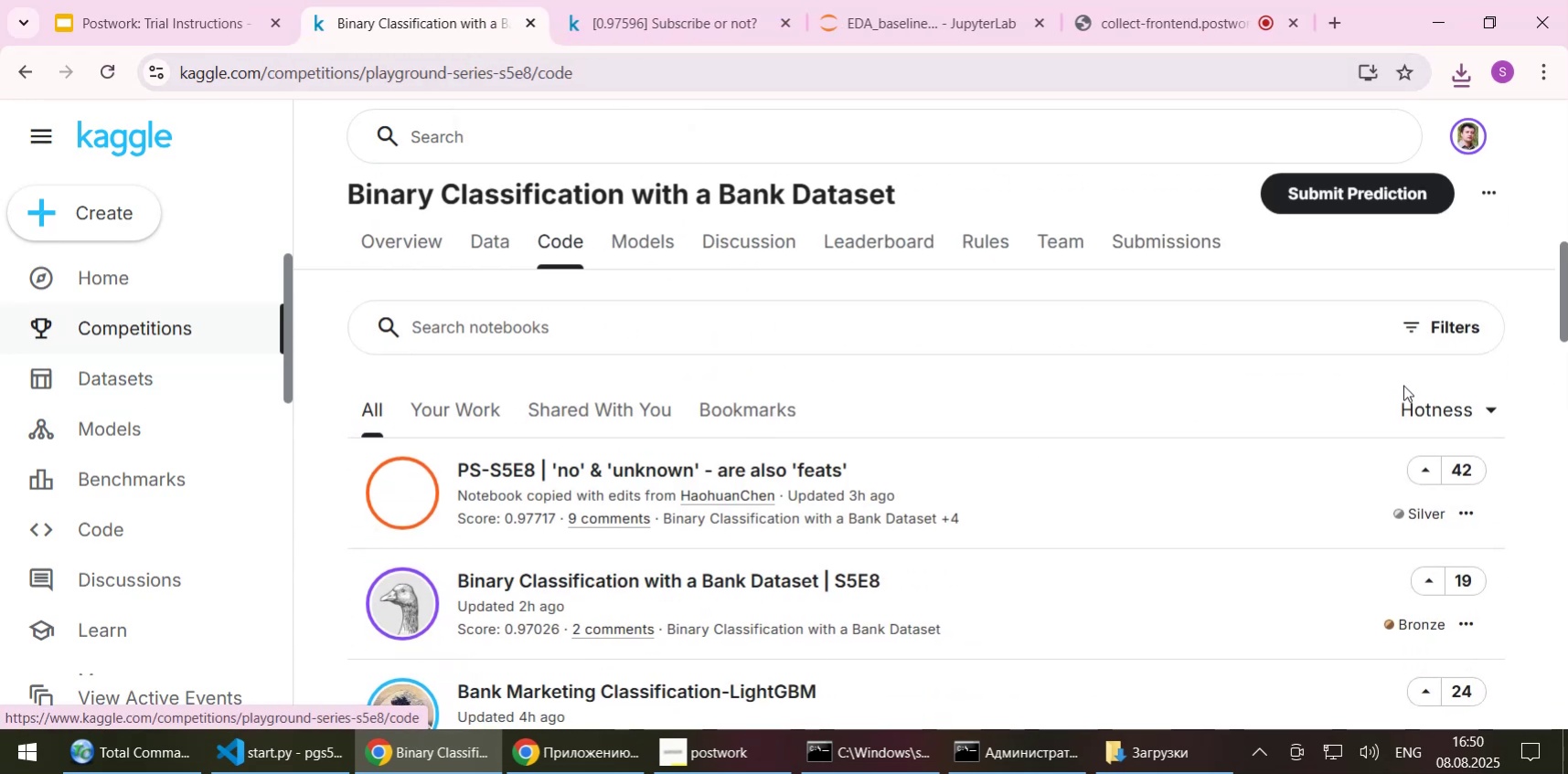 
left_click([1424, 416])
 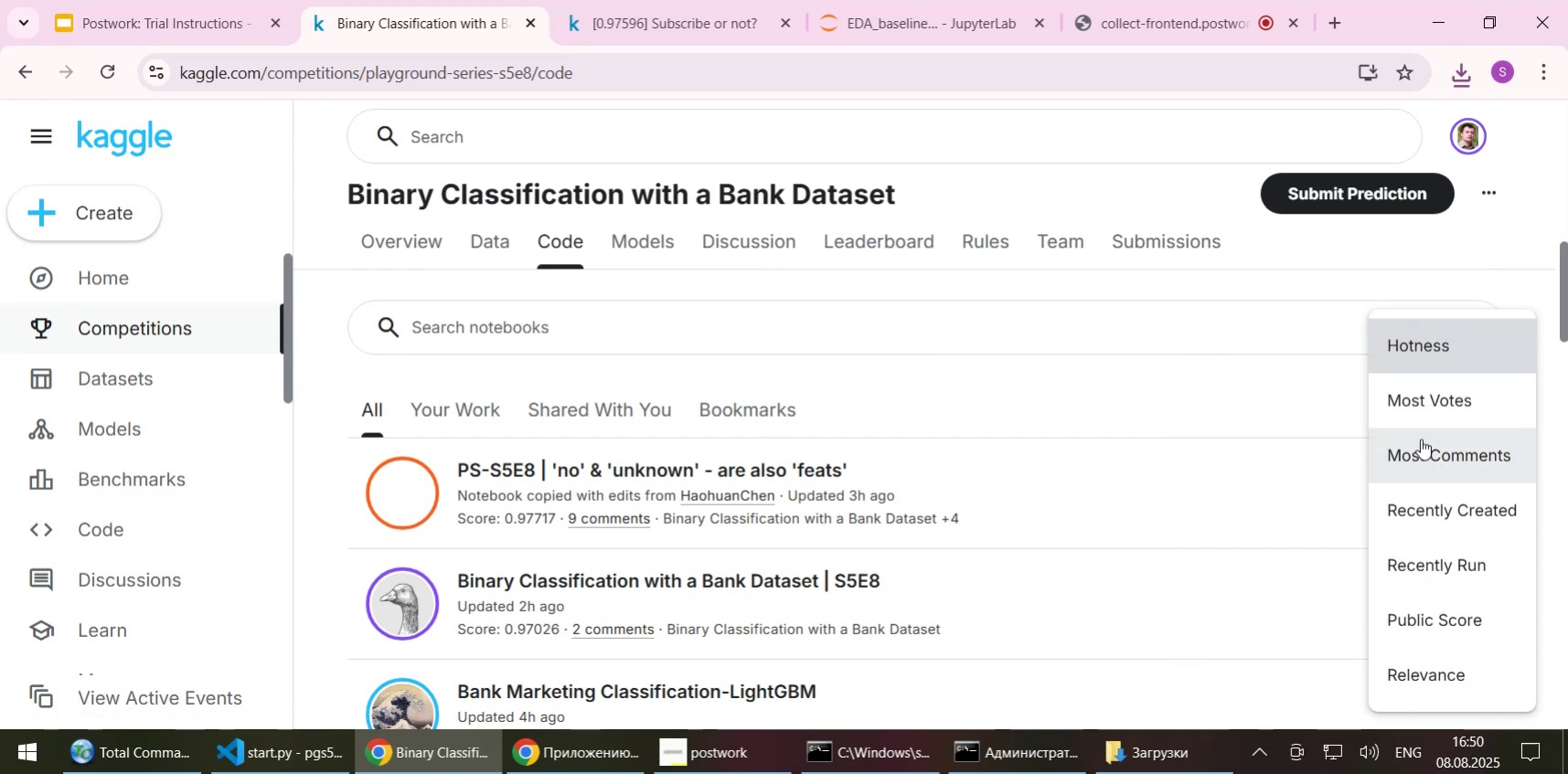 
left_click([1419, 412])
 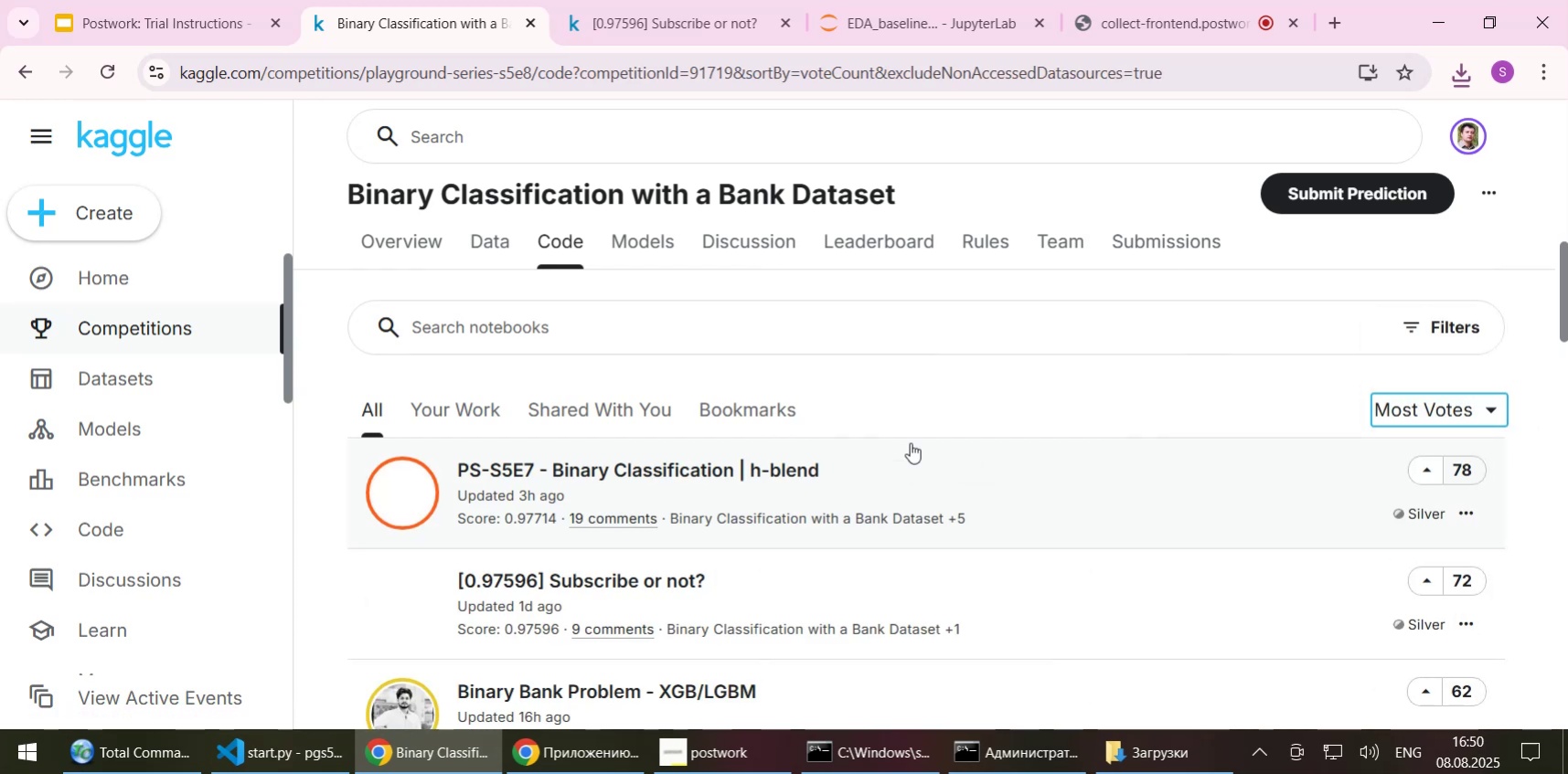 
scroll: coordinate [910, 442], scroll_direction: down, amount: 1.0
 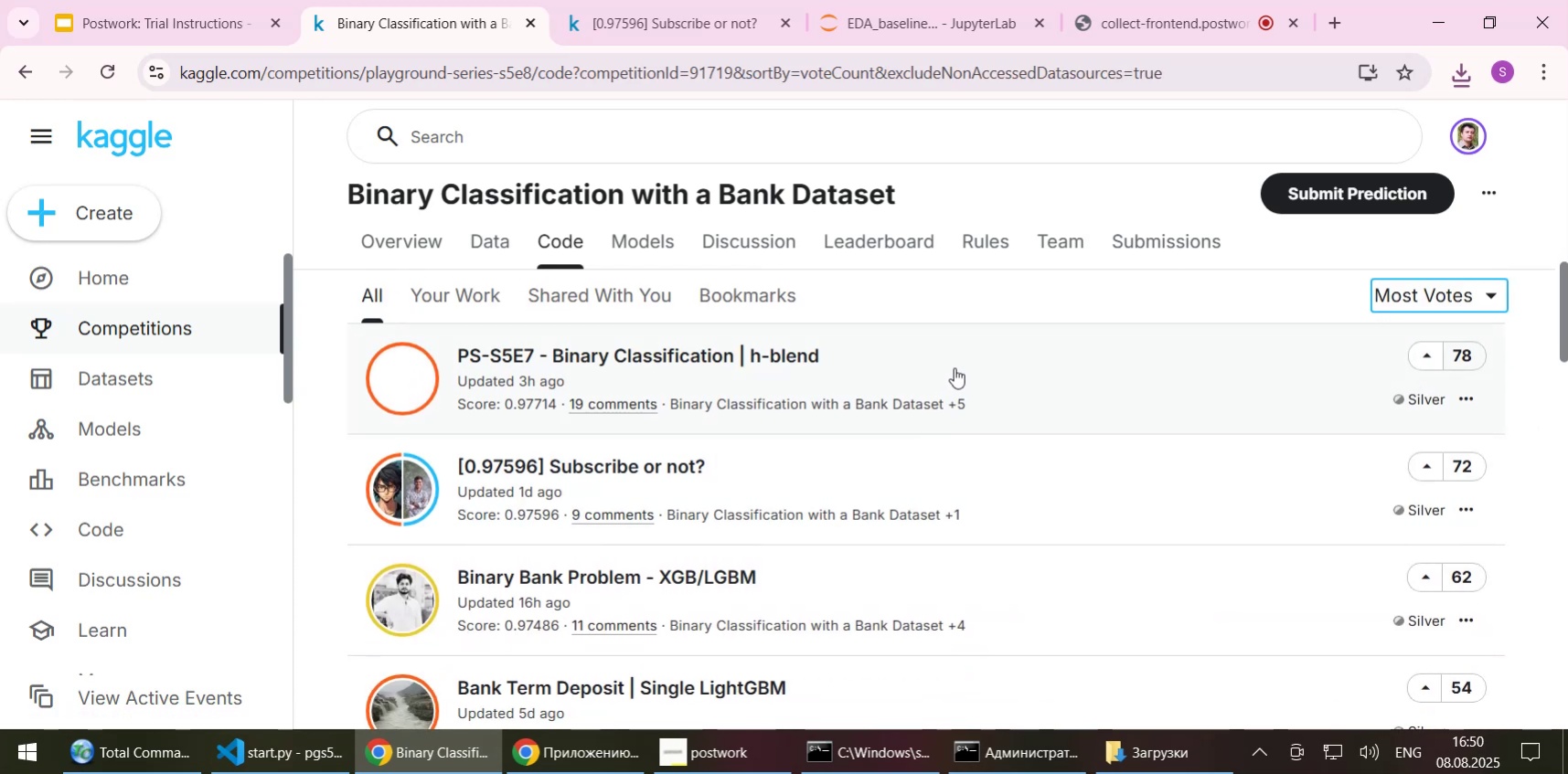 
wait(9.23)
 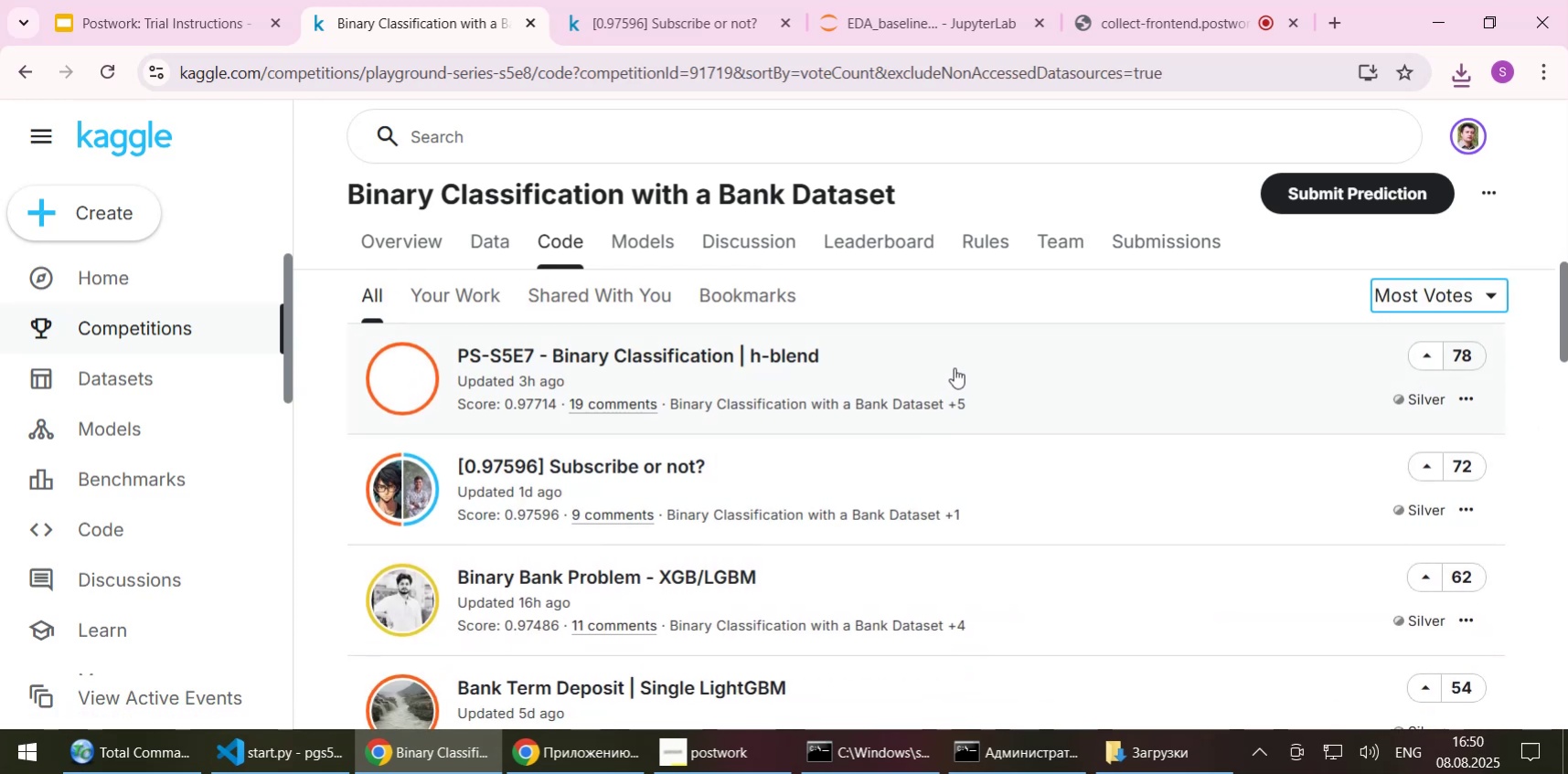 
scroll: coordinate [947, 366], scroll_direction: up, amount: 1.0
 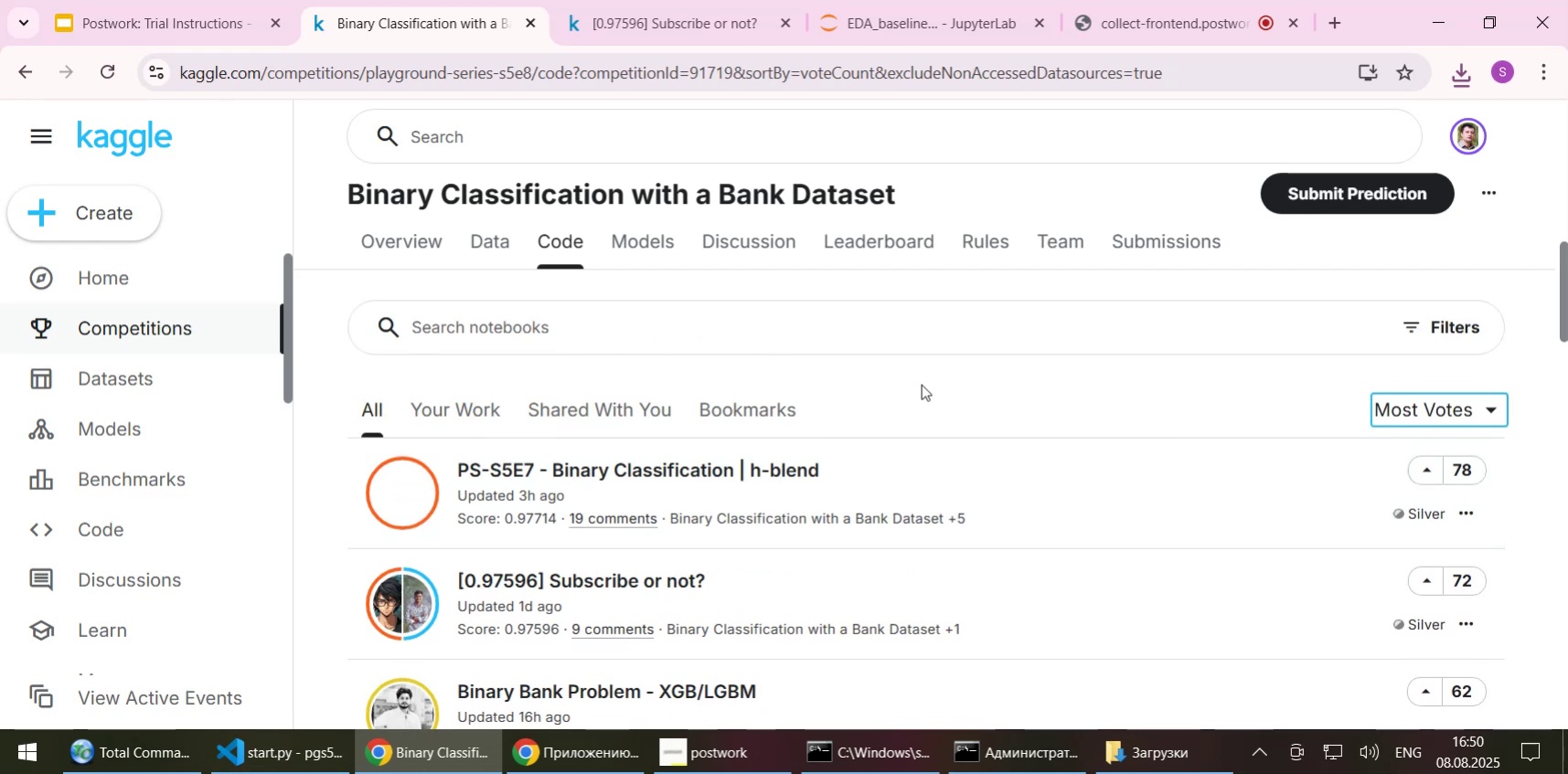 
scroll: coordinate [912, 389], scroll_direction: down, amount: 1.0
 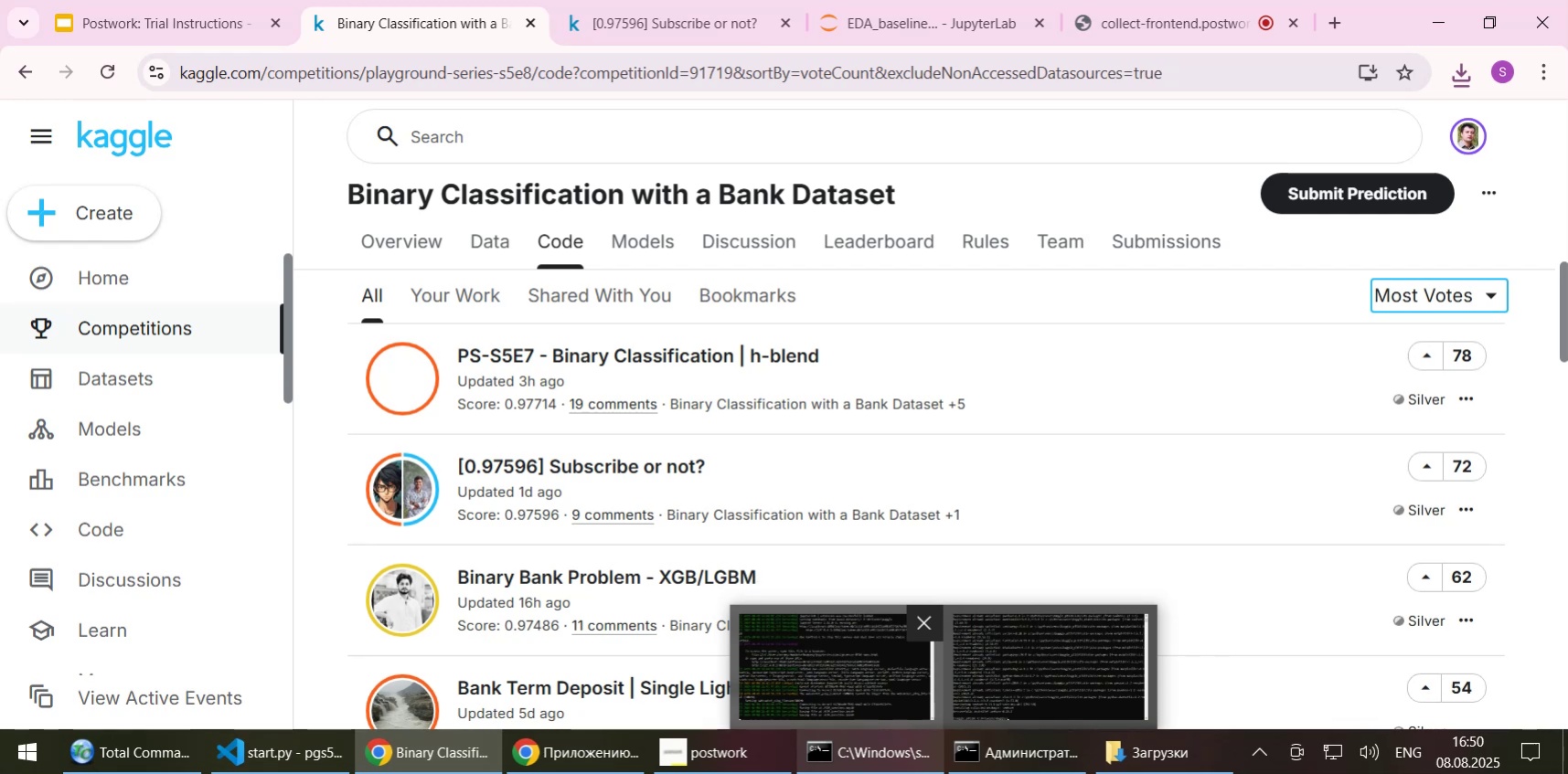 
wait(16.09)
 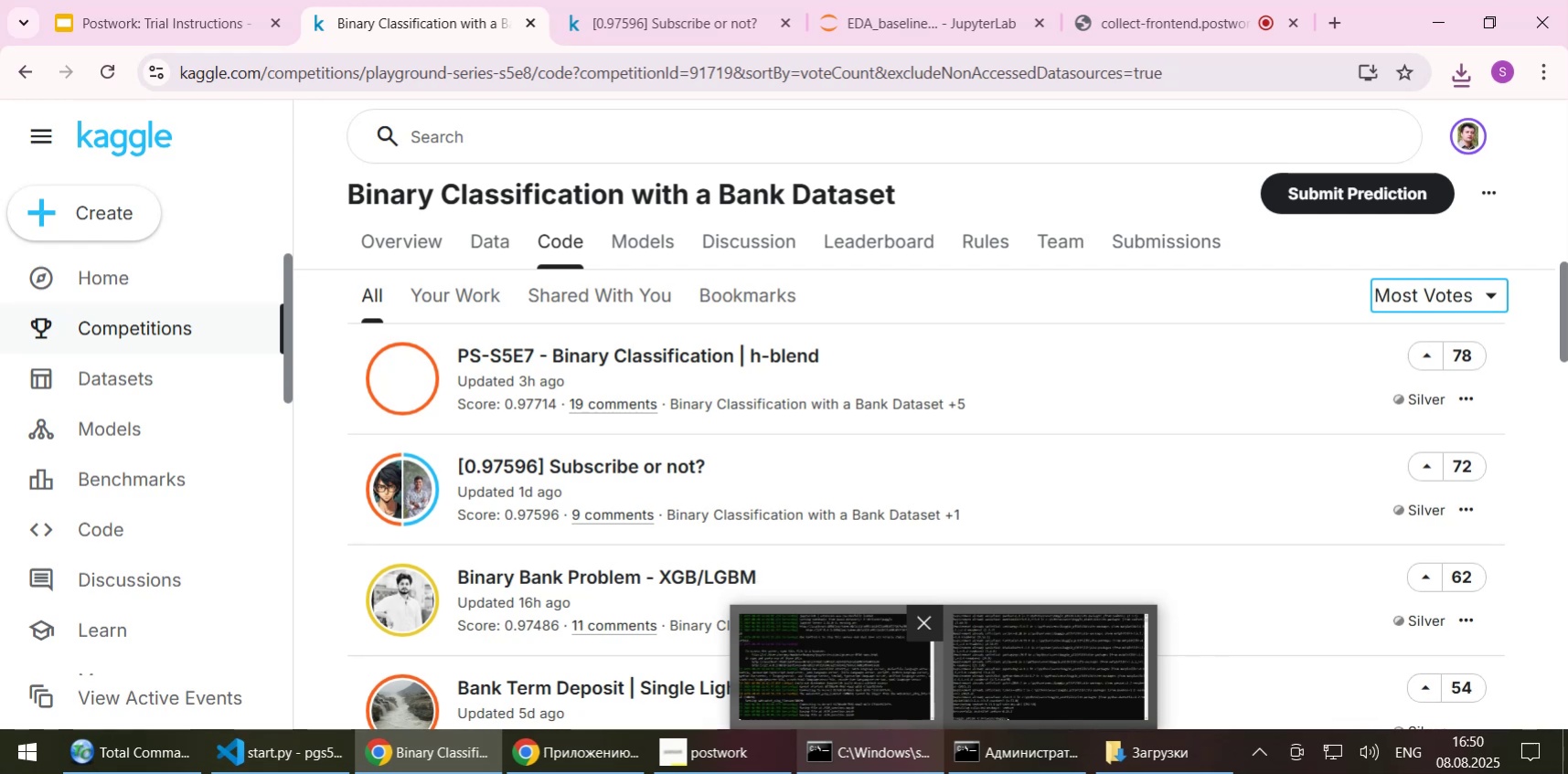 
left_click([673, 19])
 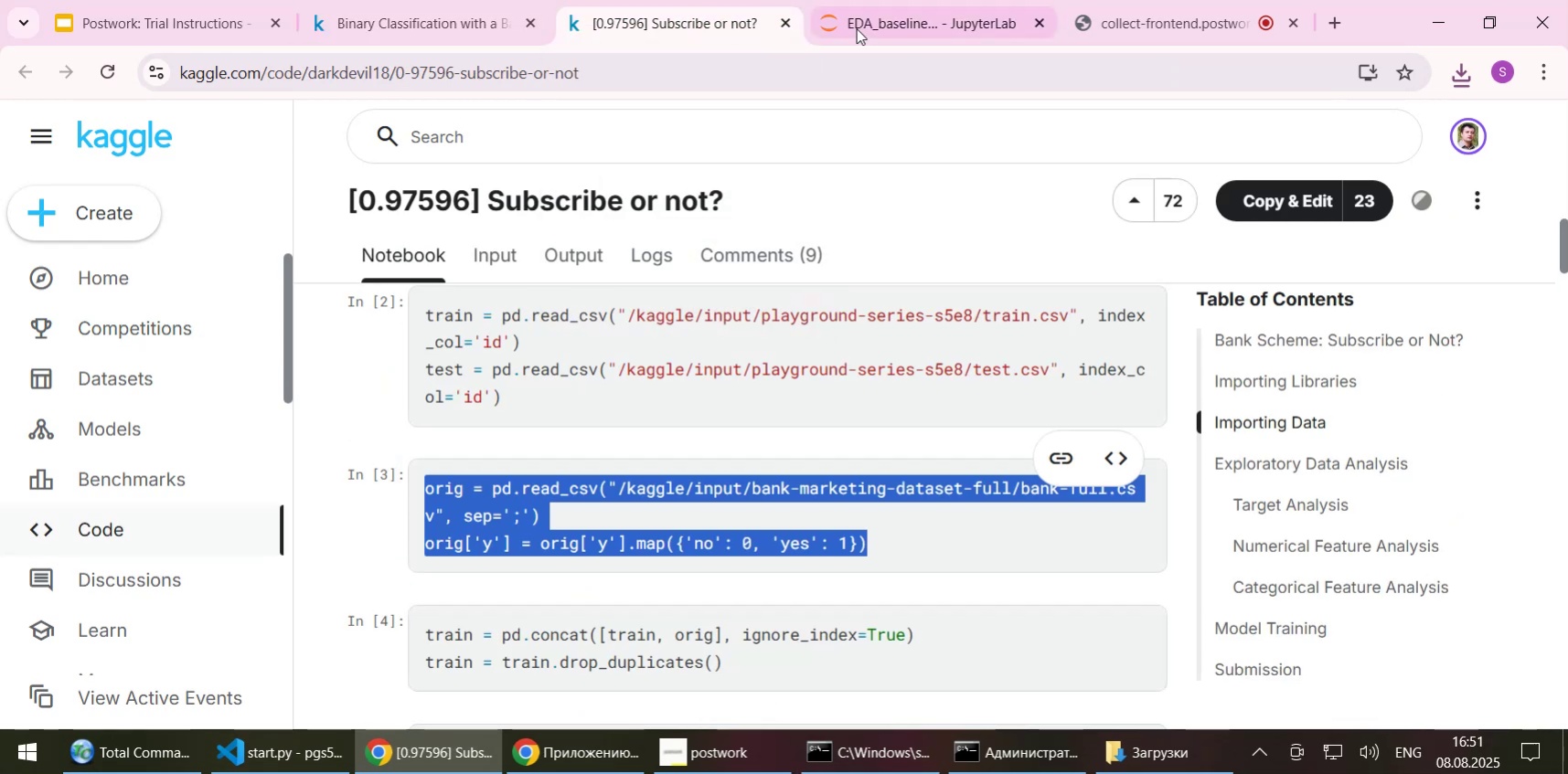 
left_click([856, 28])
 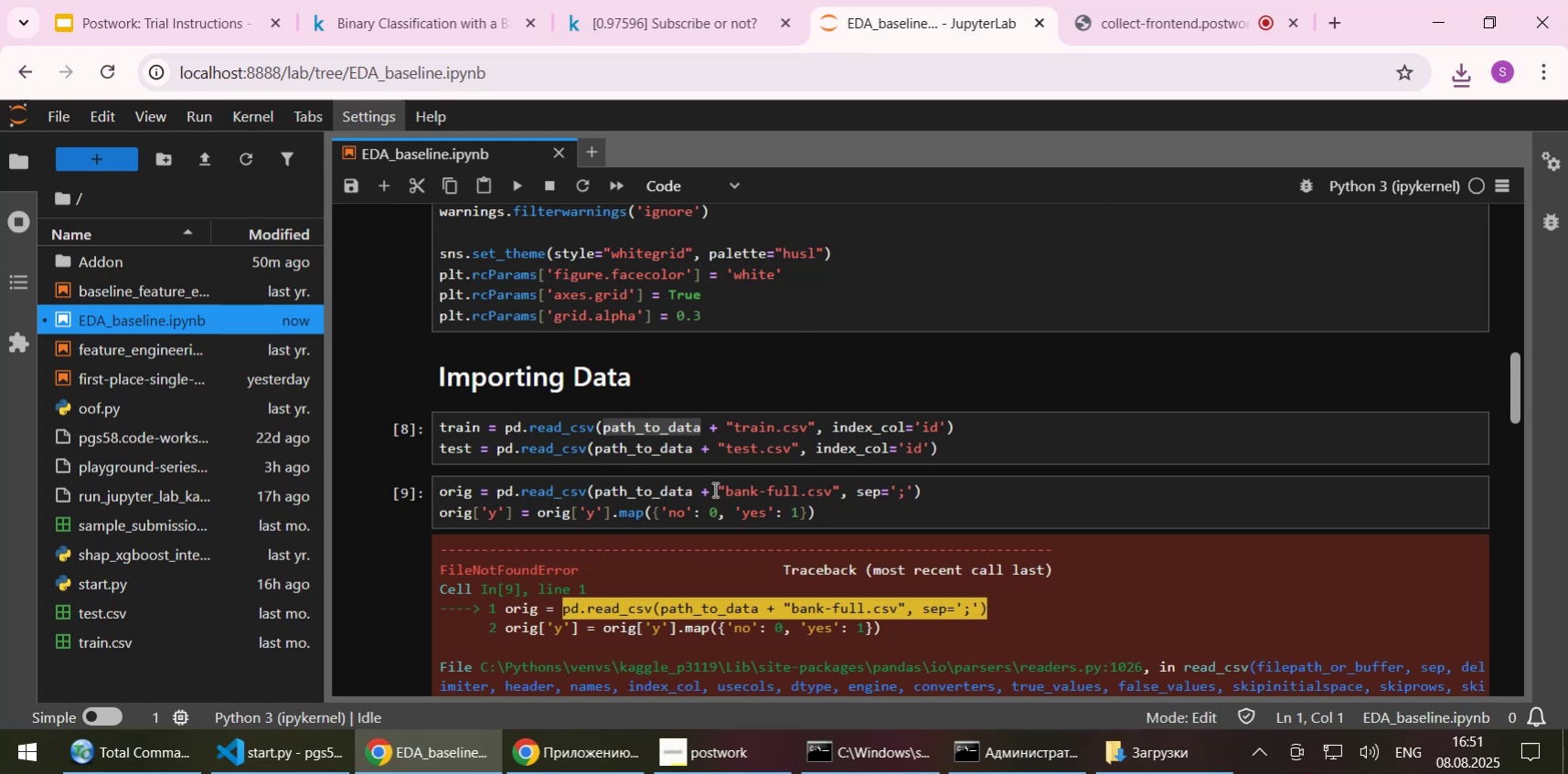 
left_click([763, 412])
 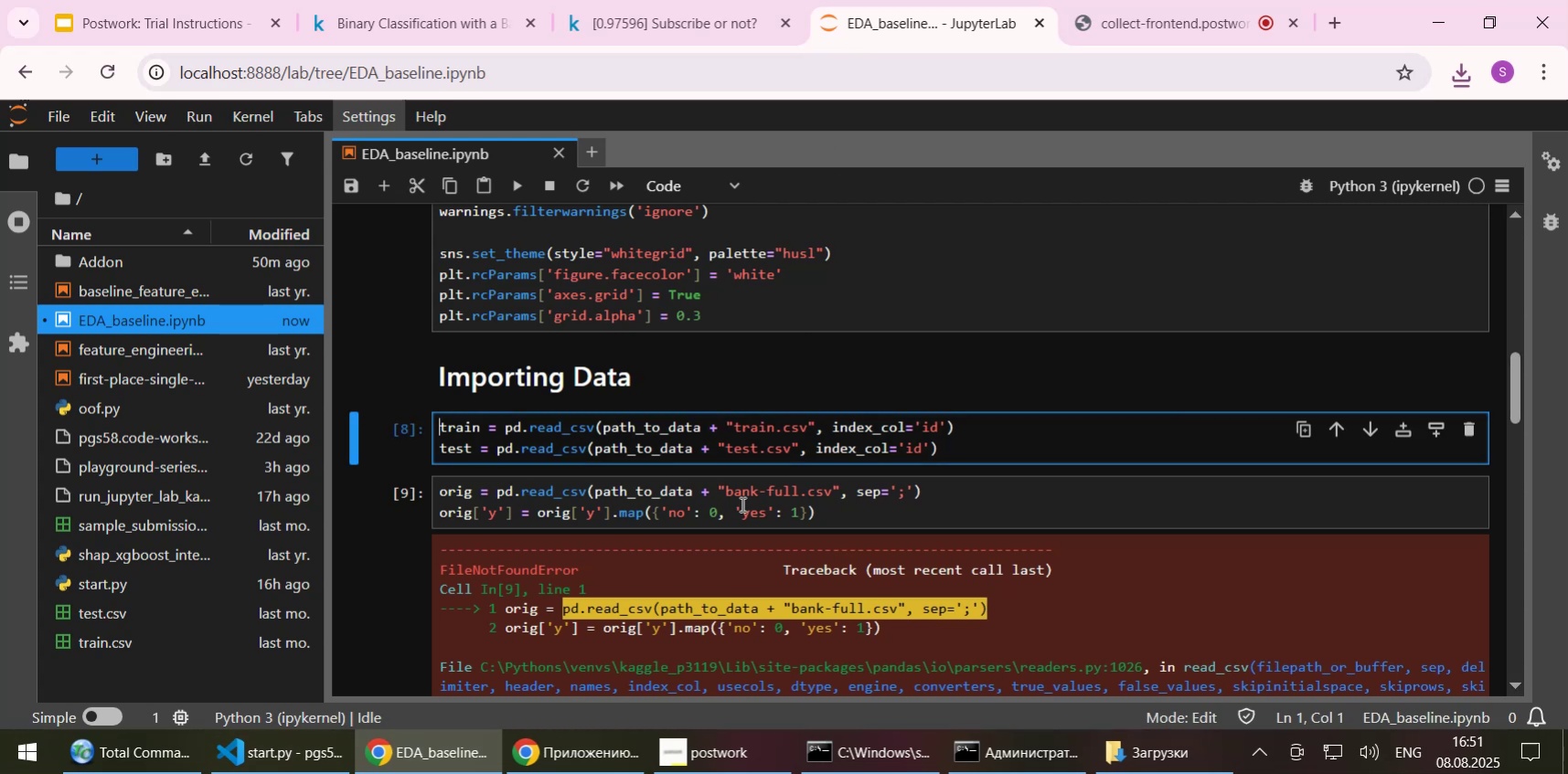 
left_click([741, 504])
 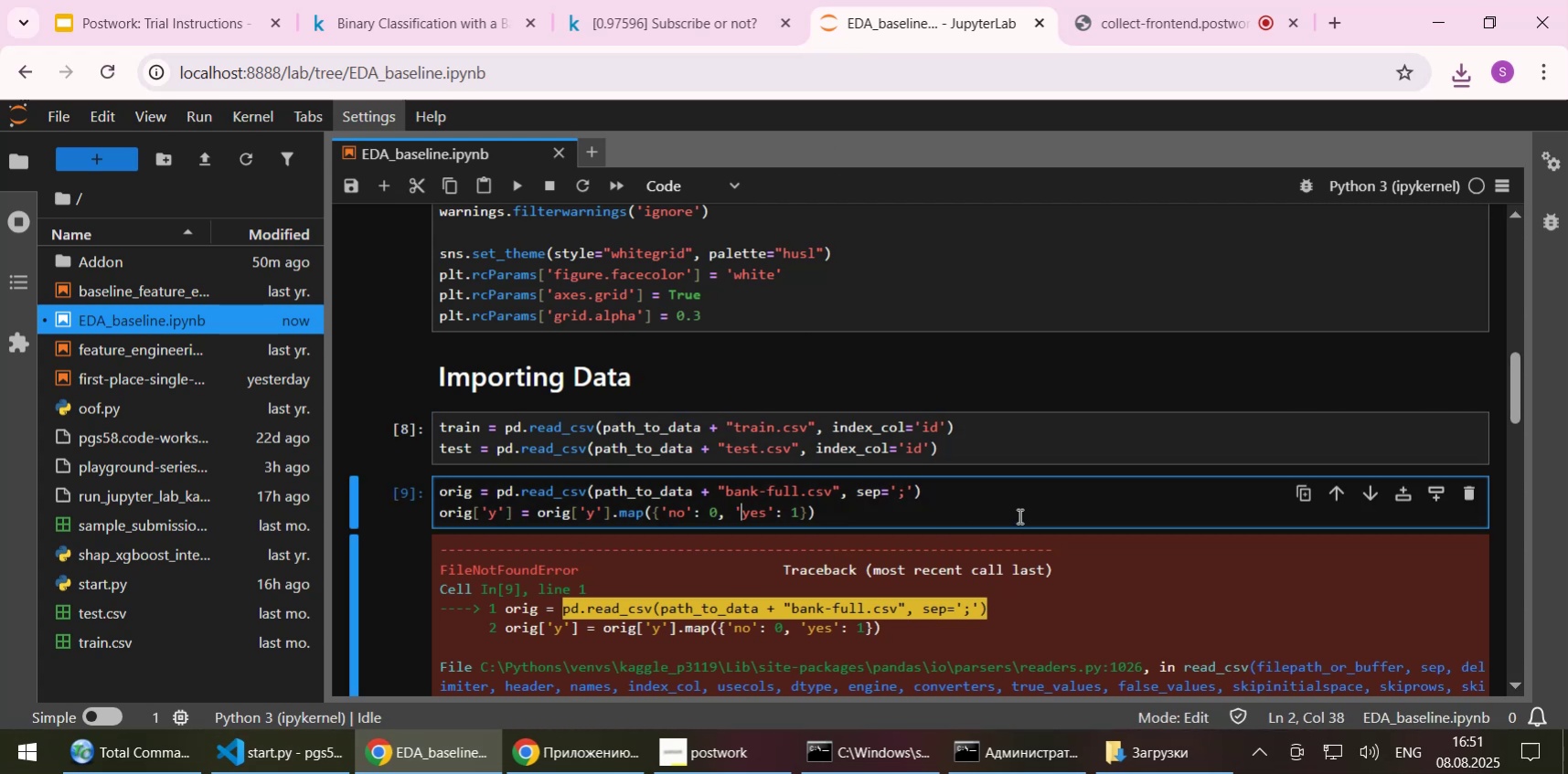 
key(Shift+Enter)
 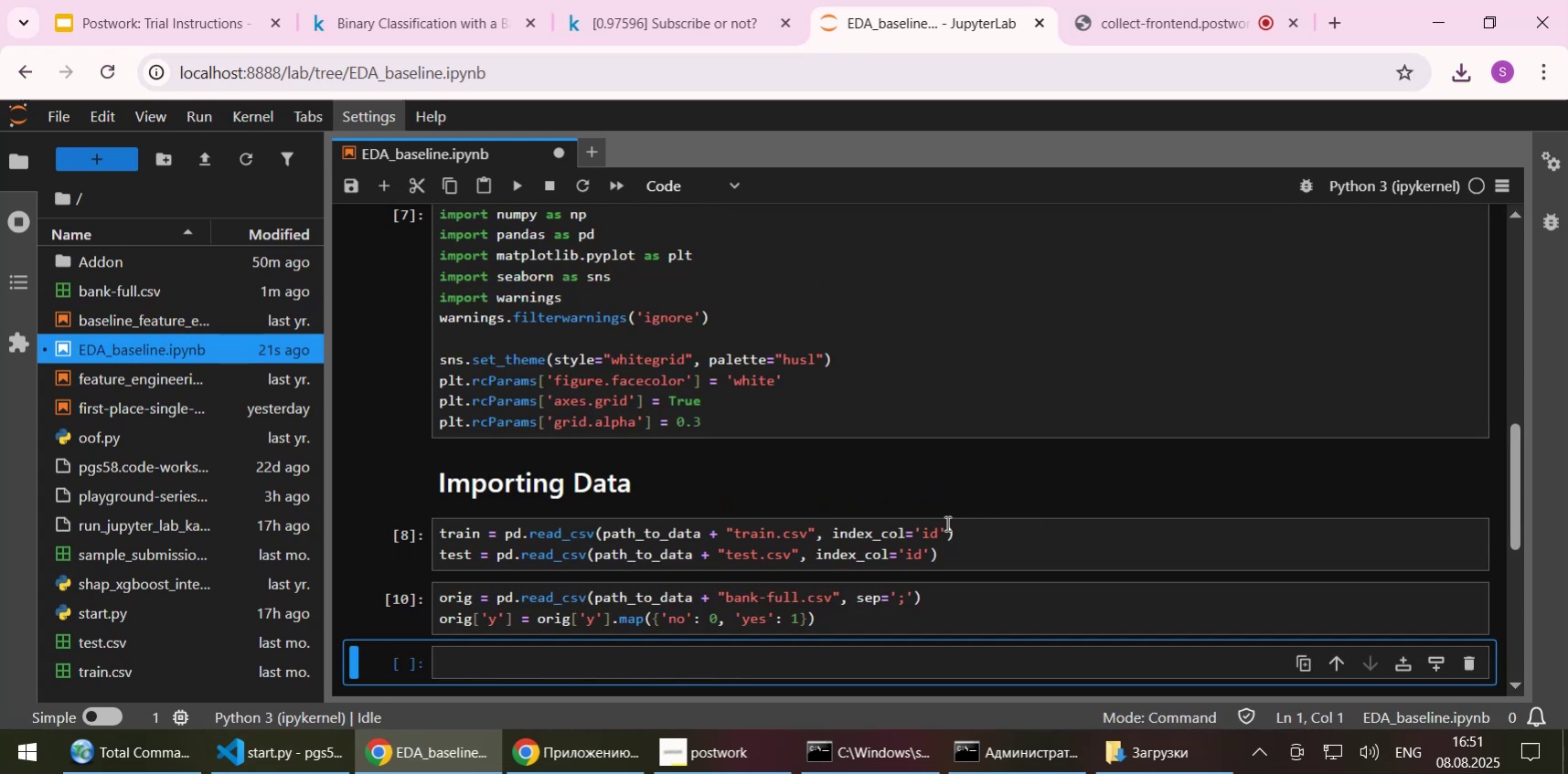 
scroll: coordinate [840, 488], scroll_direction: down, amount: 1.0
 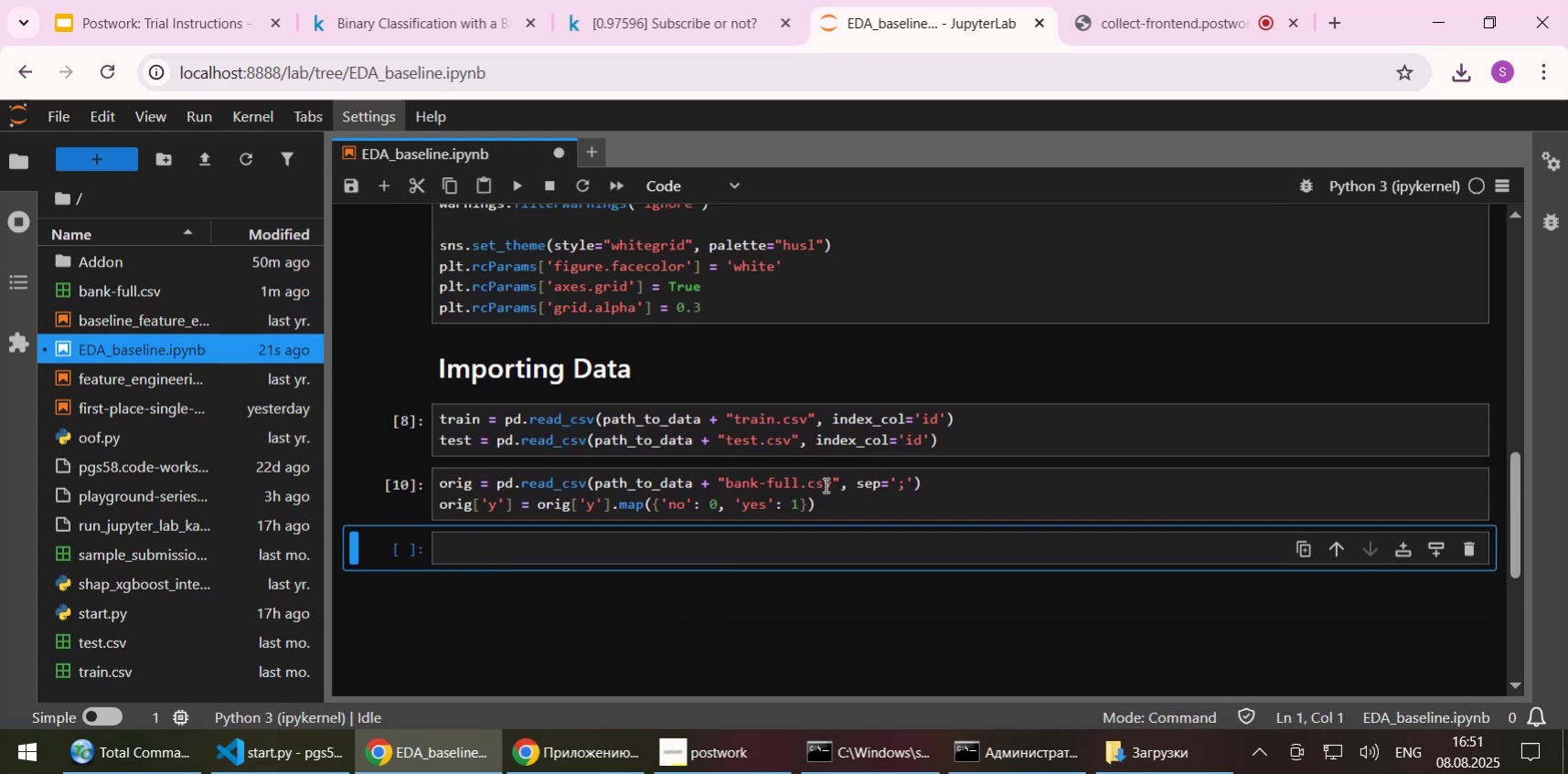 
key(Control+S)
 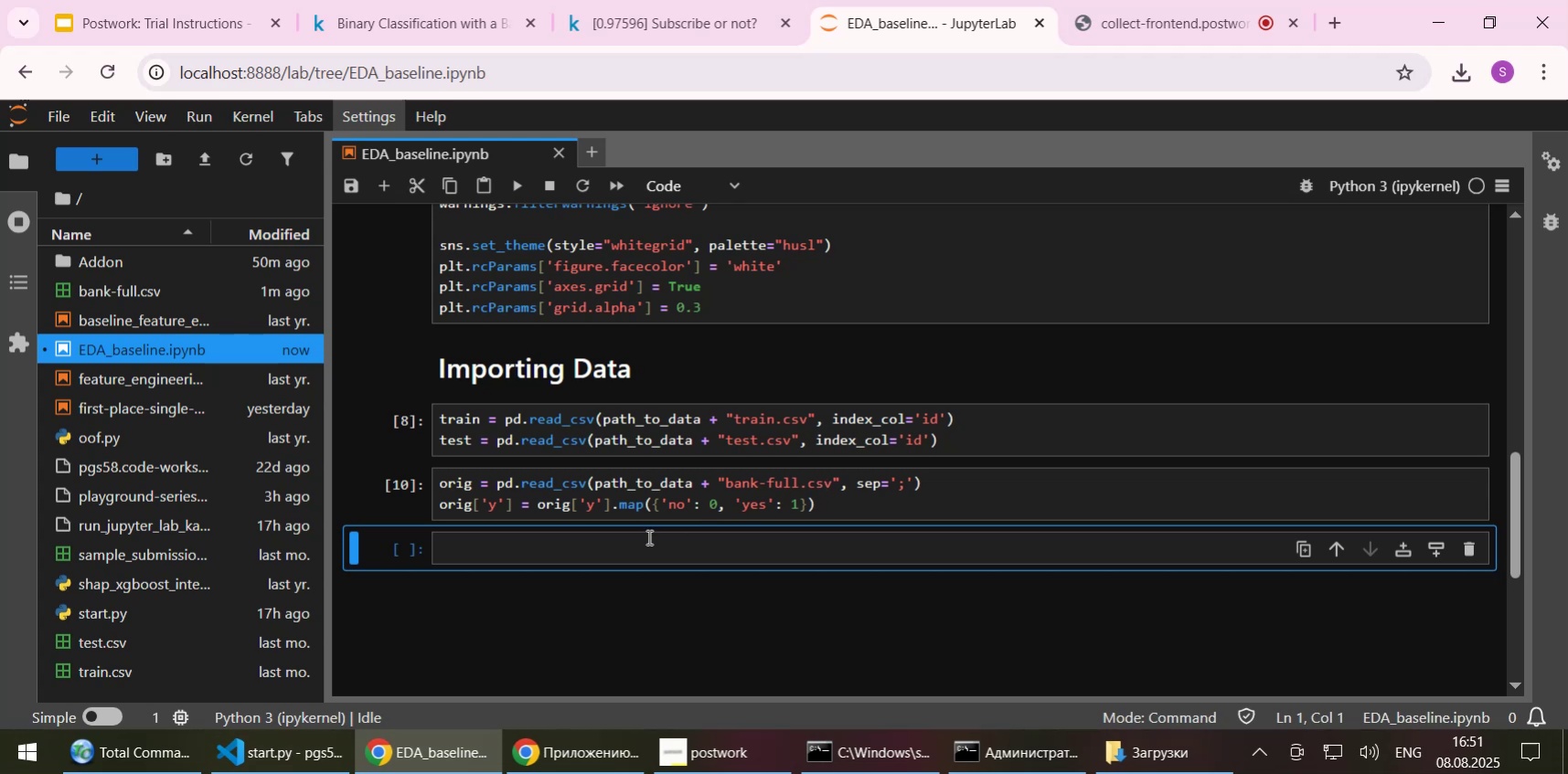 
wait(12.92)
 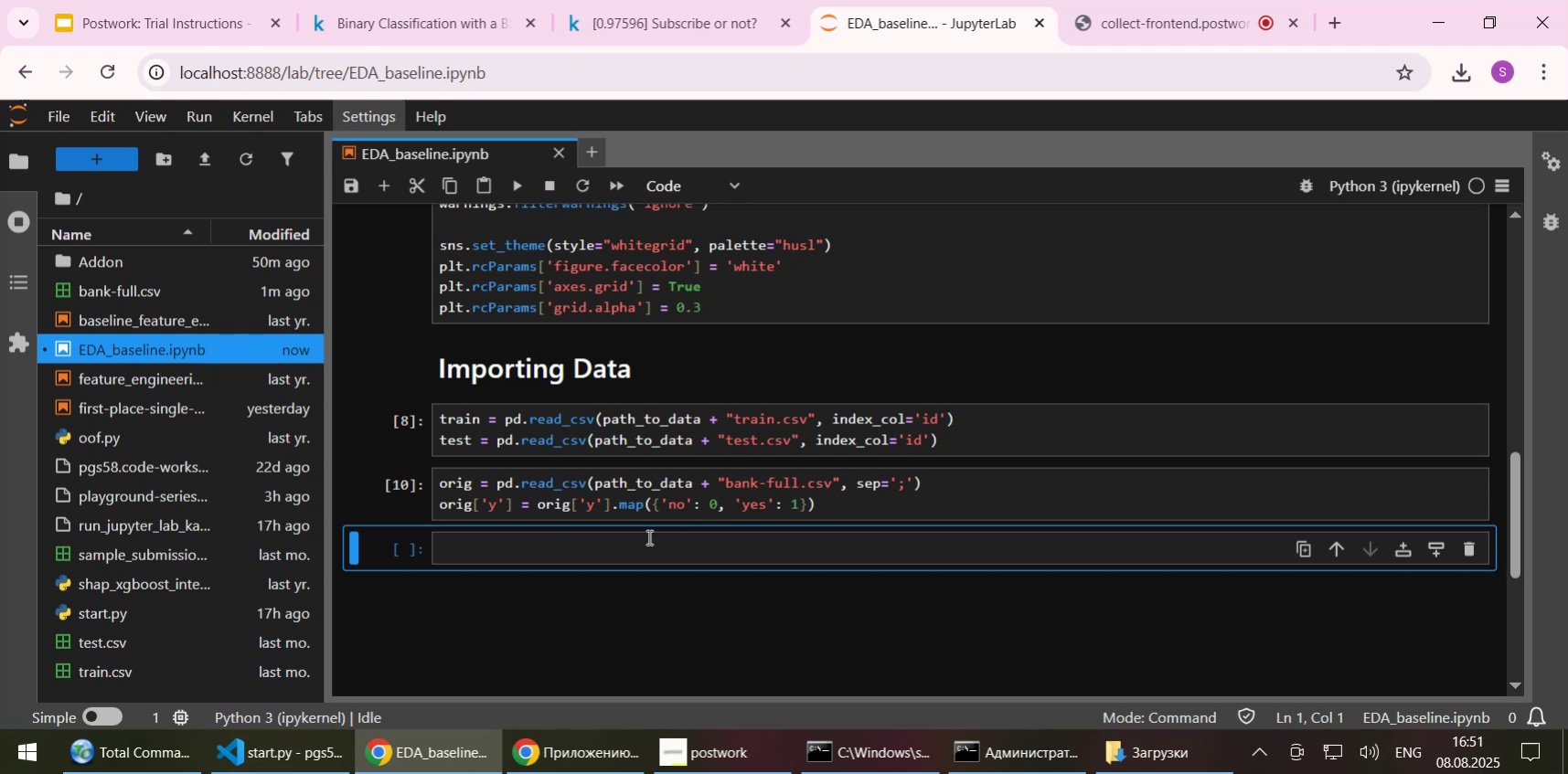 
left_click([641, 16])
 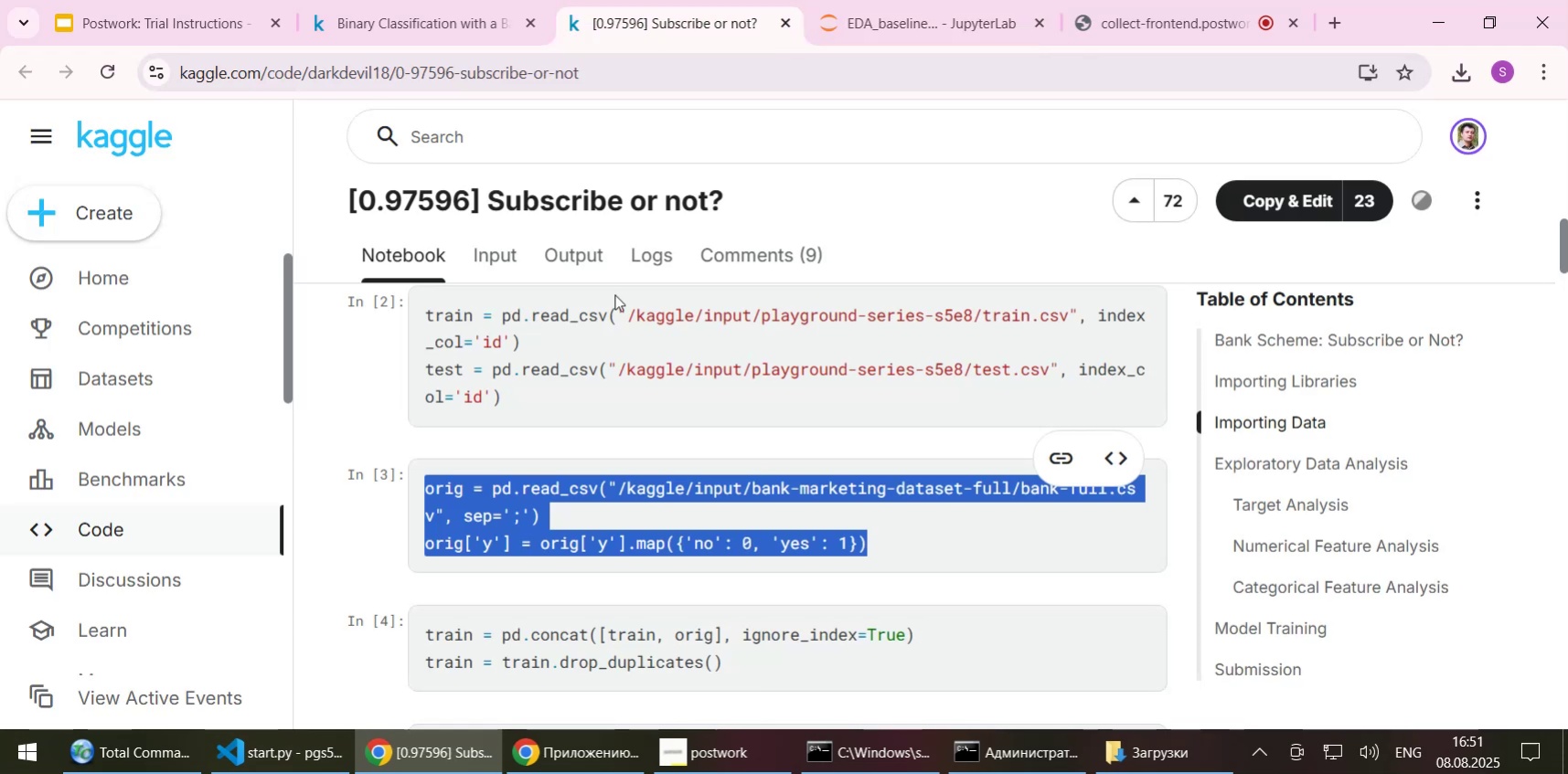 
scroll: coordinate [591, 360], scroll_direction: down, amount: 1.0
 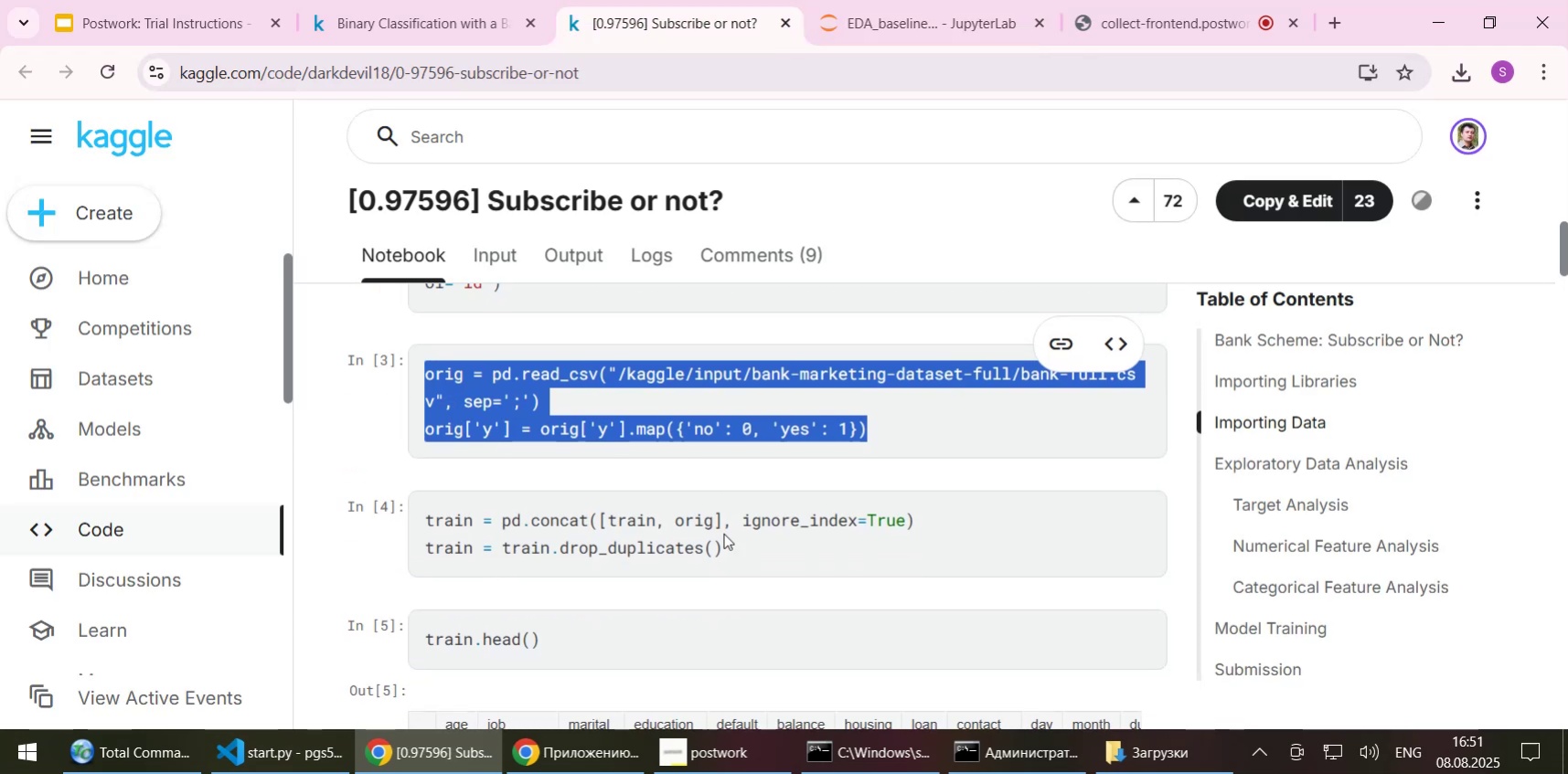 
left_click_drag(start_coordinate=[730, 548], to_coordinate=[416, 527])
 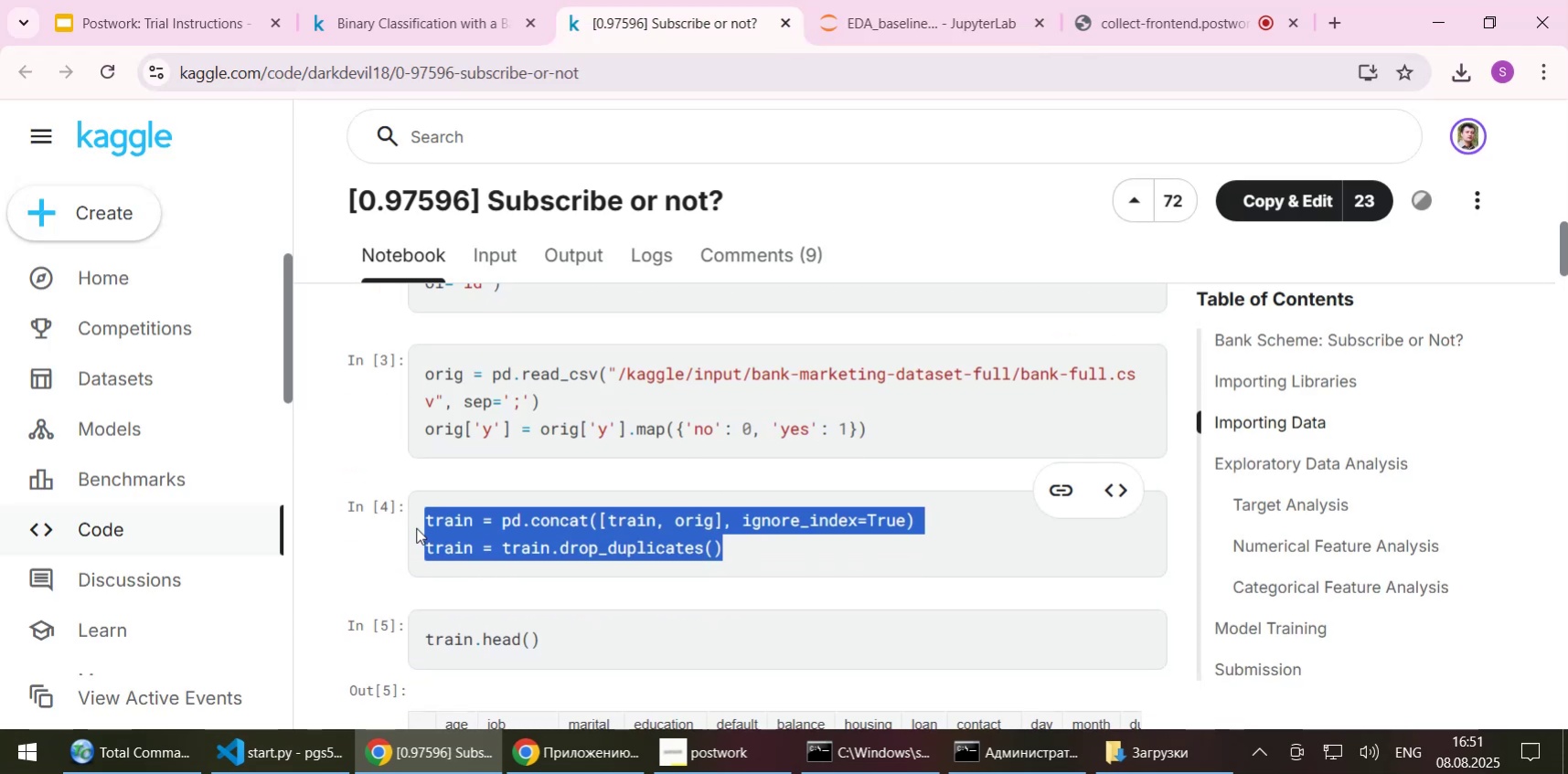 
key(Control+C)
 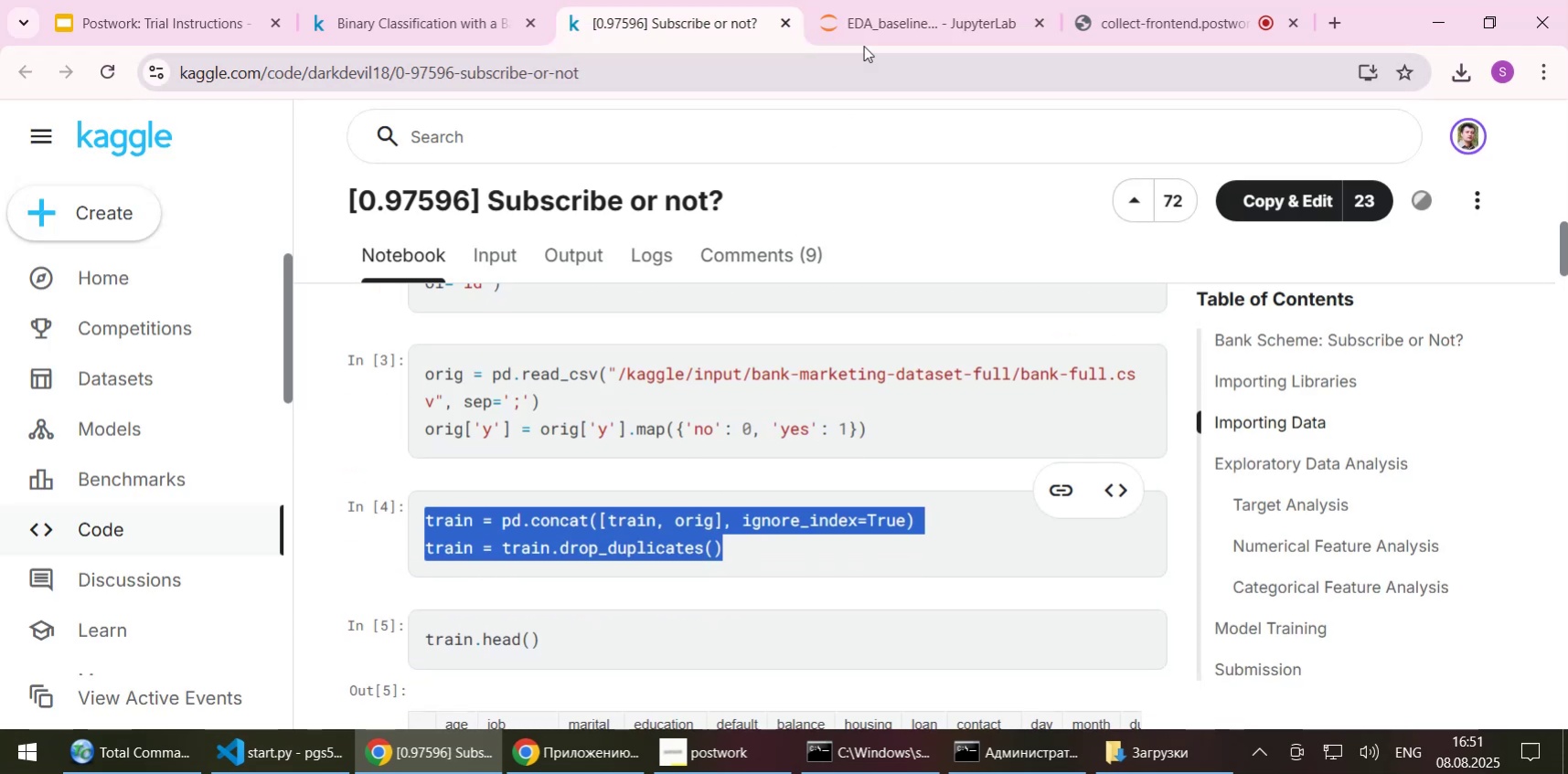 
left_click([864, 38])
 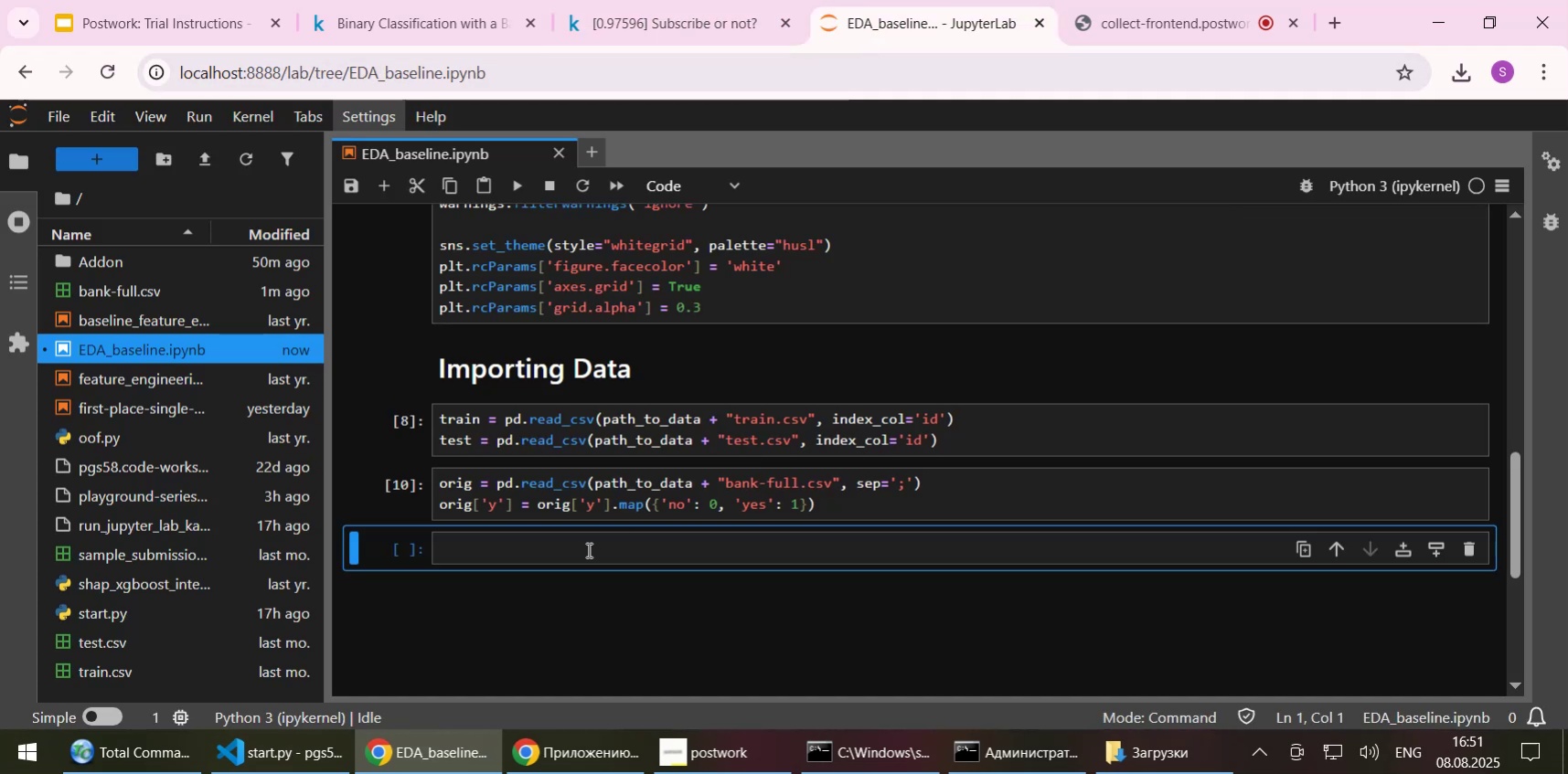 
left_click([587, 548])
 